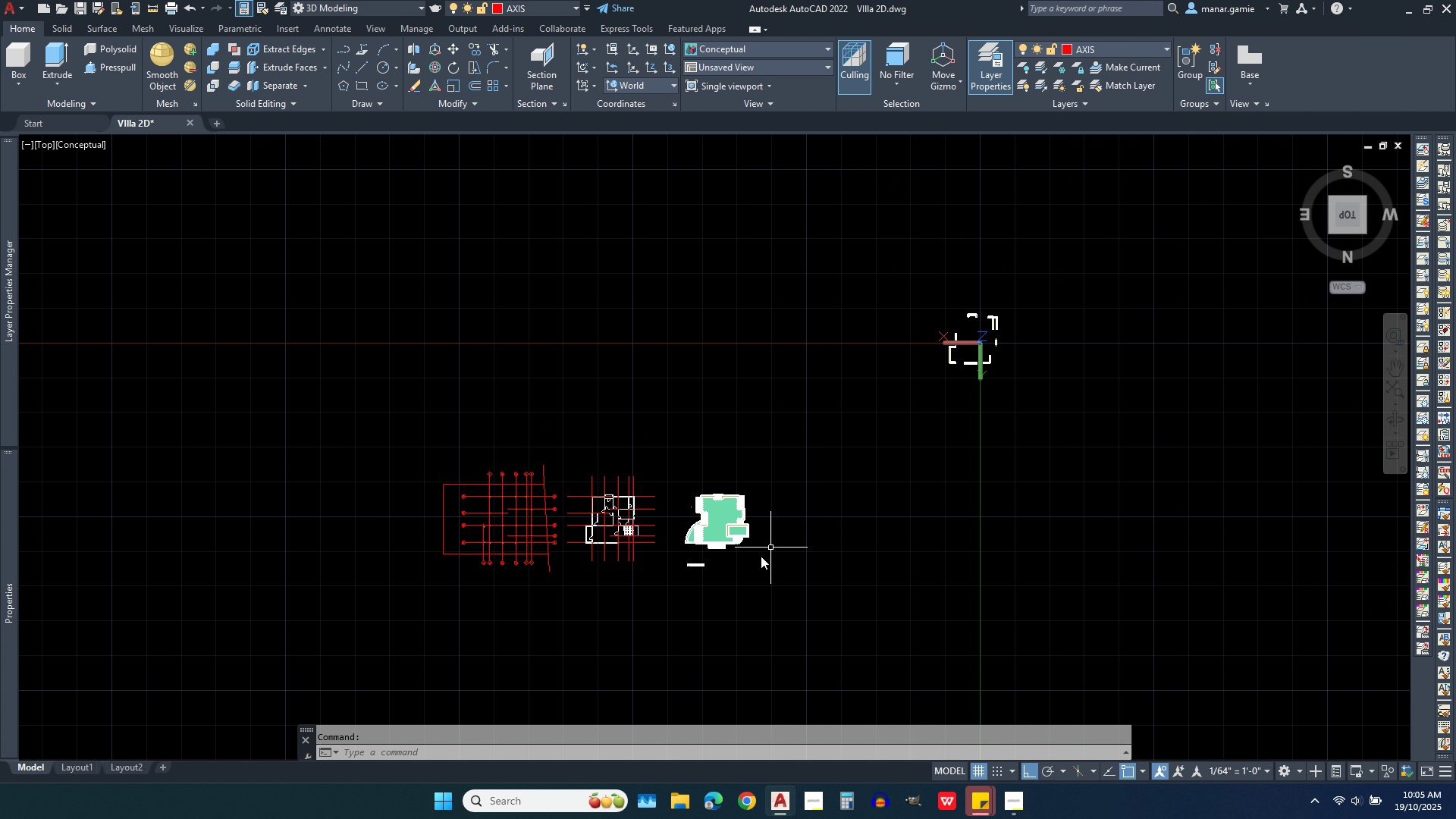 
scroll: coordinate [633, 530], scroll_direction: up, amount: 15.0
 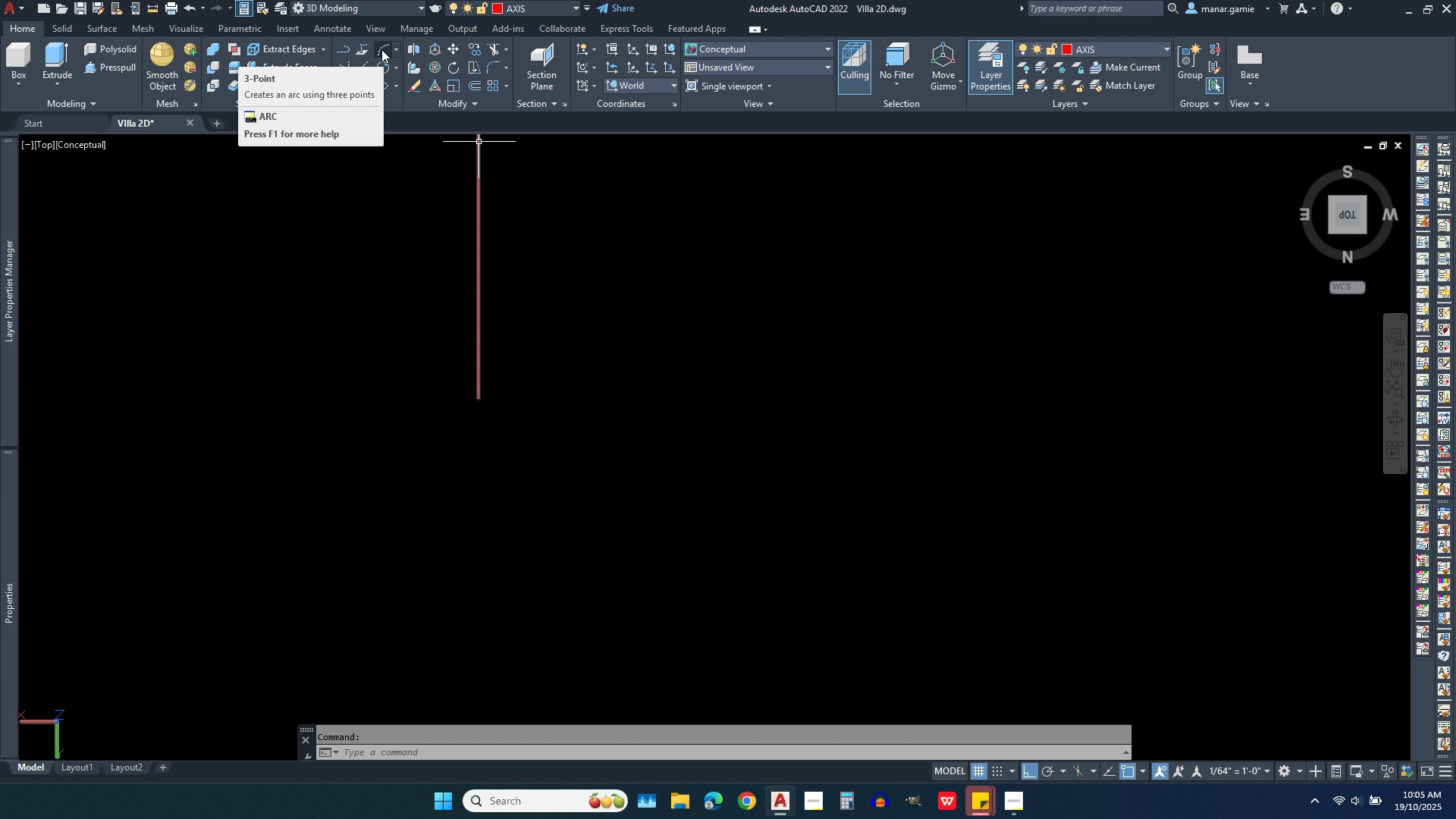 
left_click([381, 49])
 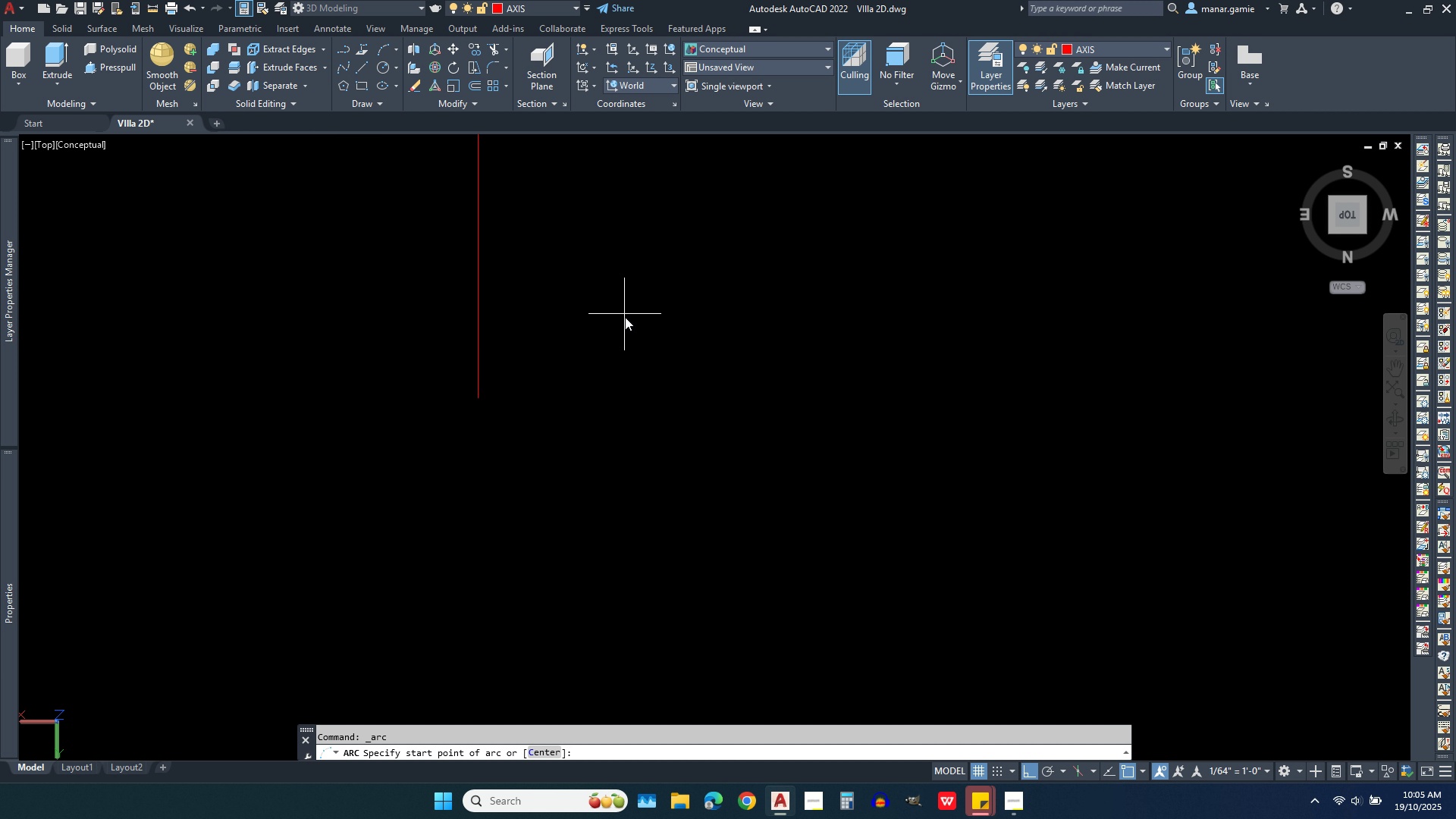 
scroll: coordinate [617, 336], scroll_direction: down, amount: 2.0
 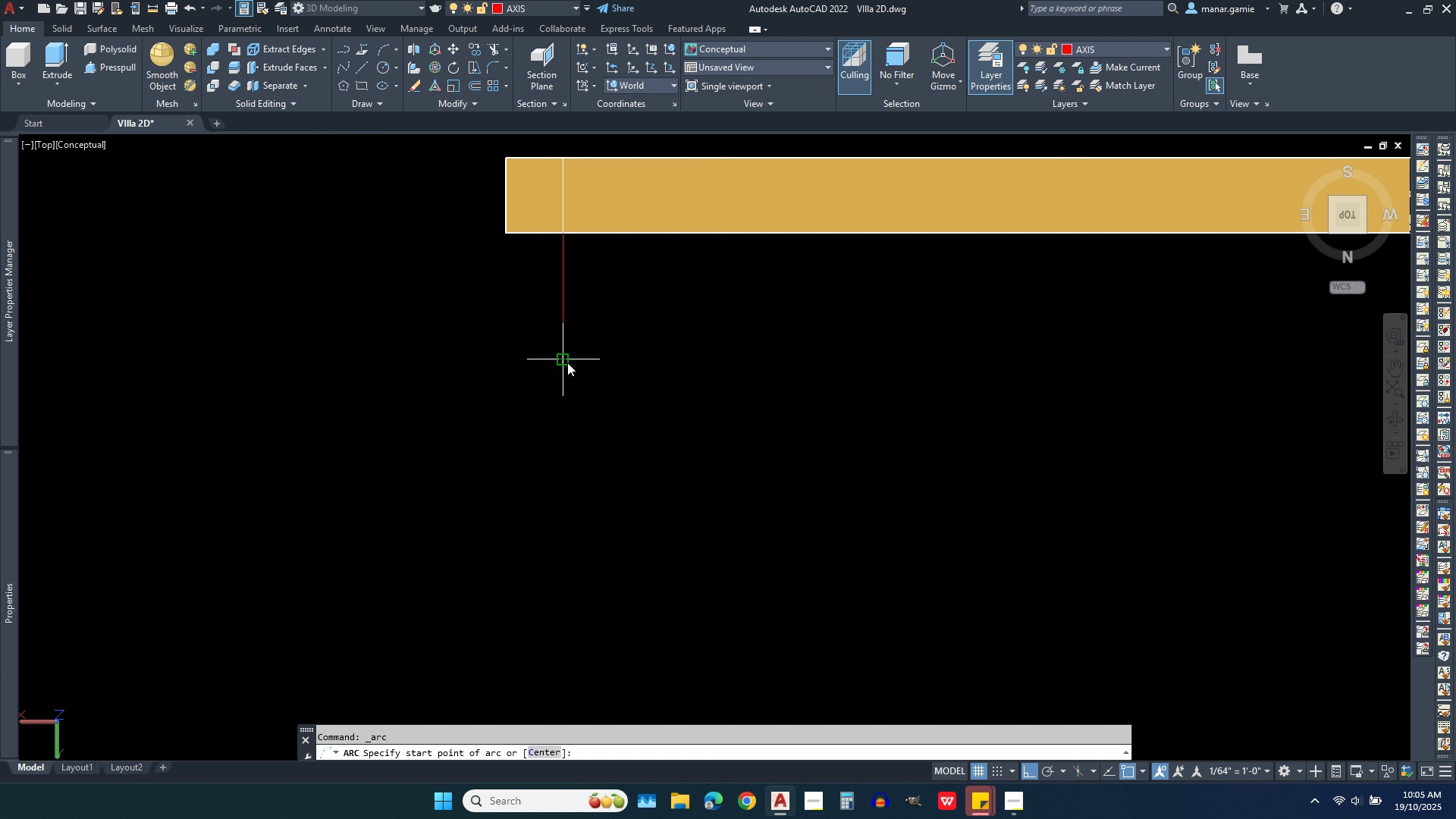 
left_click([564, 362])
 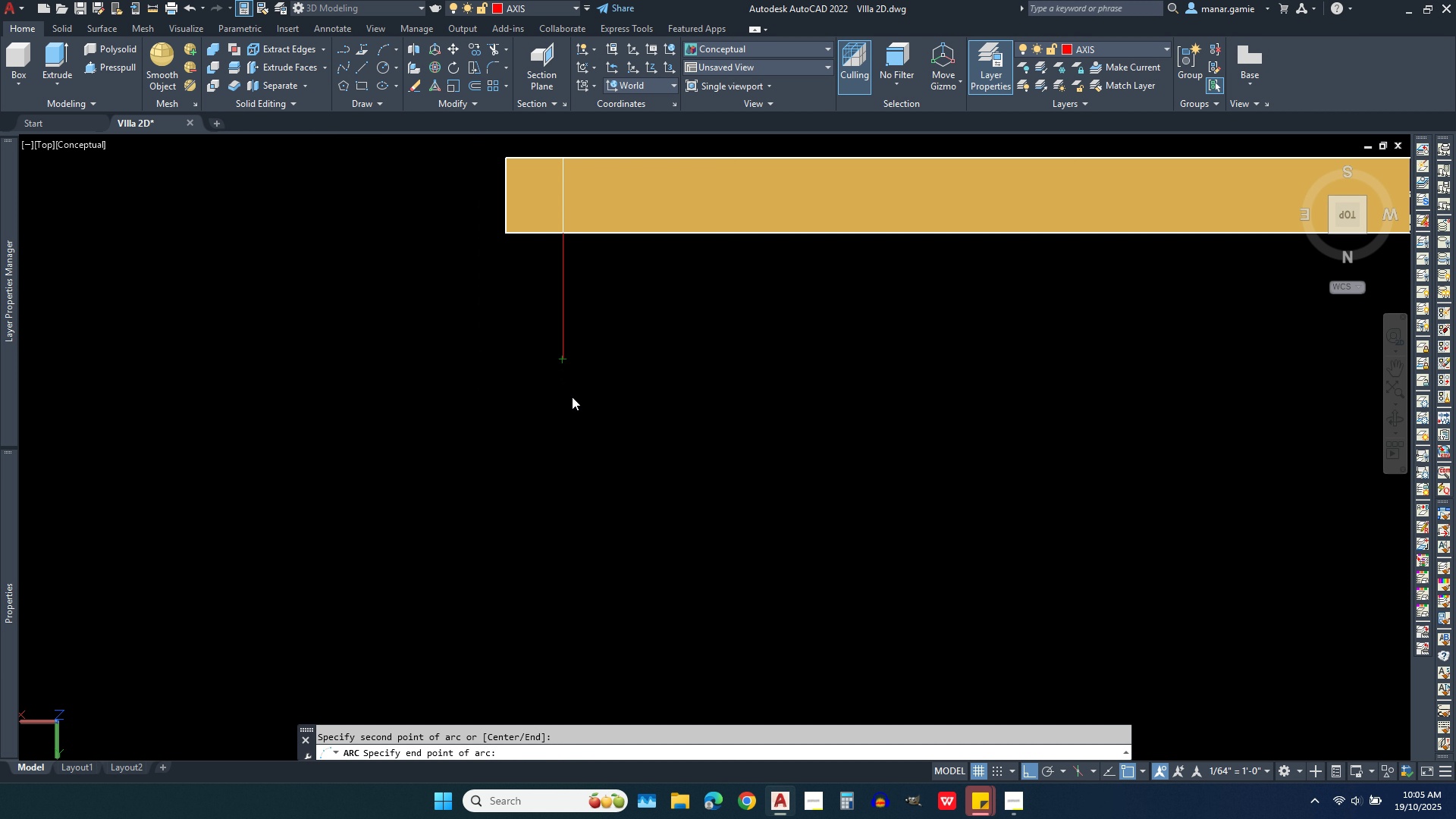 
left_click([572, 397])
 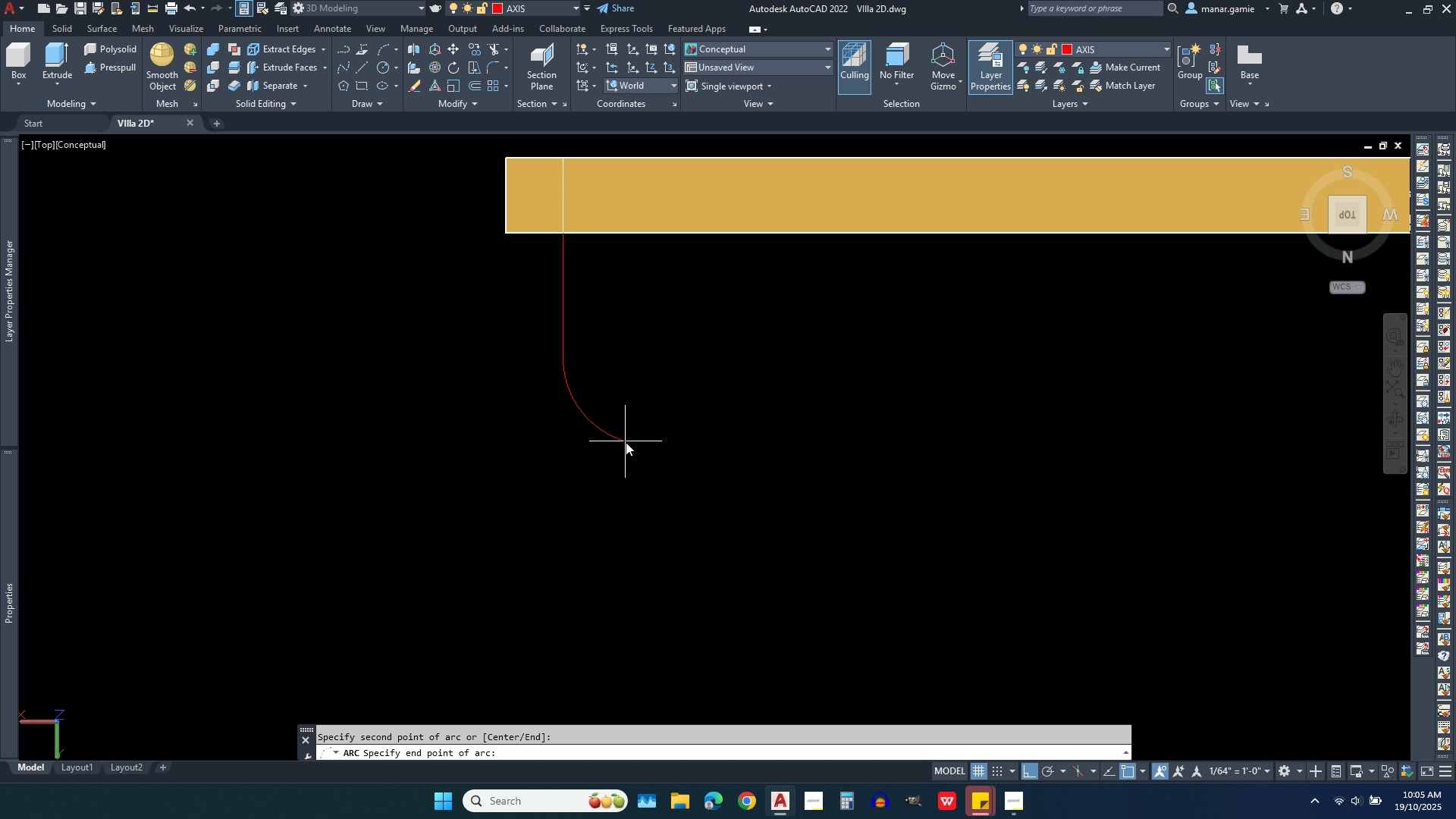 
wait(5.35)
 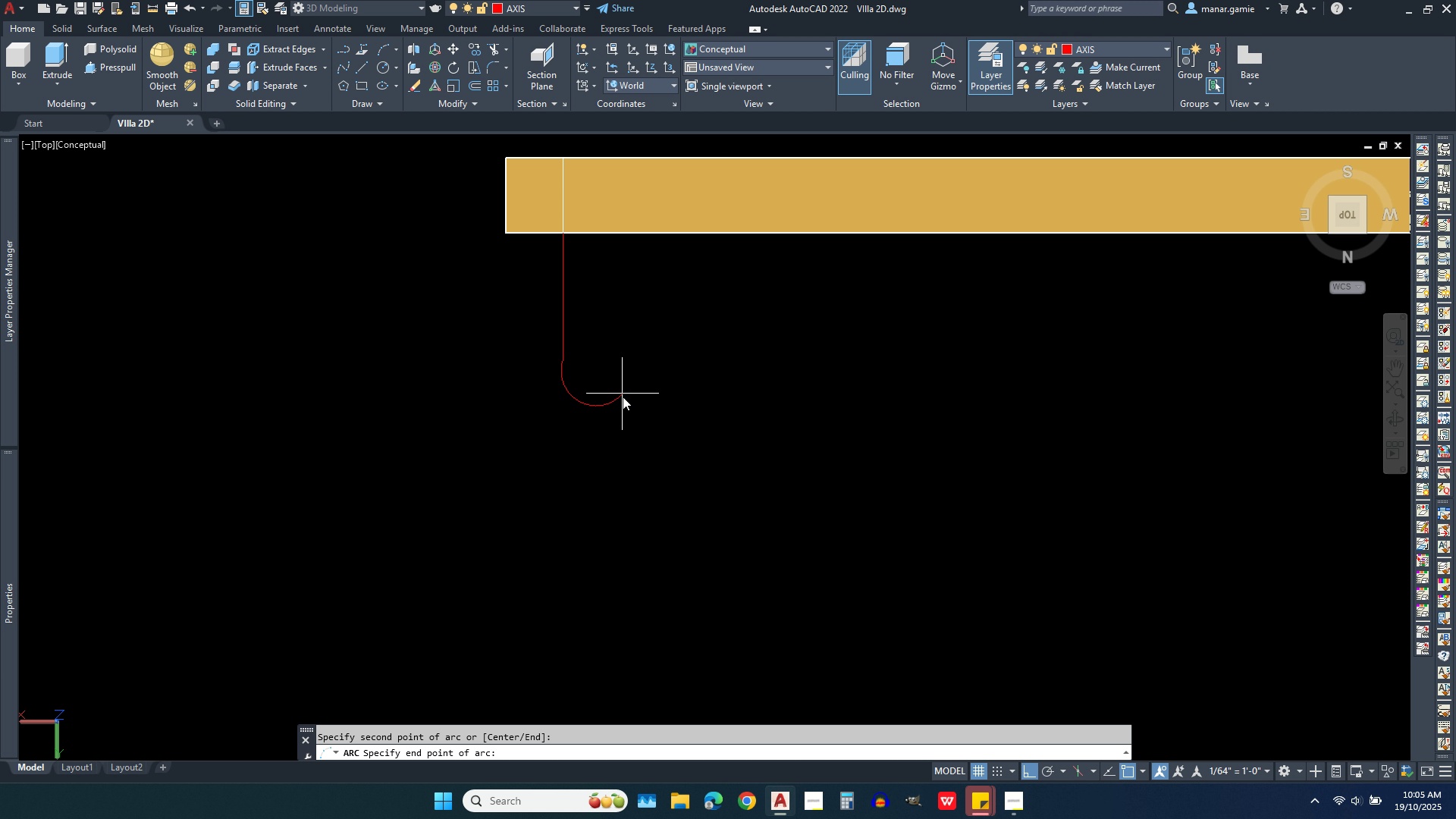 
left_click([617, 440])
 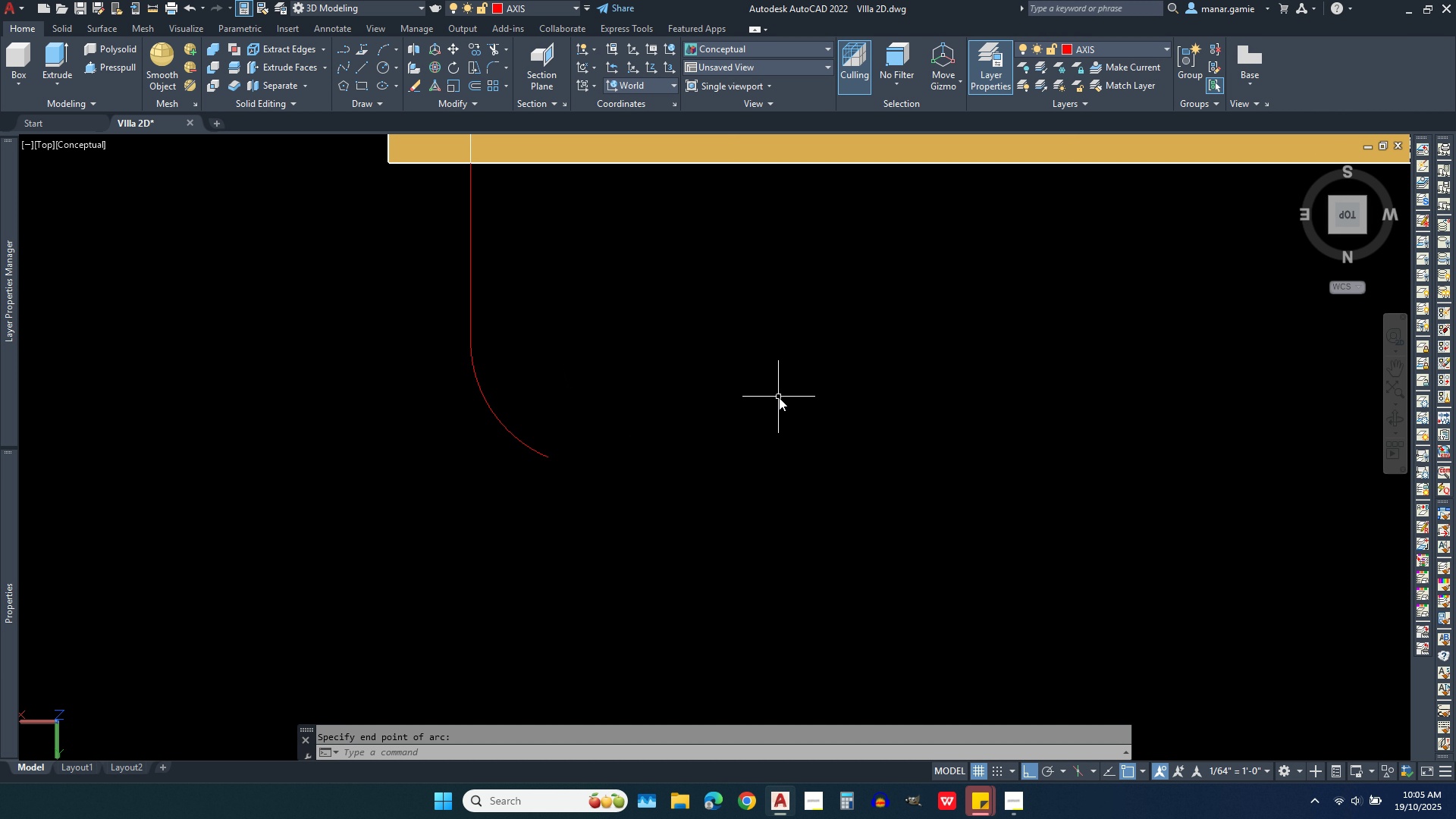 
scroll: coordinate [779, 397], scroll_direction: up, amount: 2.0
 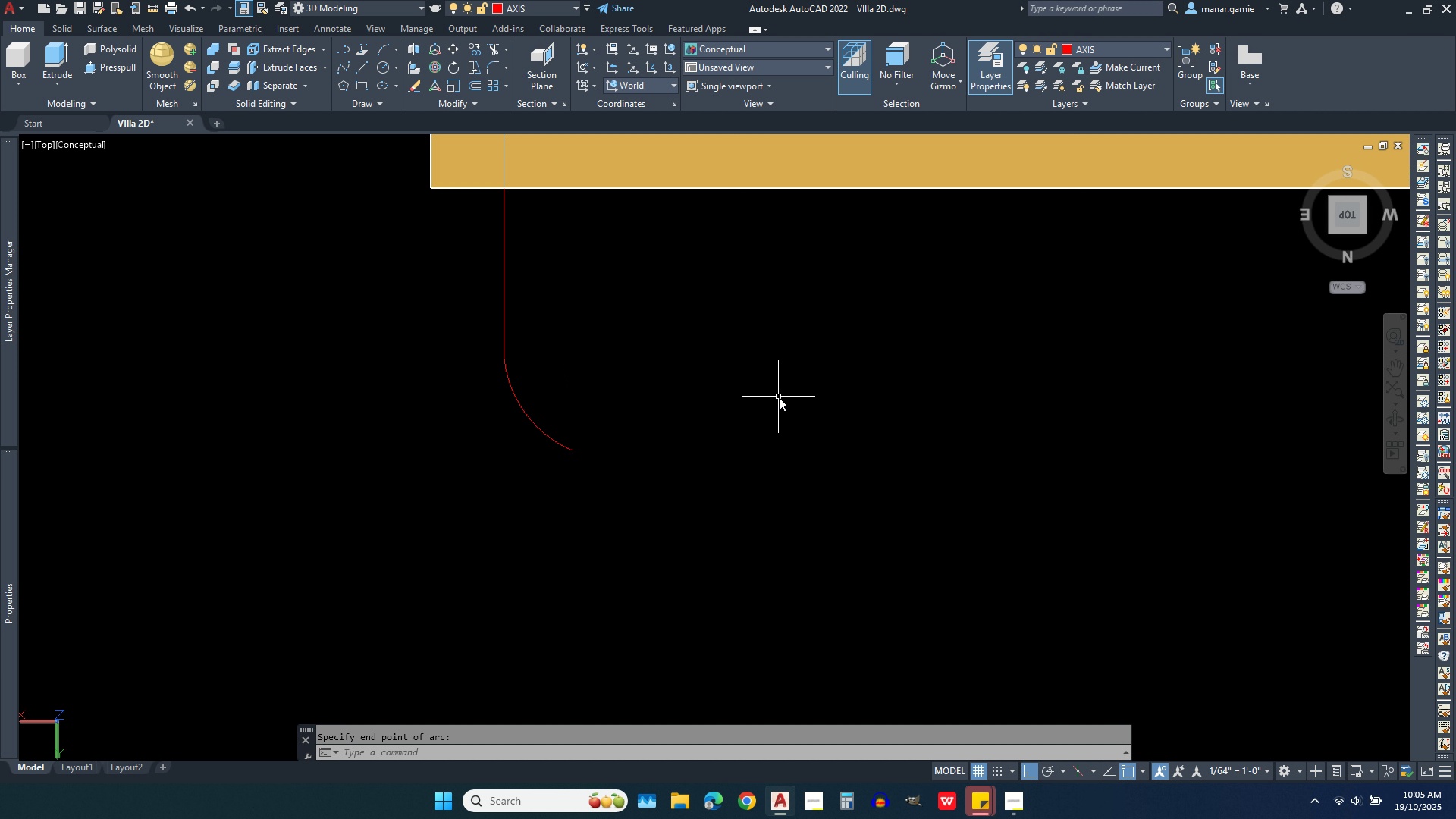 
scroll: coordinate [779, 397], scroll_direction: down, amount: 2.0
 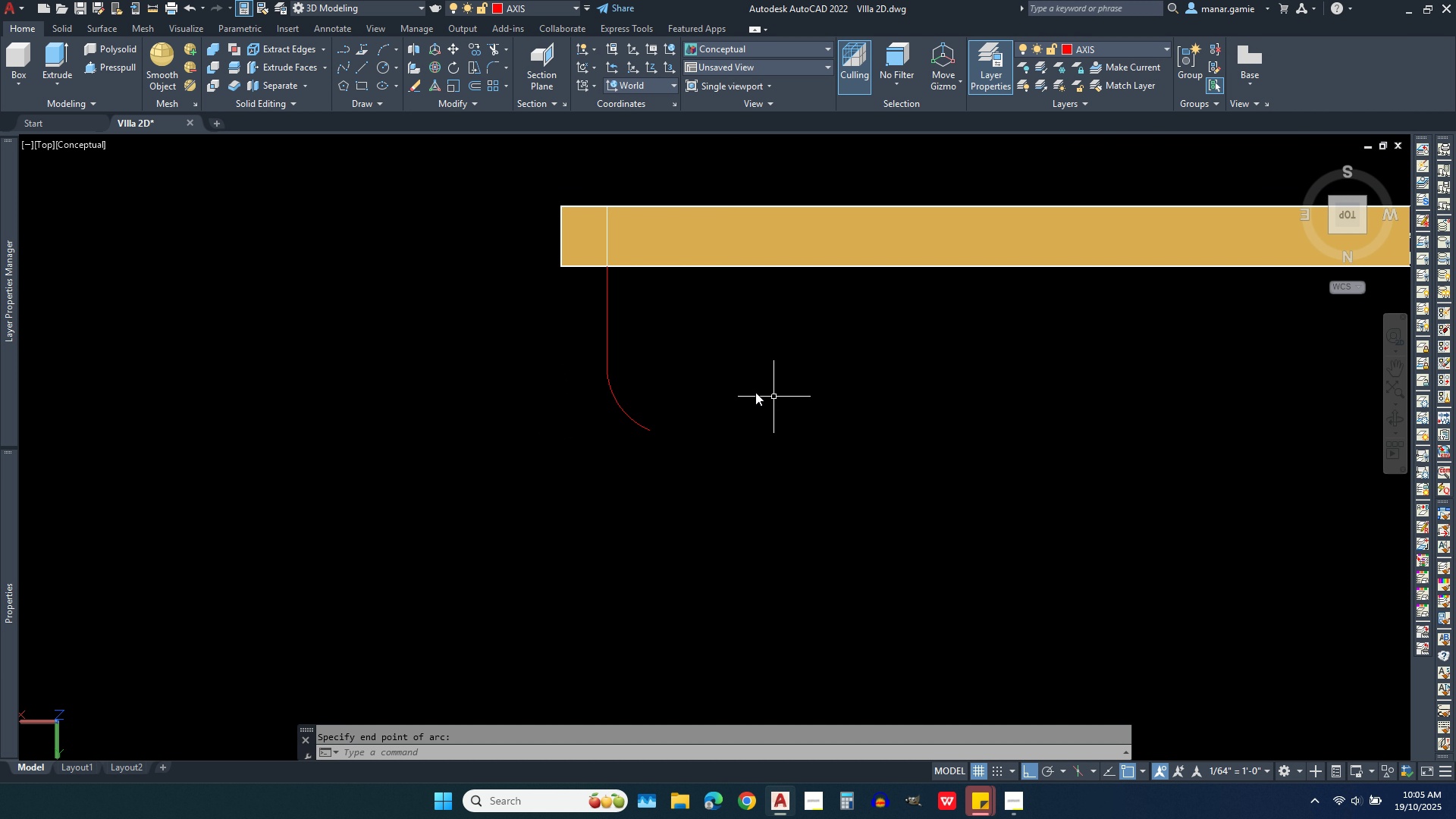 
scroll: coordinate [745, 389], scroll_direction: up, amount: 2.0
 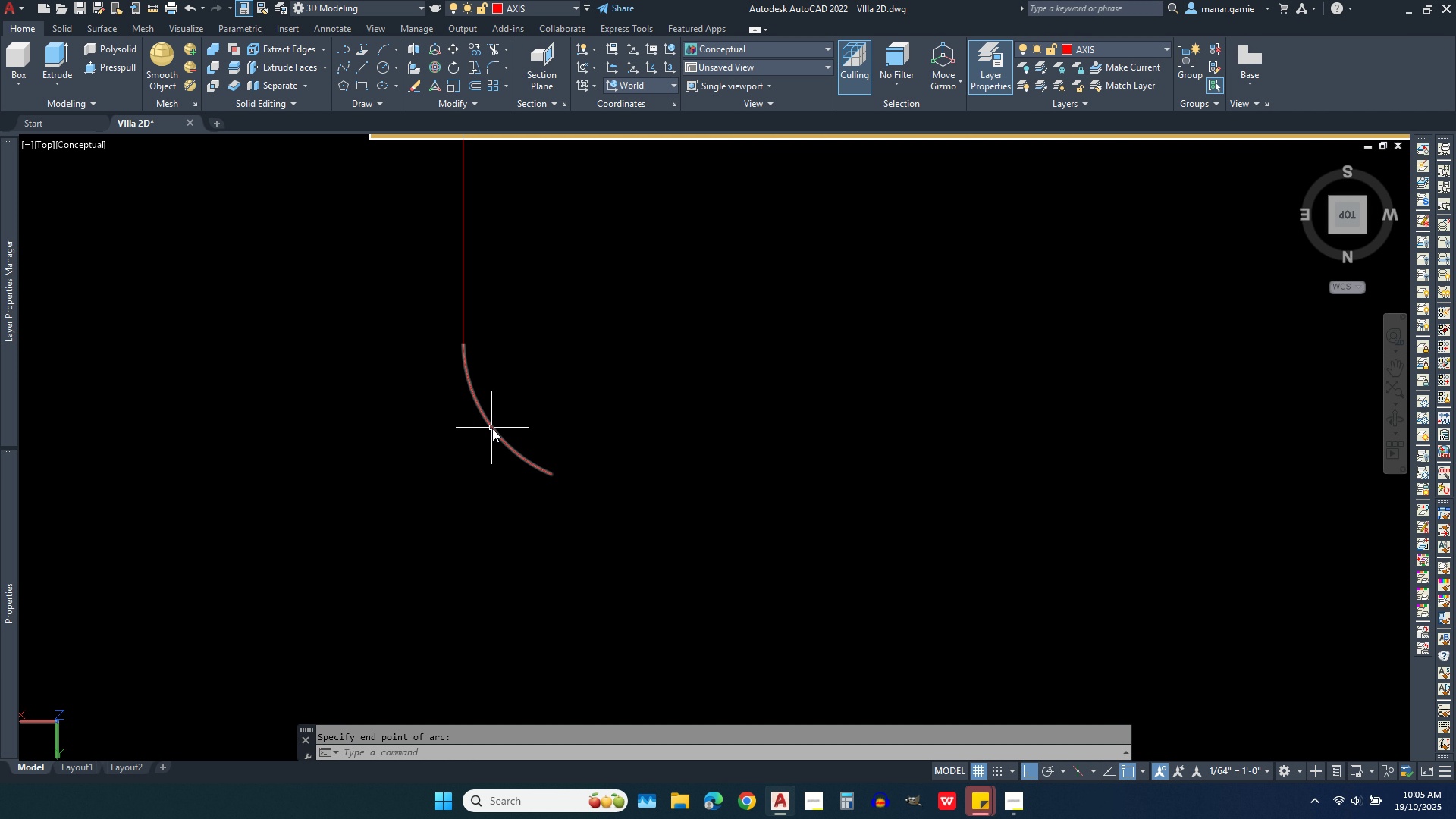 
left_click([492, 431])
 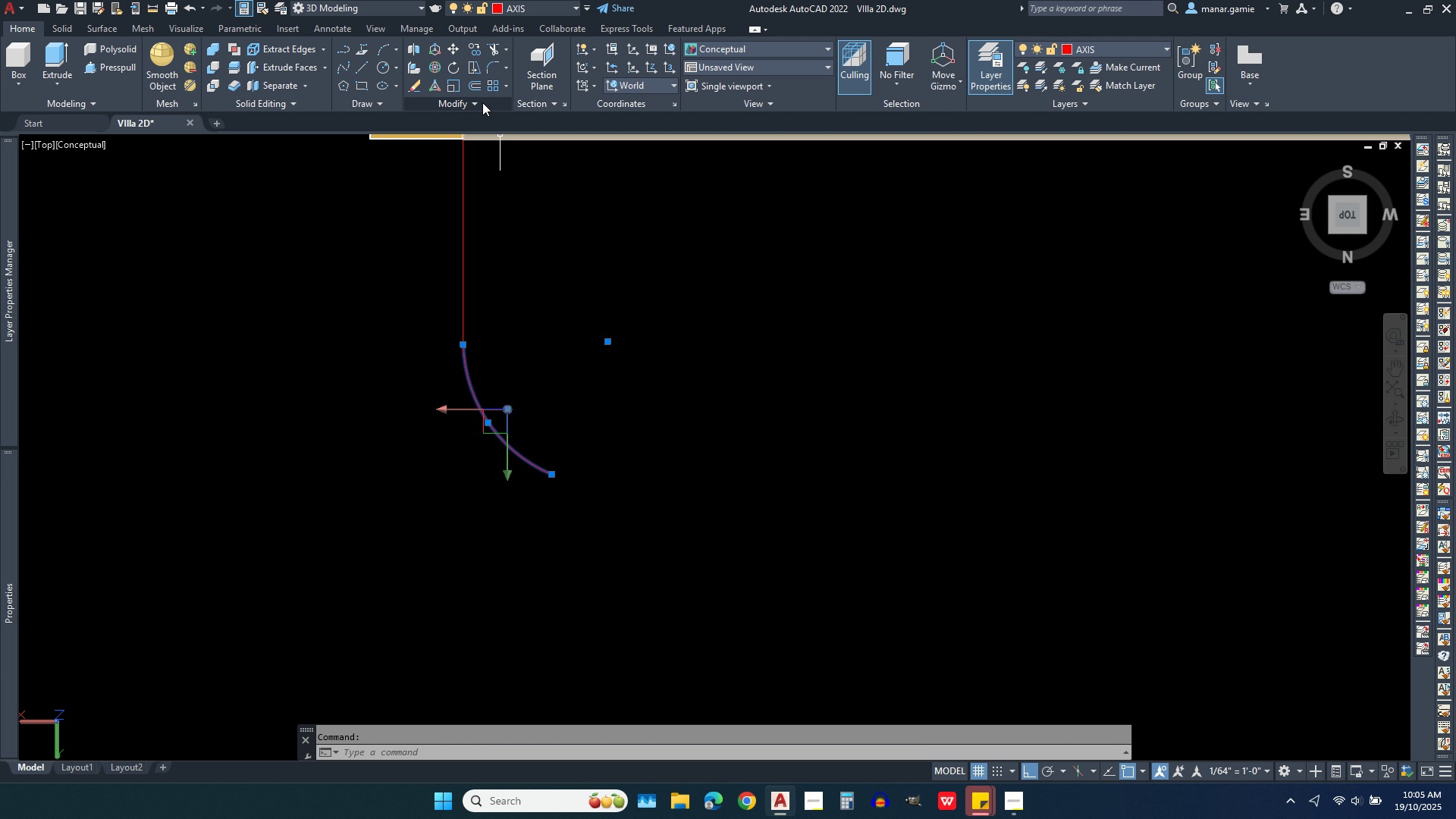 
mouse_move([604, 152])
 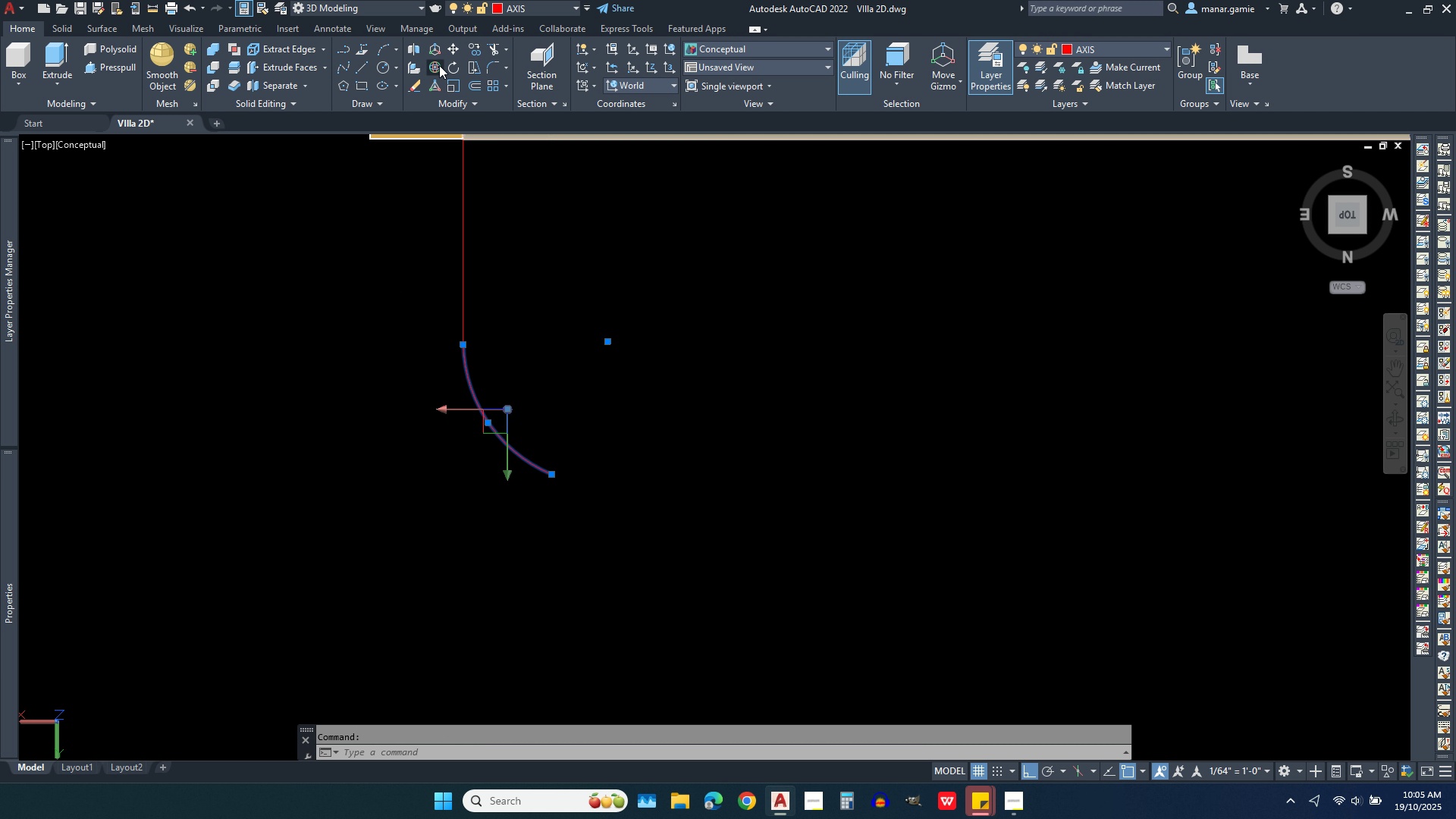 
left_click([439, 65])
 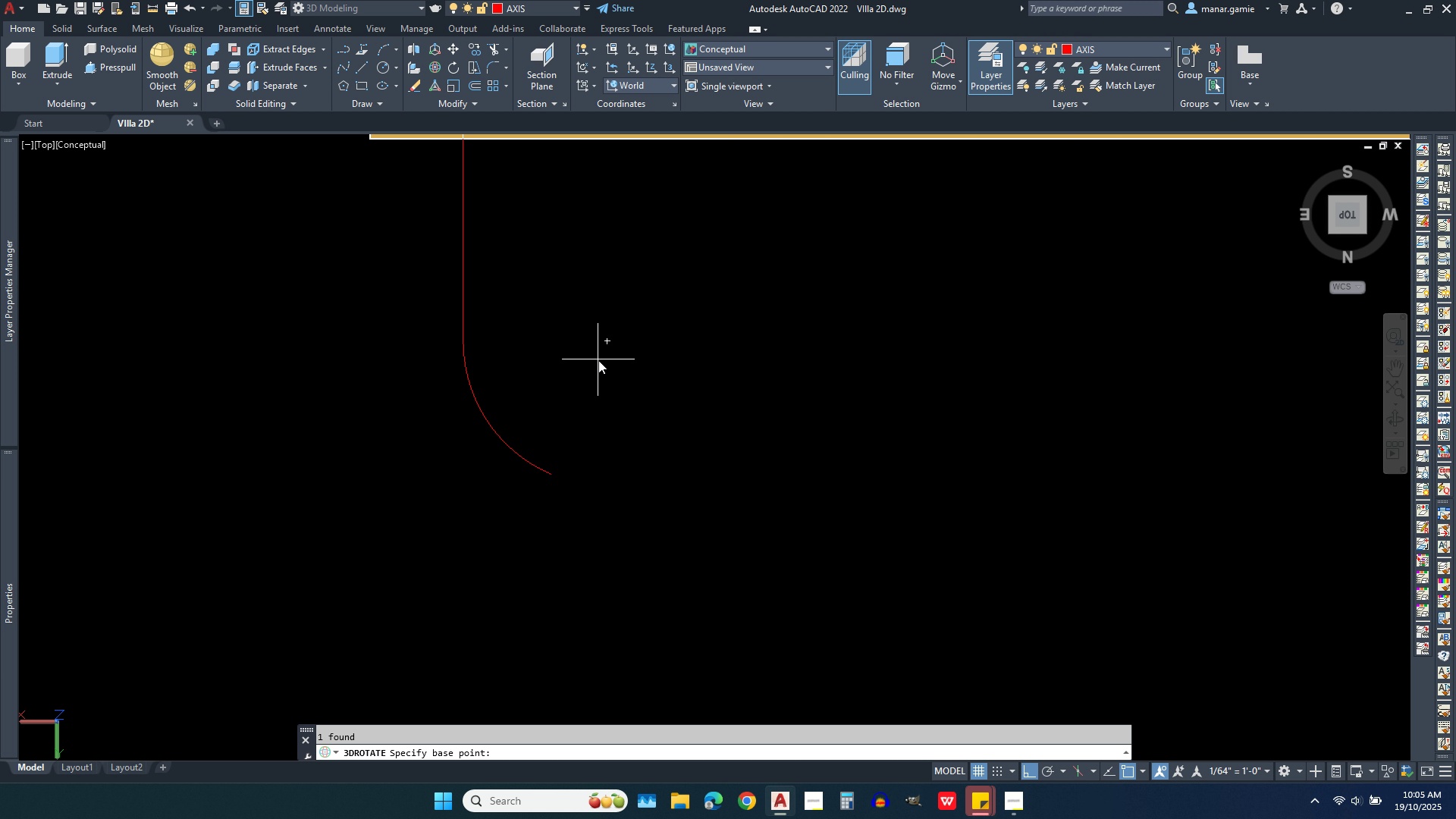 
left_click([607, 344])
 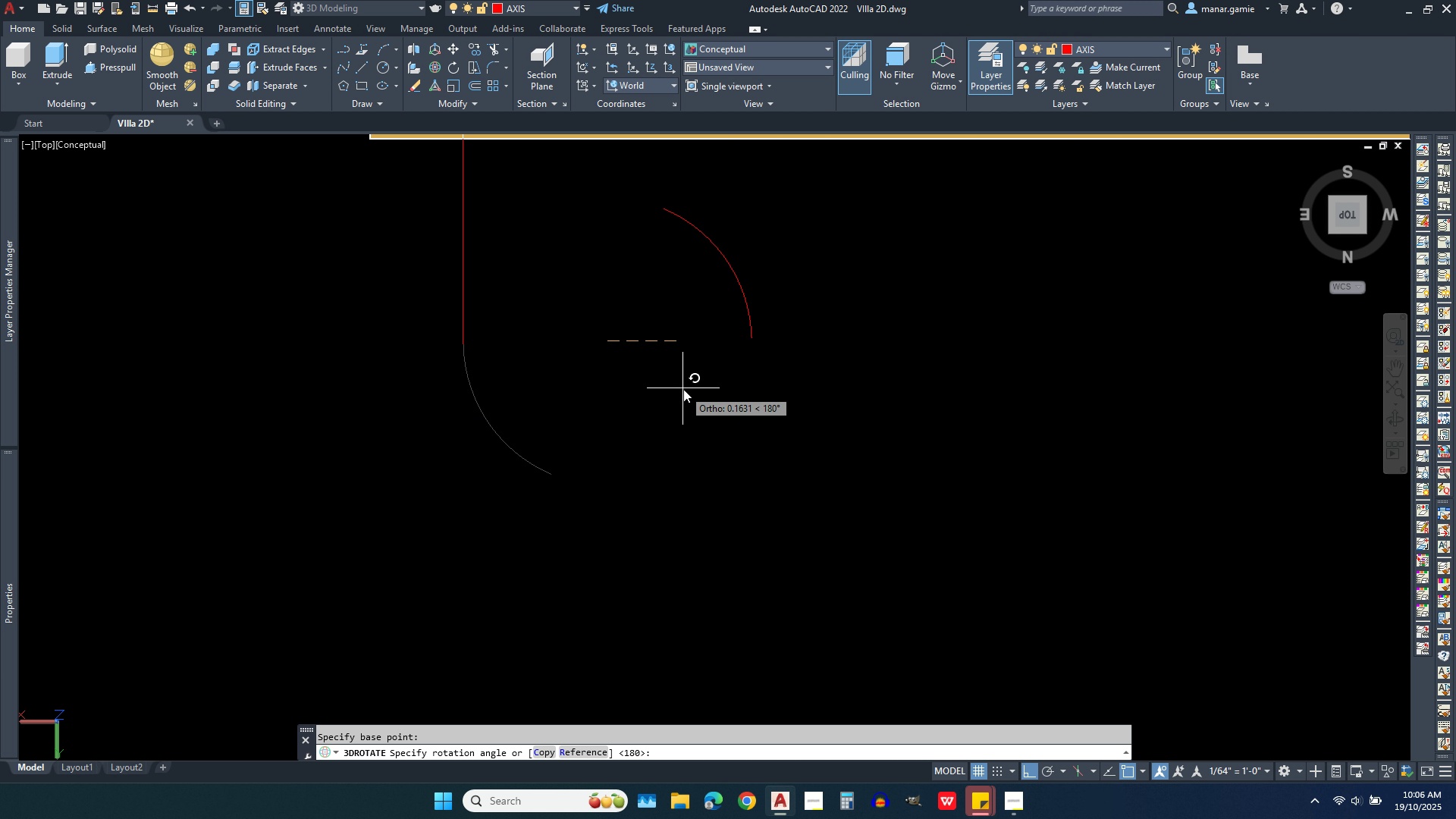 
key(Escape)
 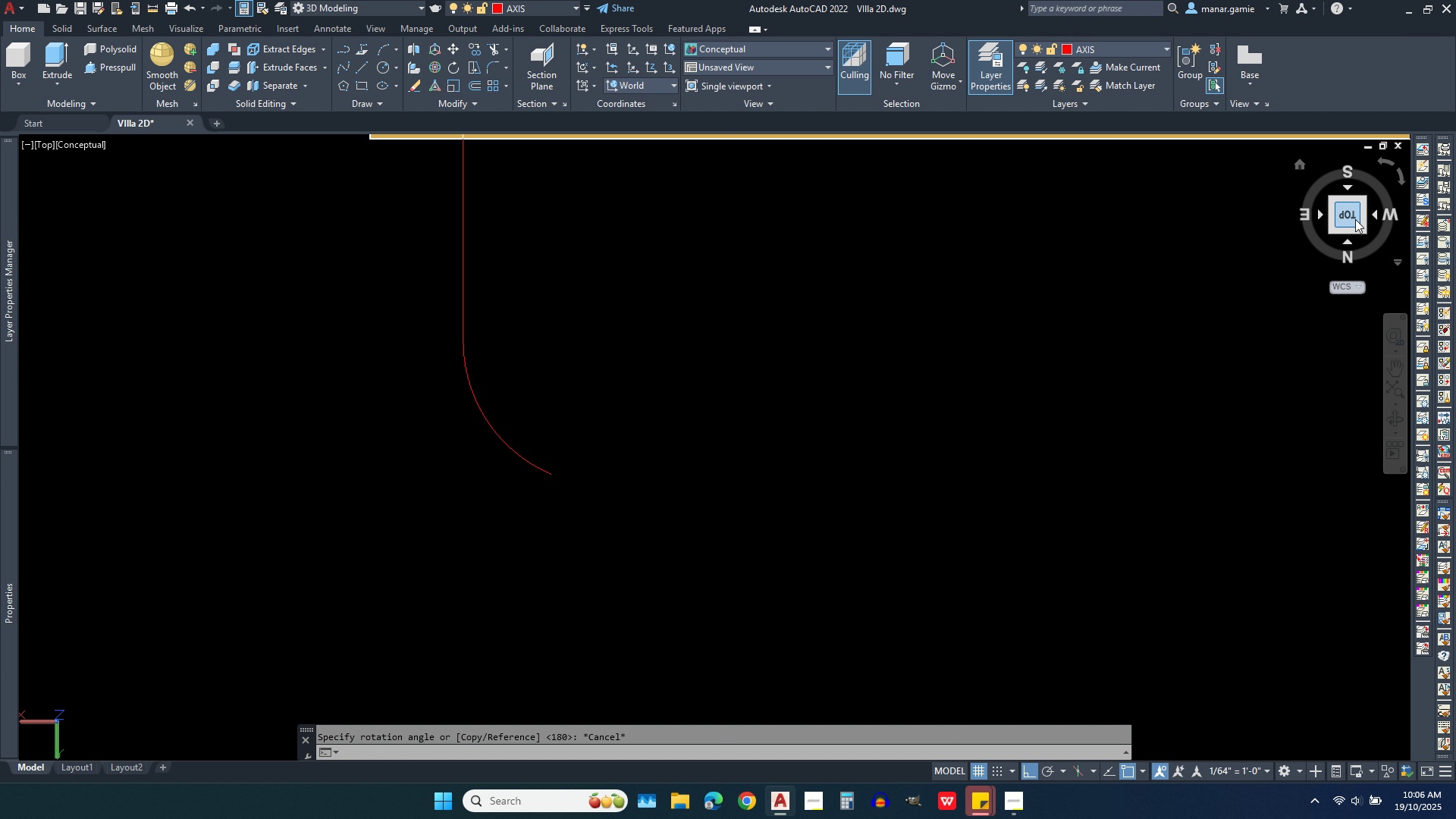 
left_click_drag(start_coordinate=[1355, 219], to_coordinate=[1326, 187])
 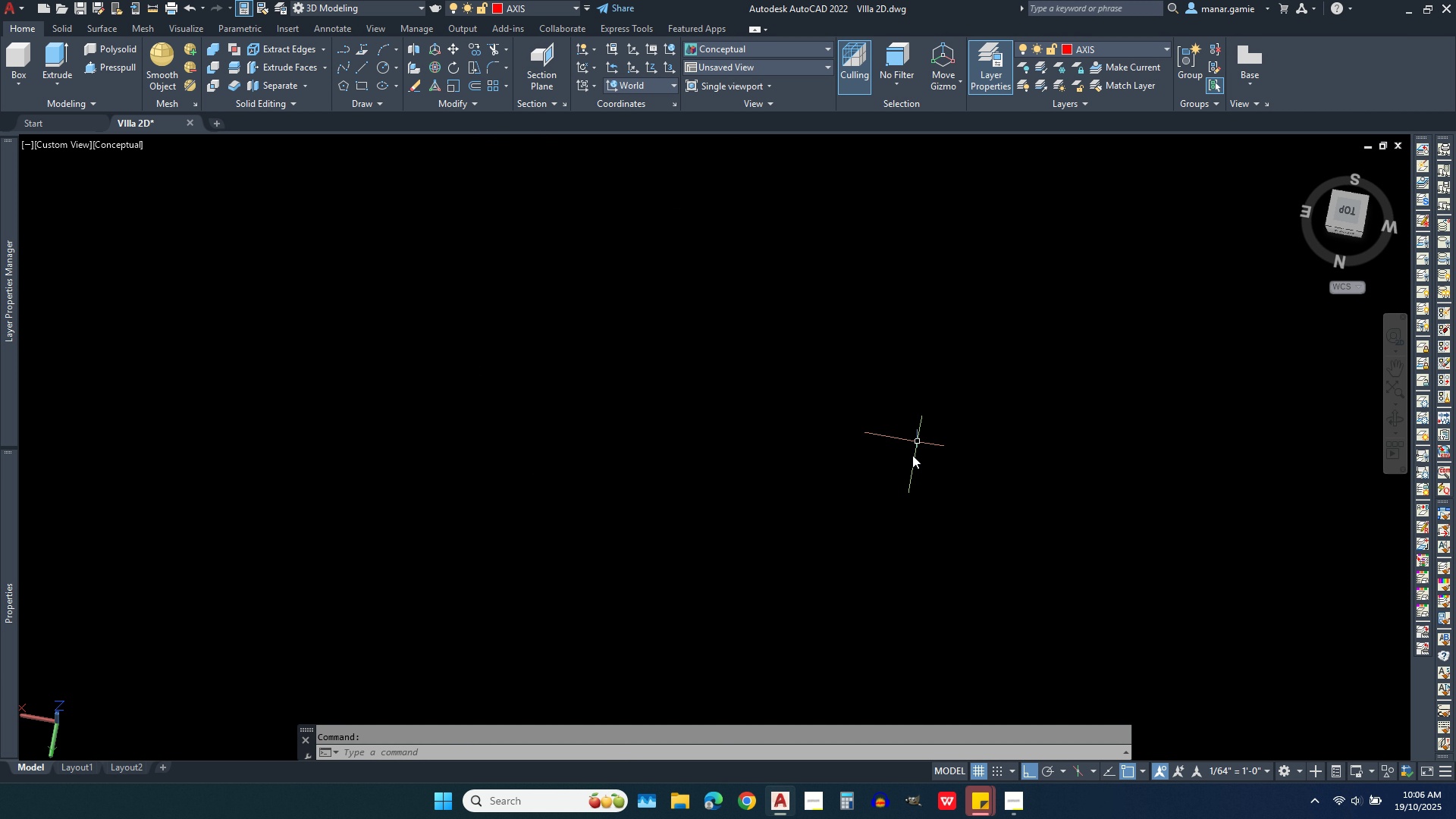 
scroll: coordinate [904, 384], scroll_direction: down, amount: 2.0
 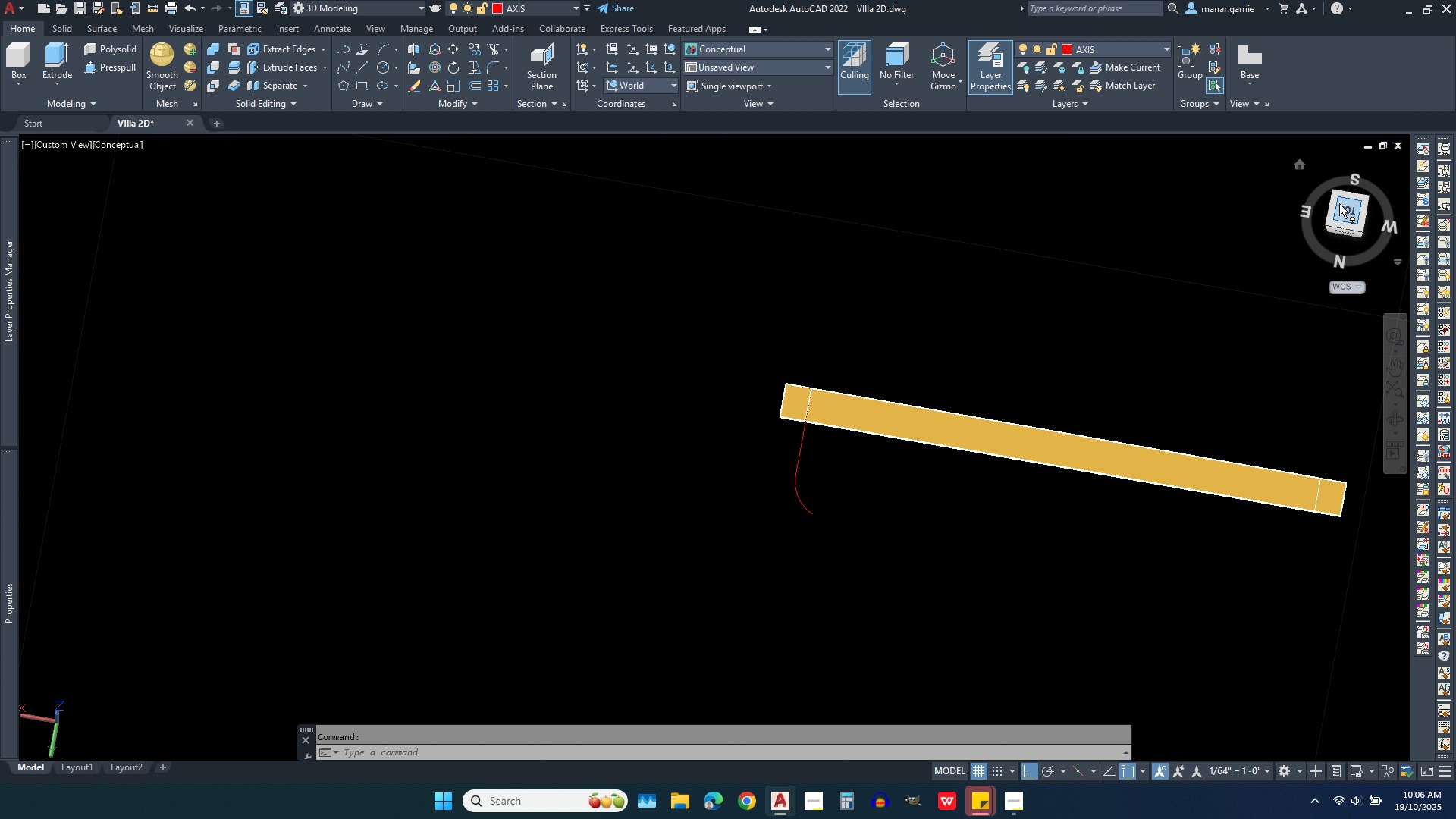 
left_click_drag(start_coordinate=[1339, 203], to_coordinate=[1294, 153])
 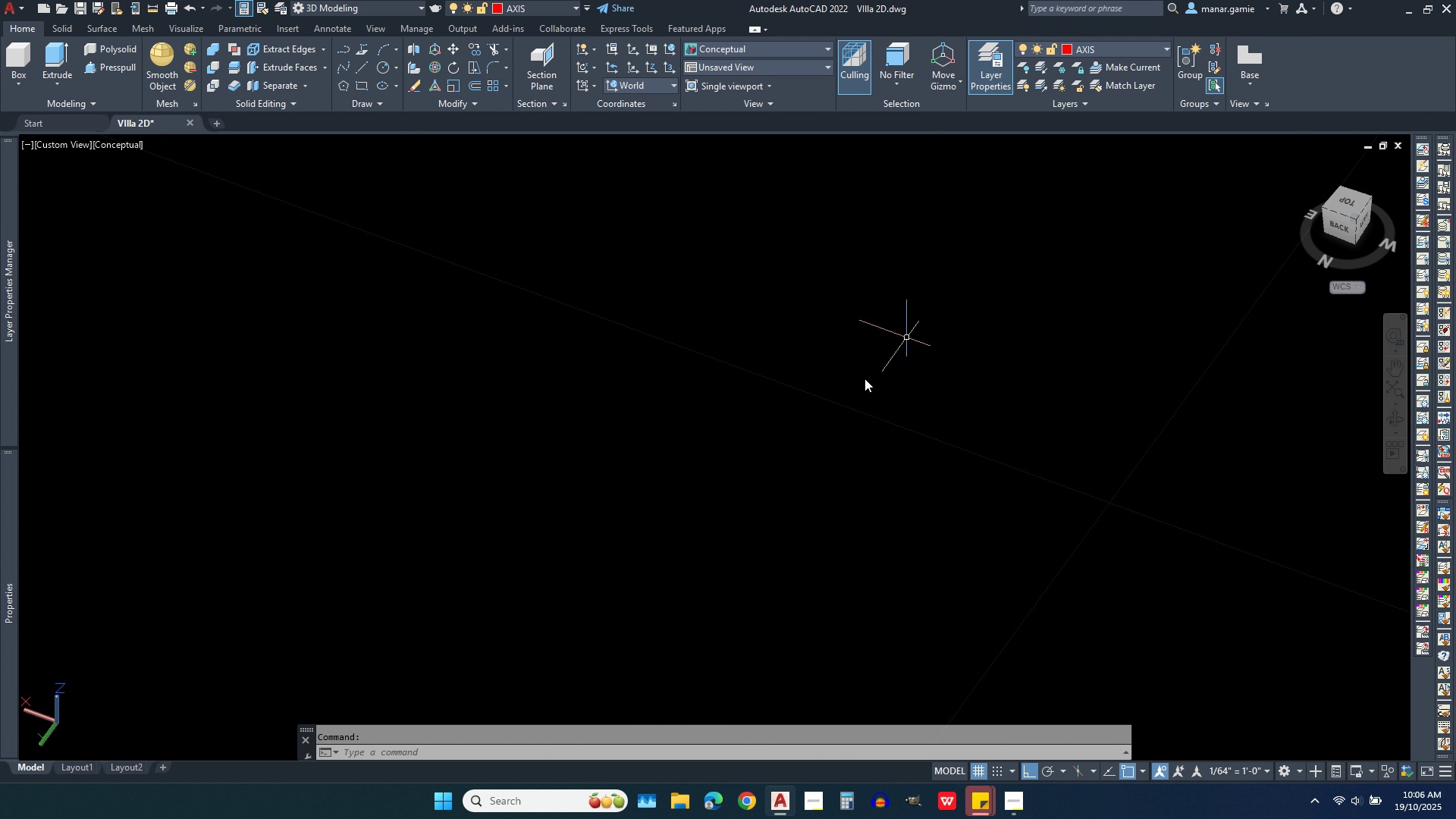 
scroll: coordinate [846, 402], scroll_direction: down, amount: 7.0
 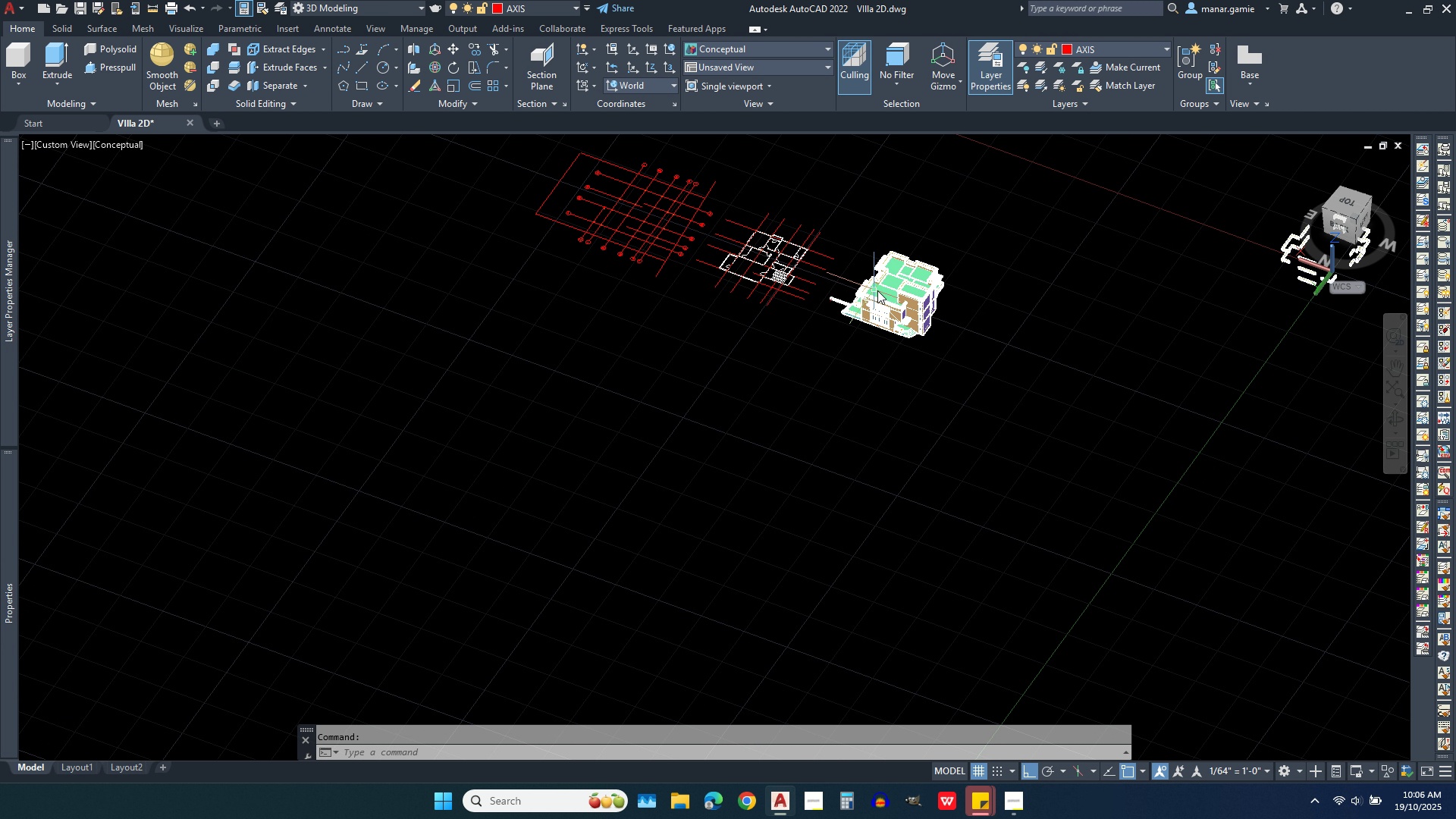 
scroll: coordinate [365, 312], scroll_direction: up, amount: 12.0
 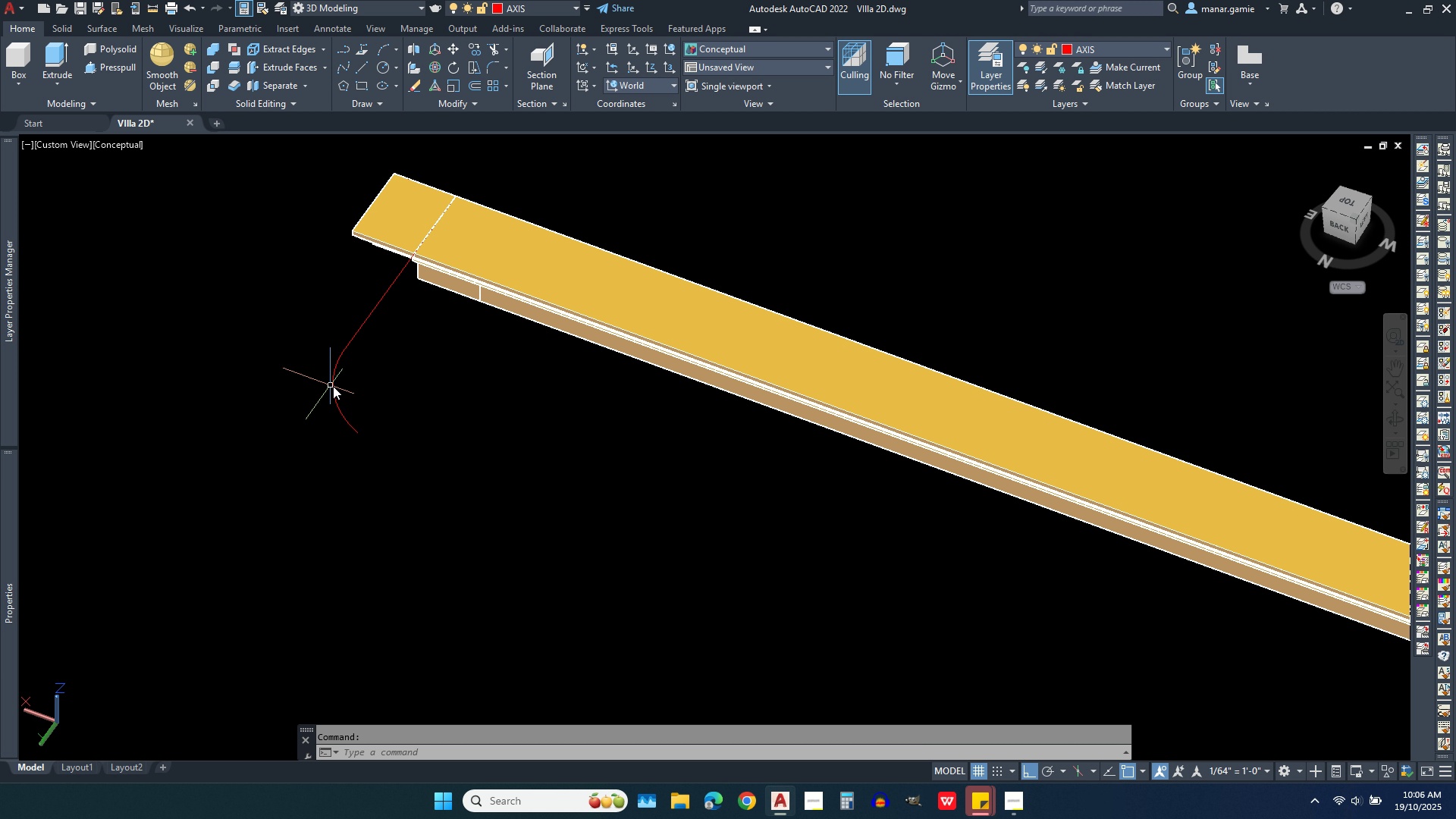 
left_click([333, 389])
 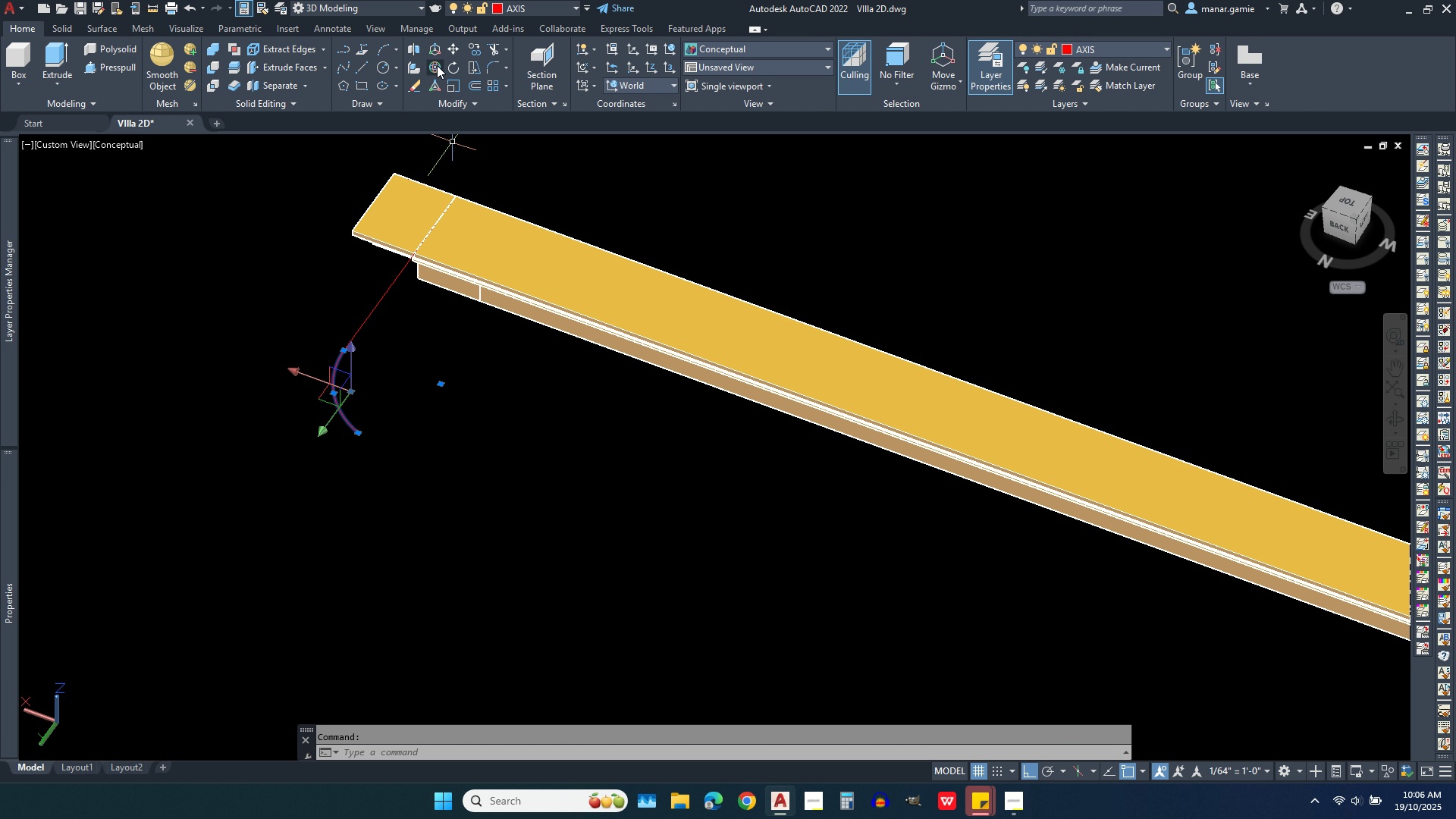 
left_click([437, 65])
 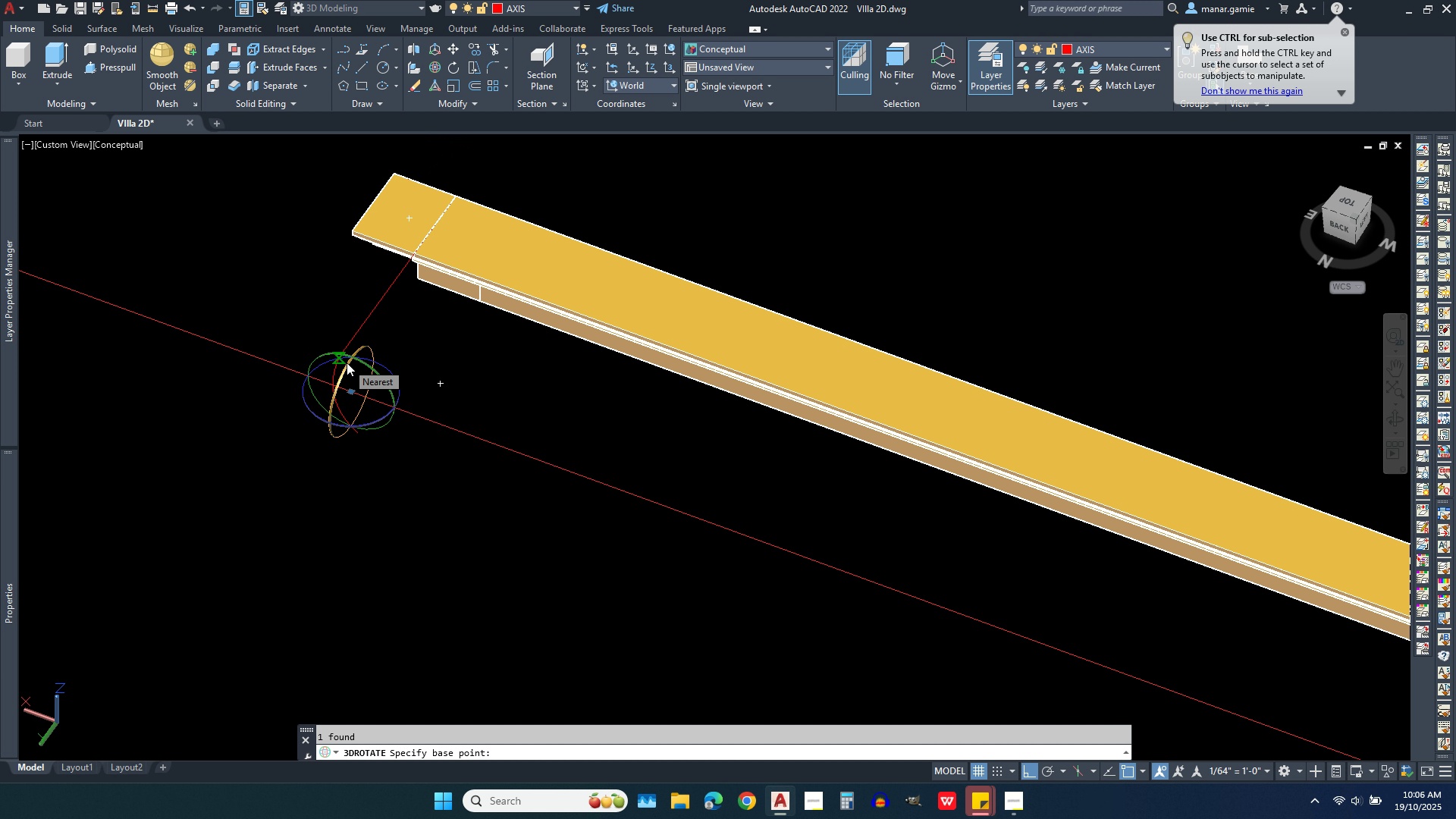 
left_click([347, 362])
 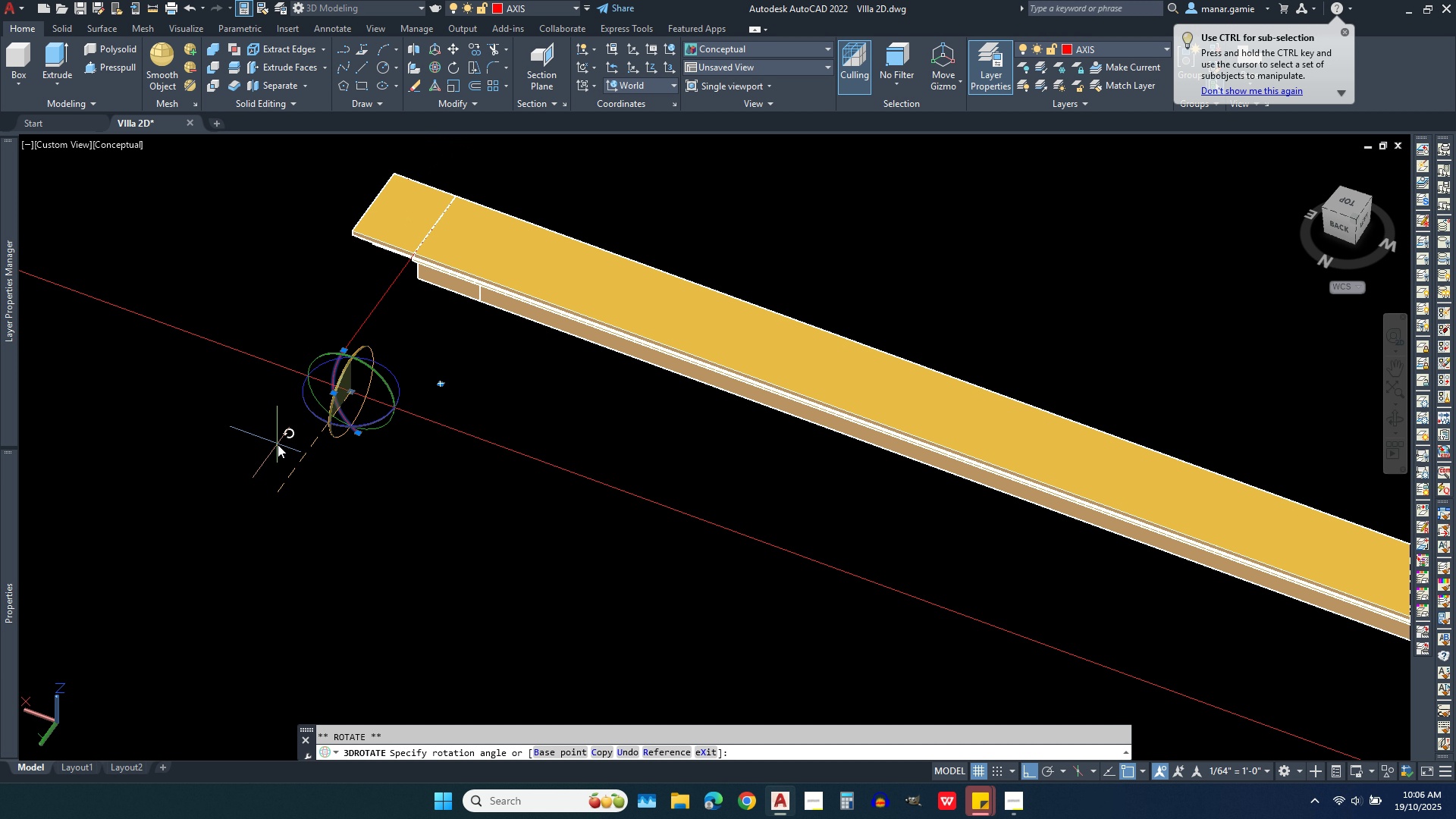 
left_click([278, 447])
 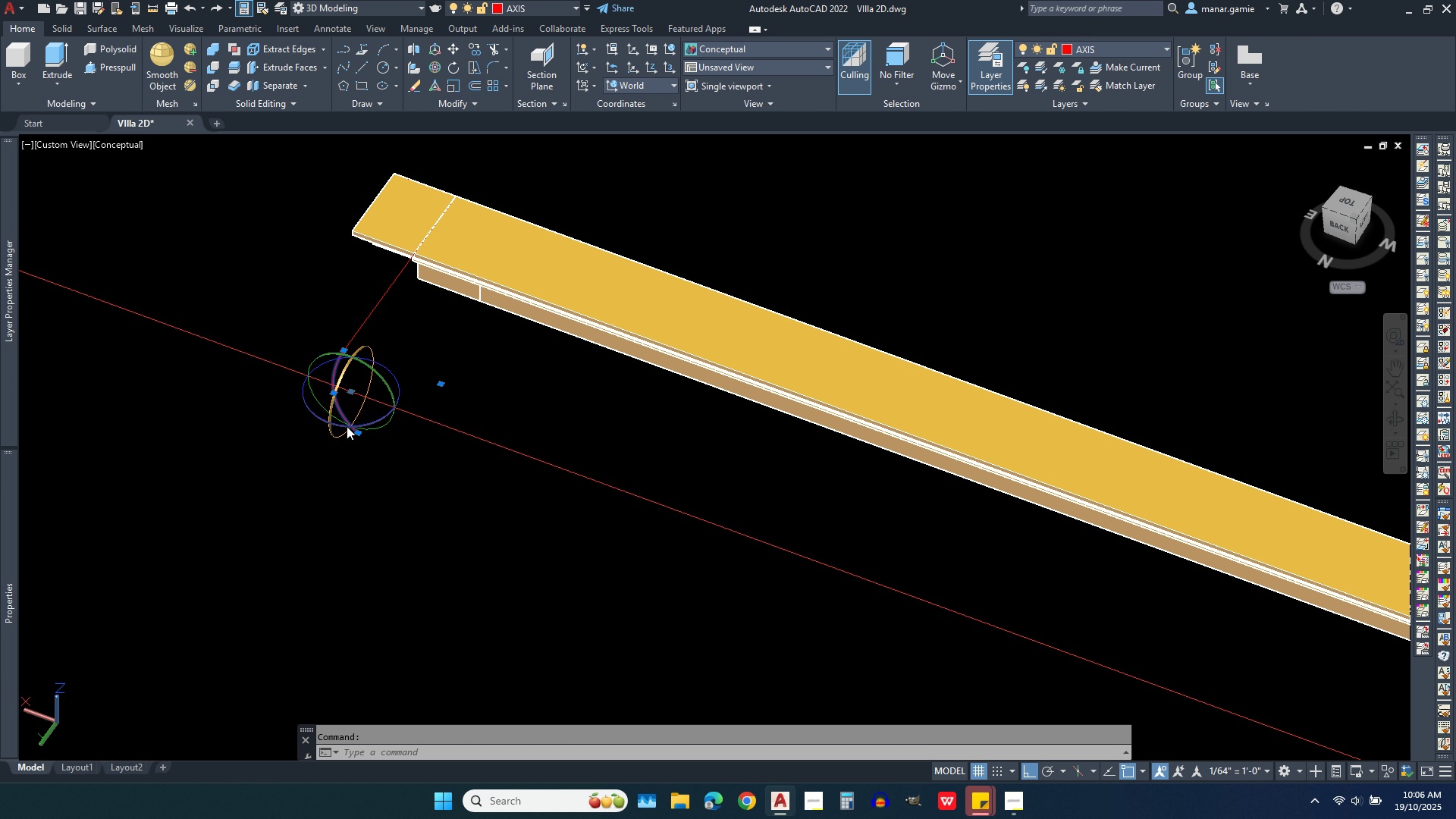 
wait(5.17)
 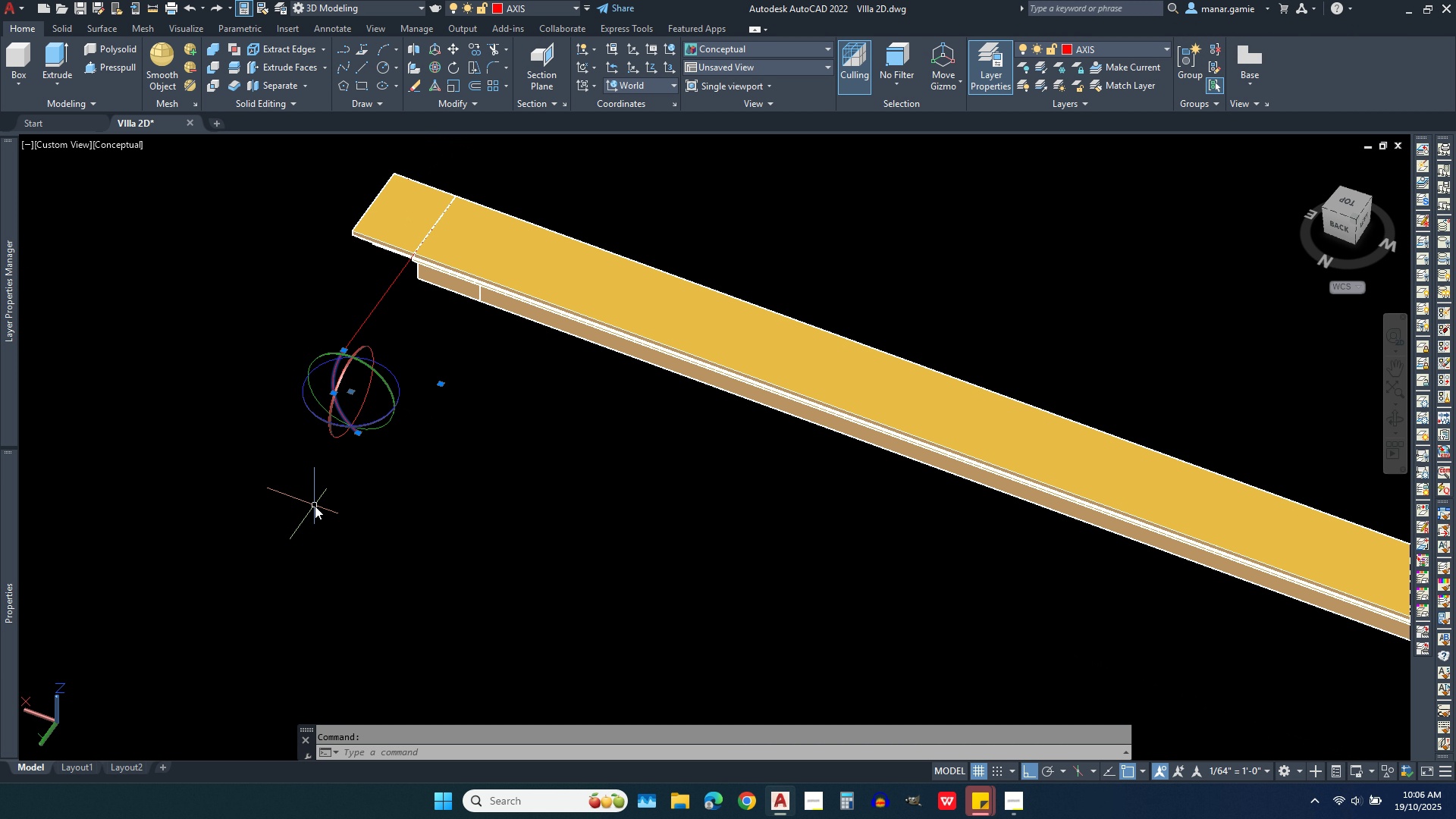 
right_click([389, 437])
 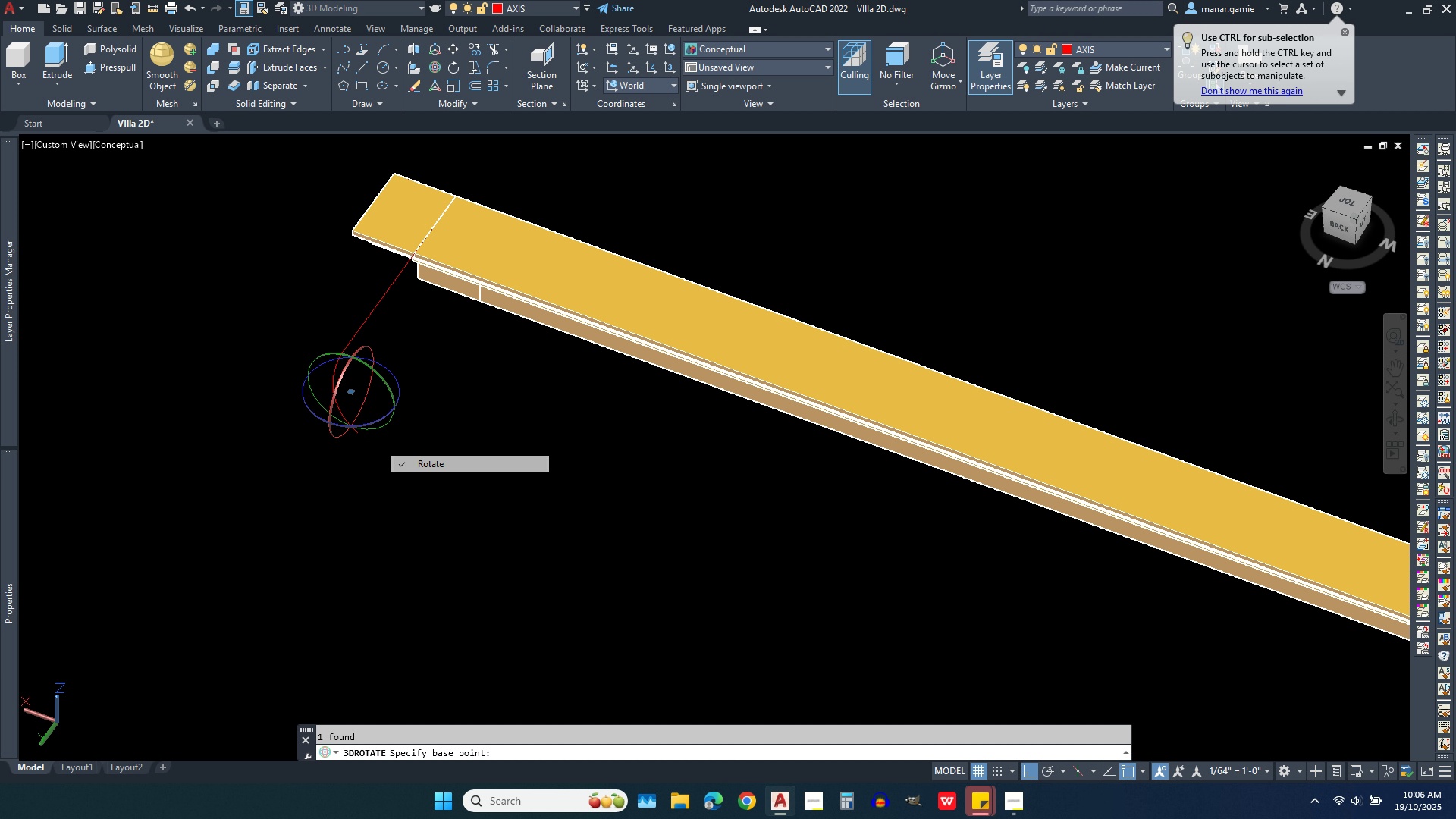 
left_click([431, 463])
 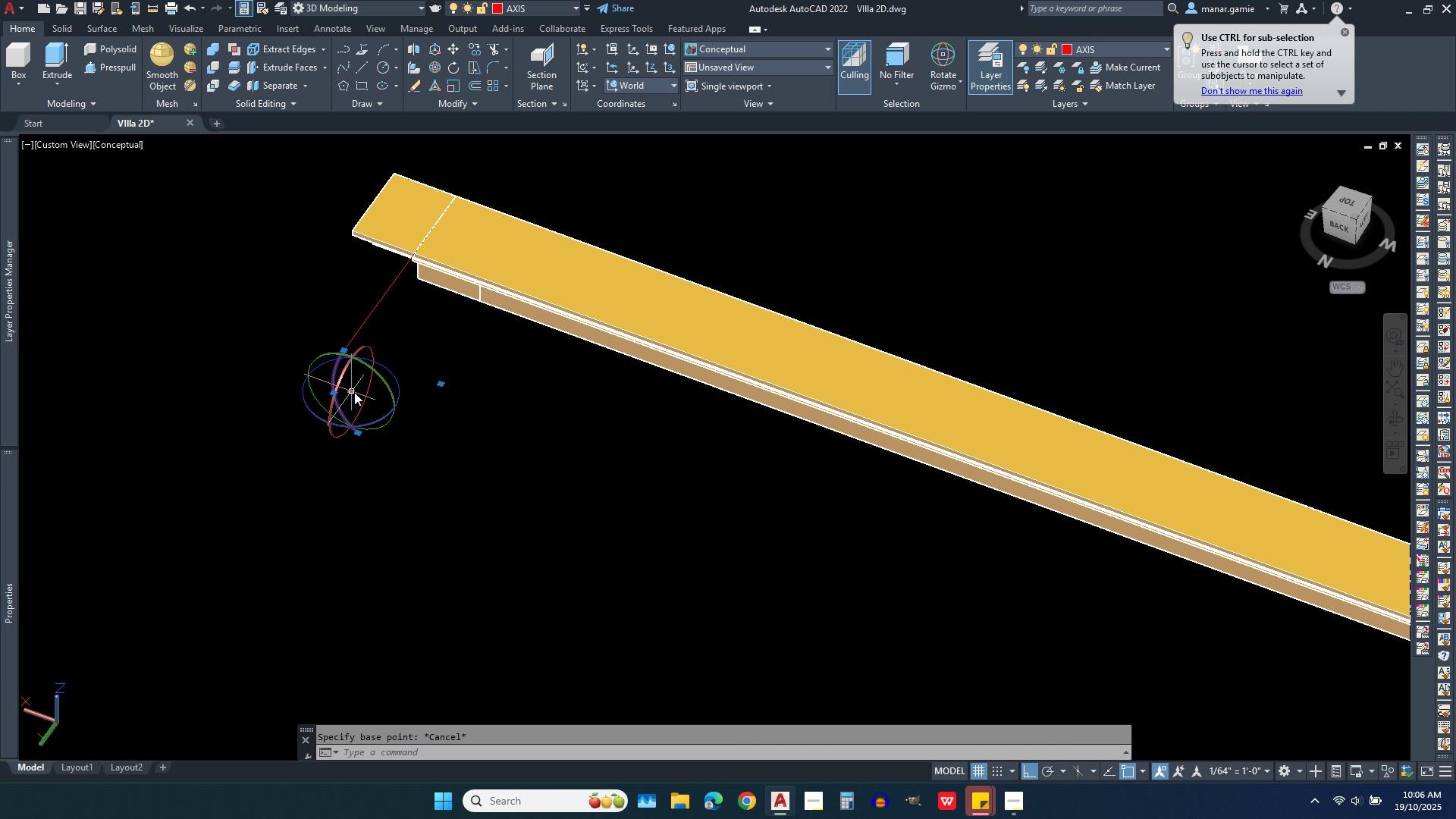 
right_click([370, 400])
 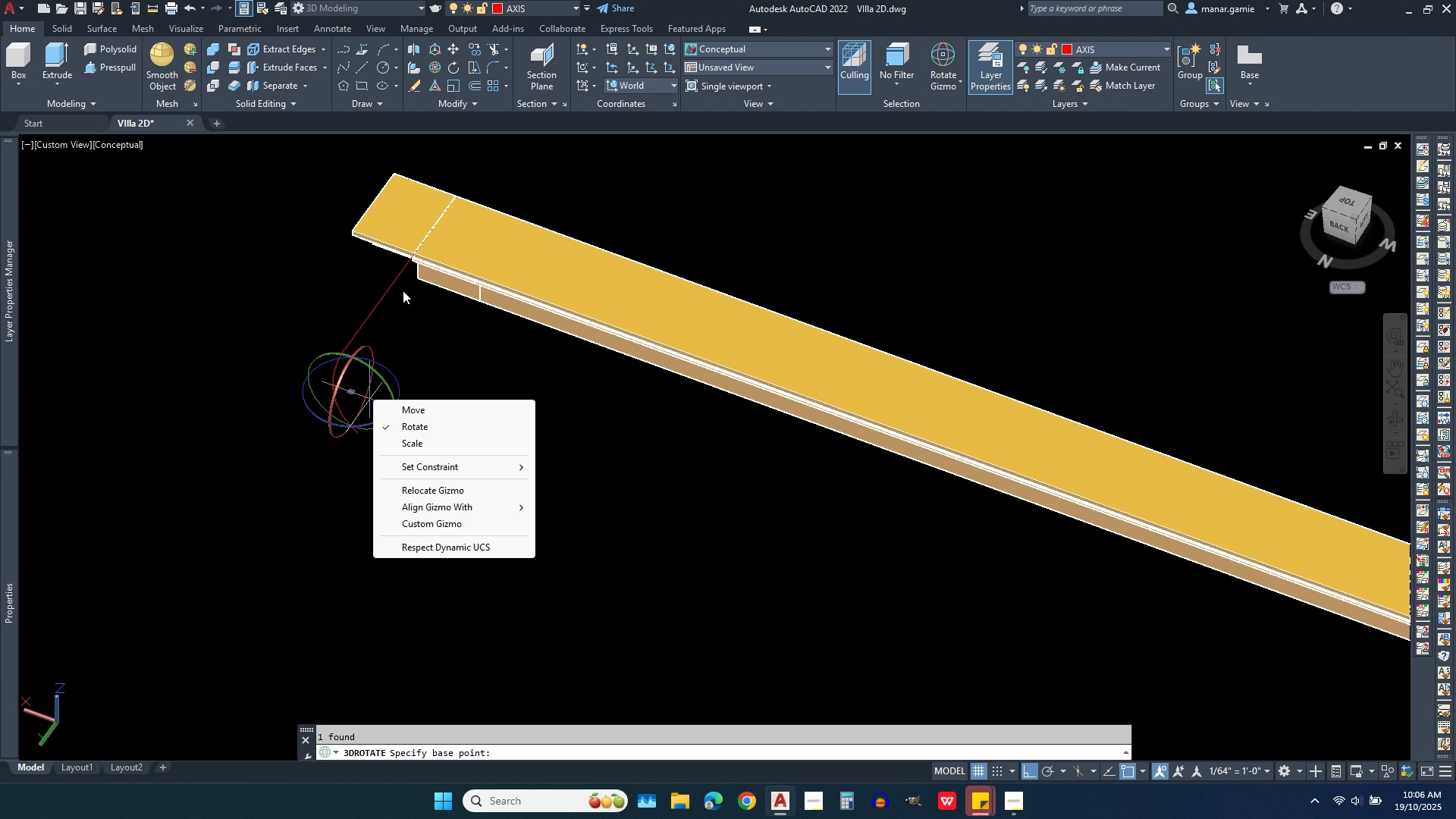 
wait(6.94)
 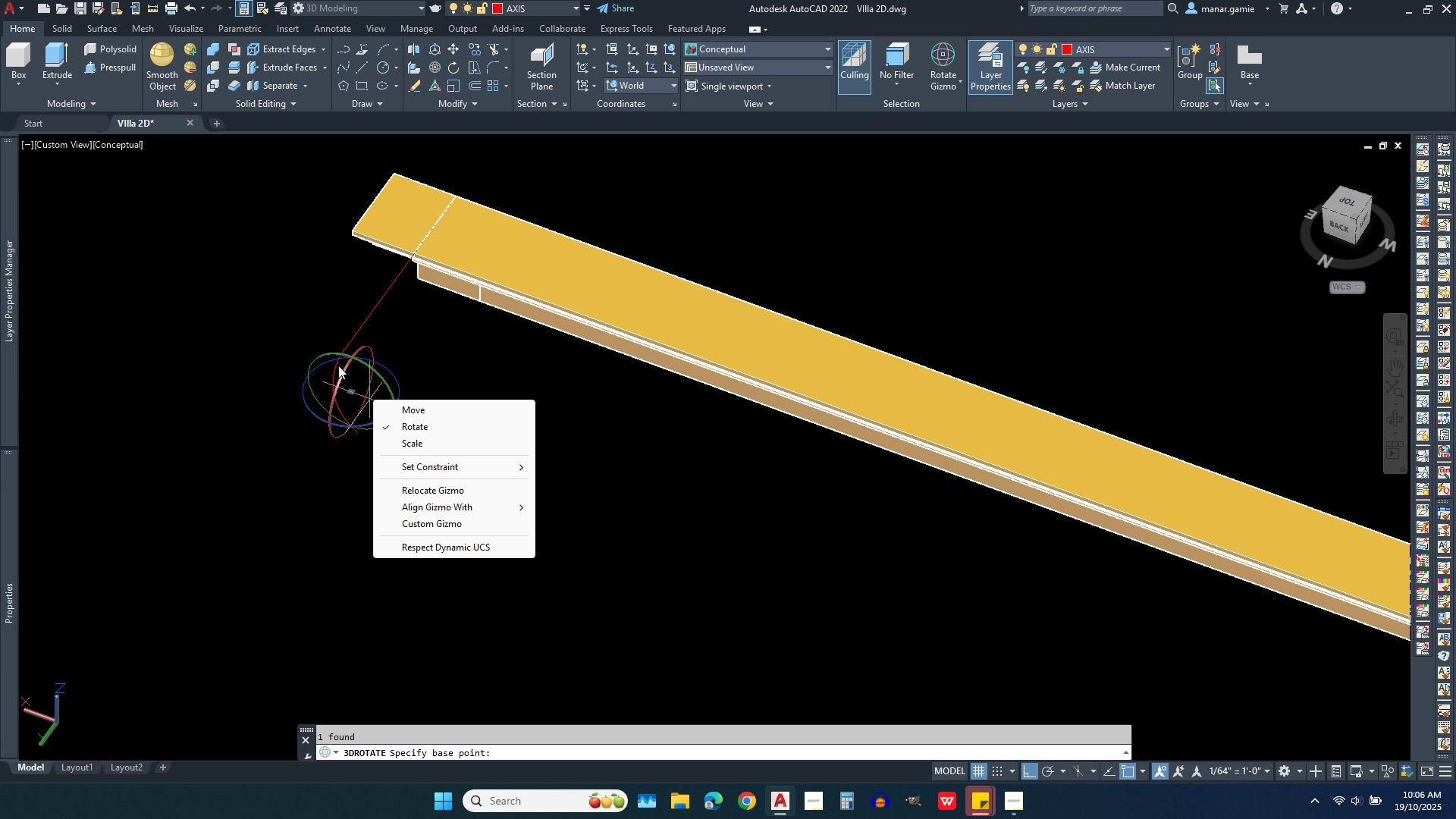 
left_click([458, 373])
 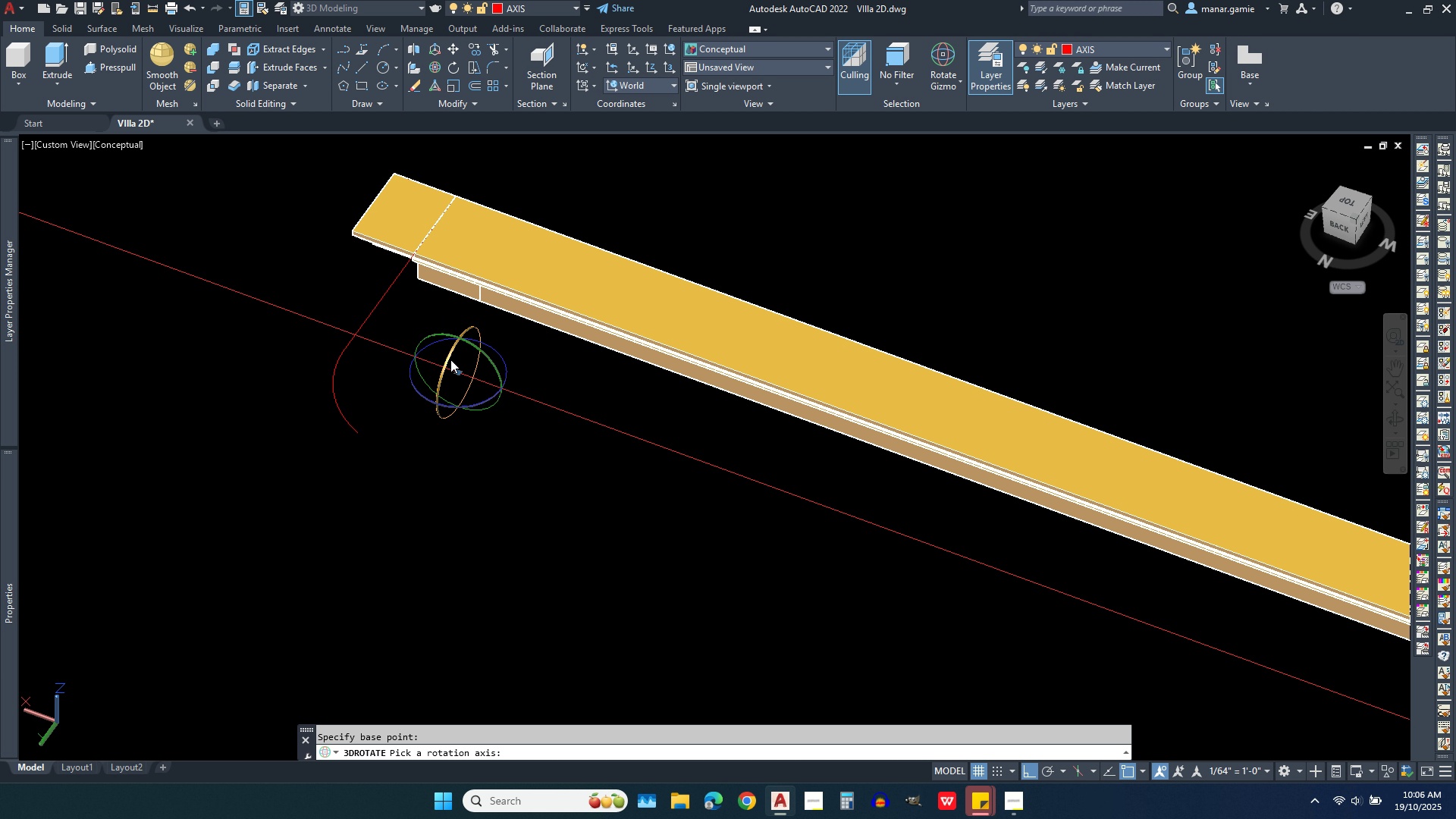 
left_click([447, 359])
 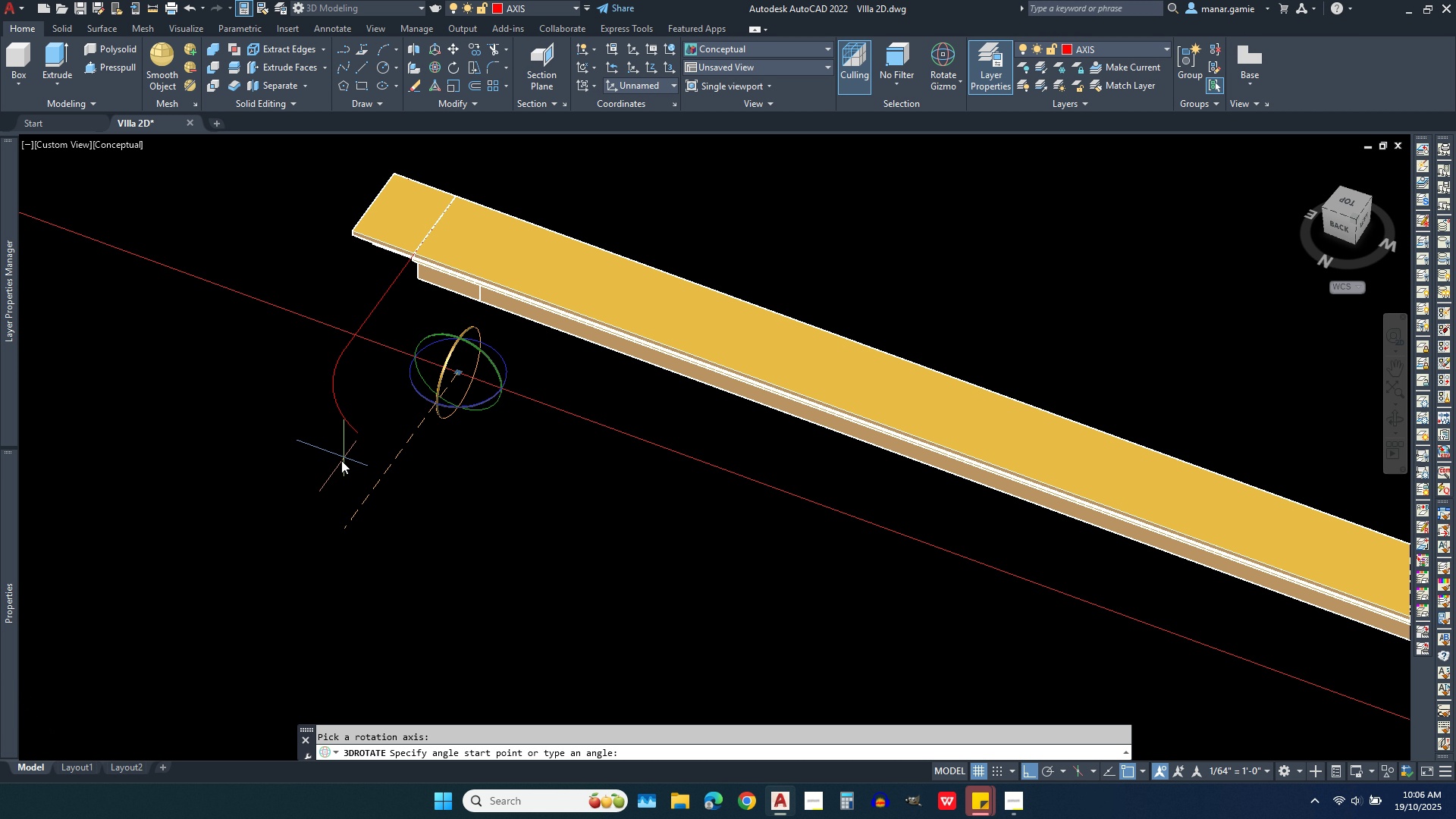 
left_click([339, 466])
 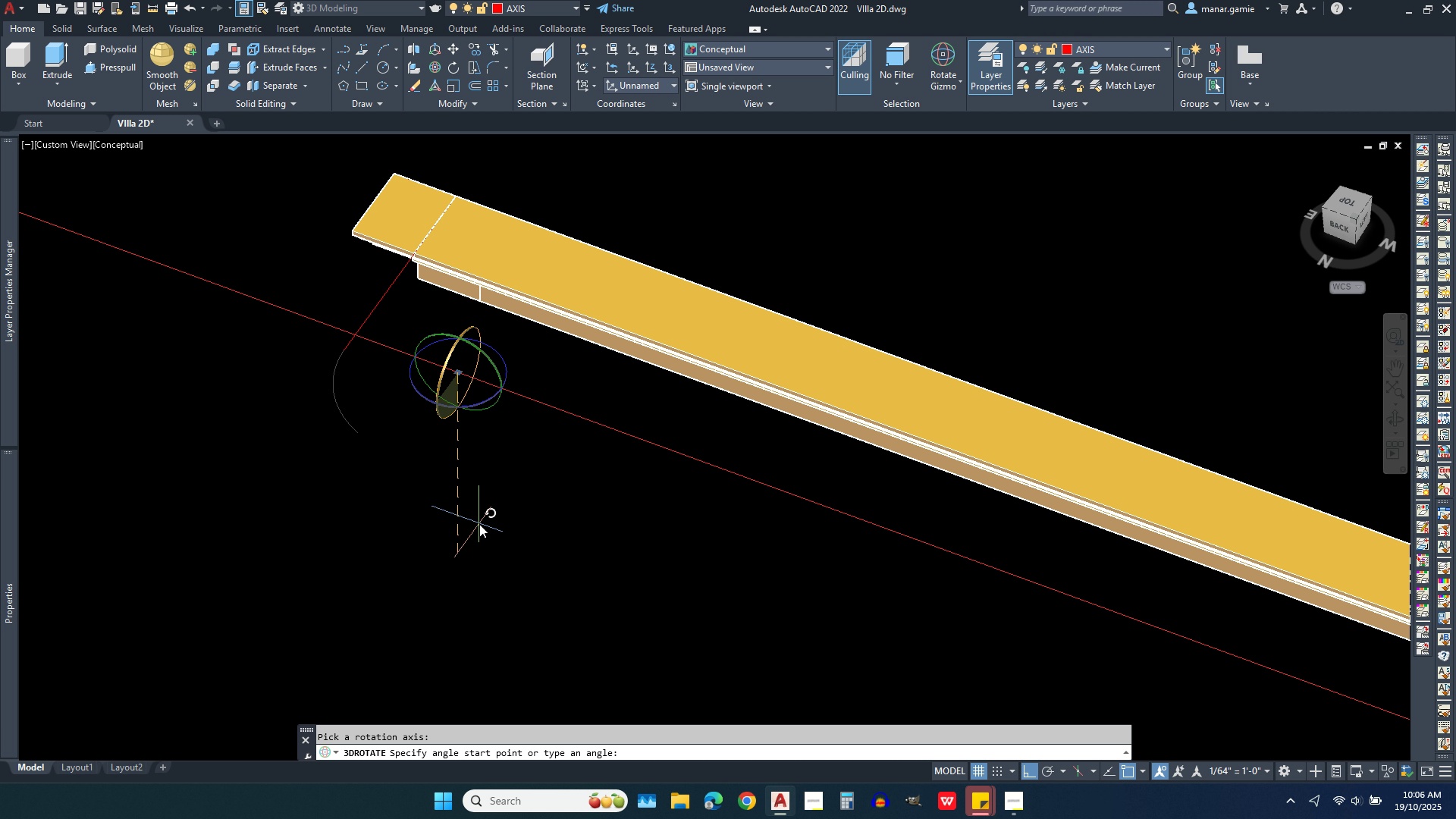 
left_click([479, 524])
 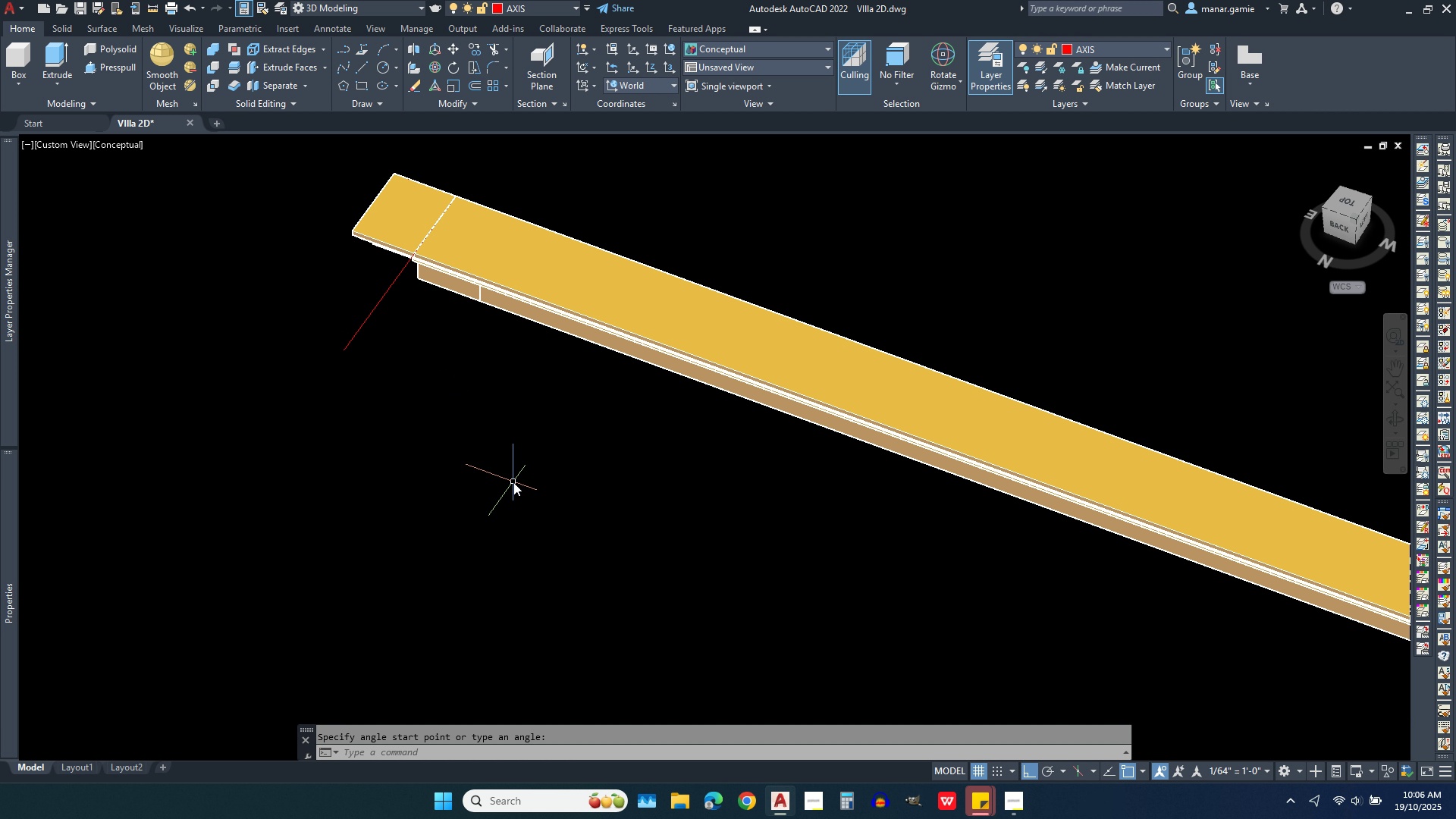 
scroll: coordinate [527, 362], scroll_direction: down, amount: 5.0
 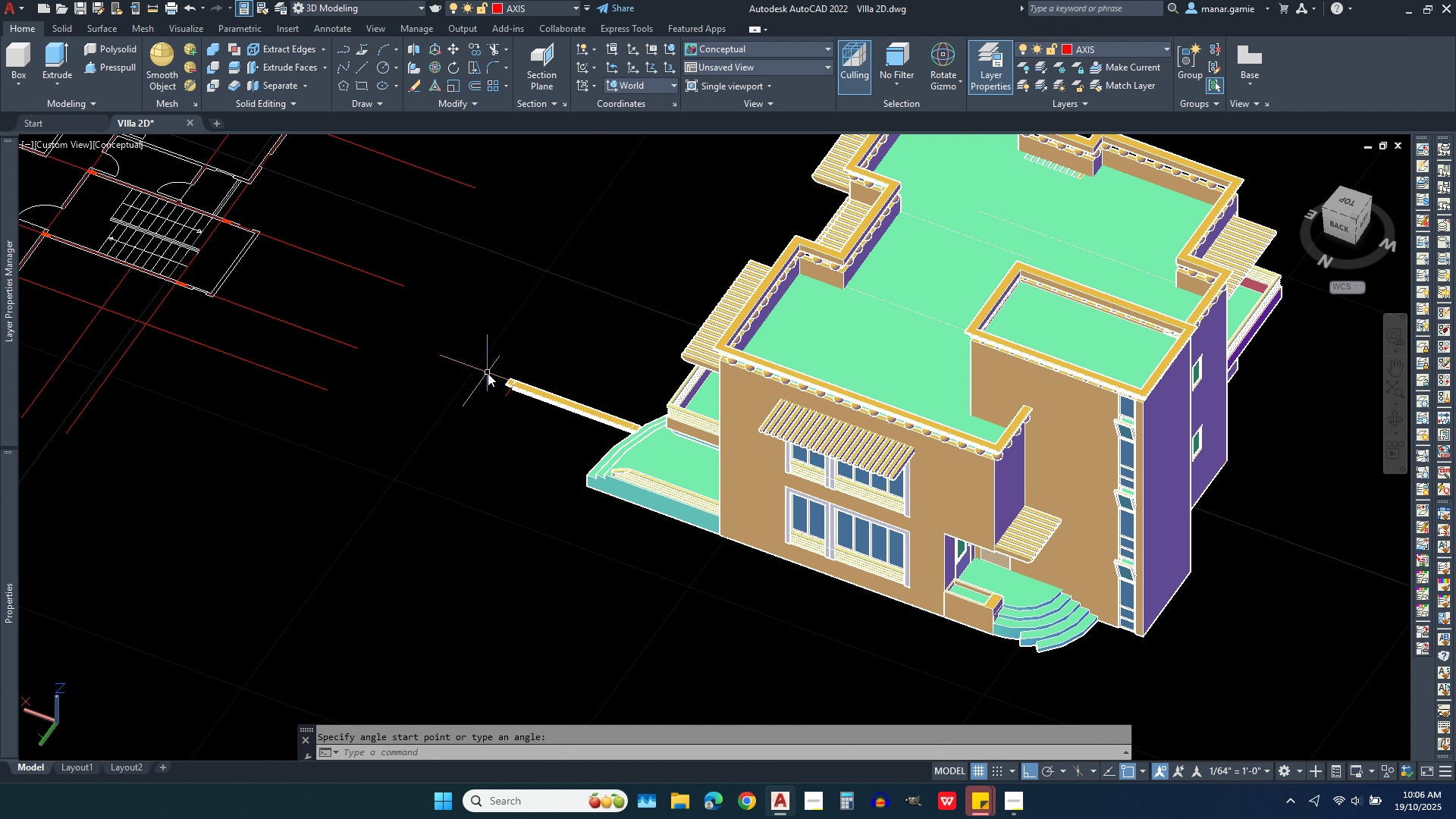 
scroll: coordinate [488, 373], scroll_direction: up, amount: 2.0
 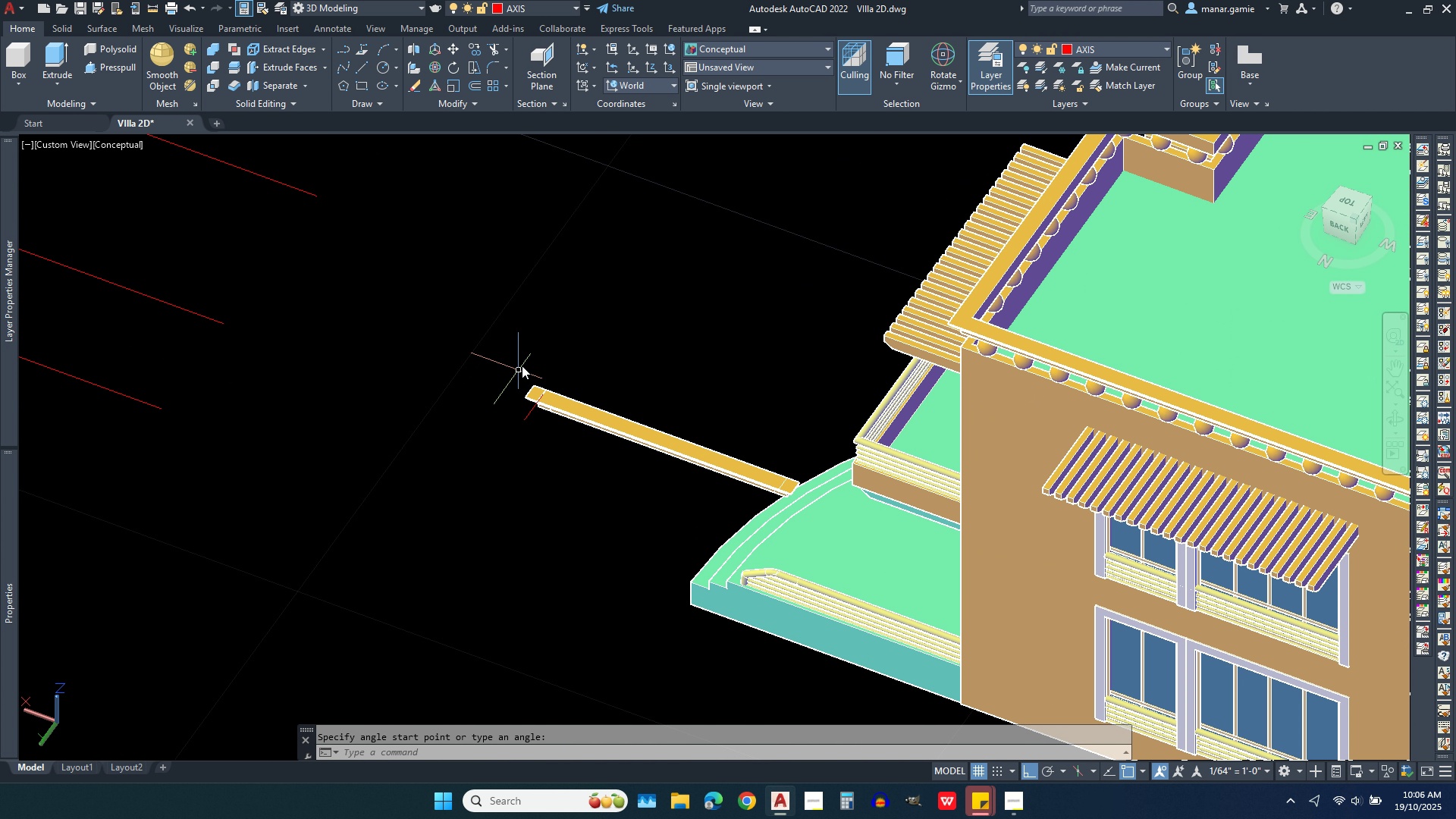 
scroll: coordinate [524, 360], scroll_direction: down, amount: 3.0
 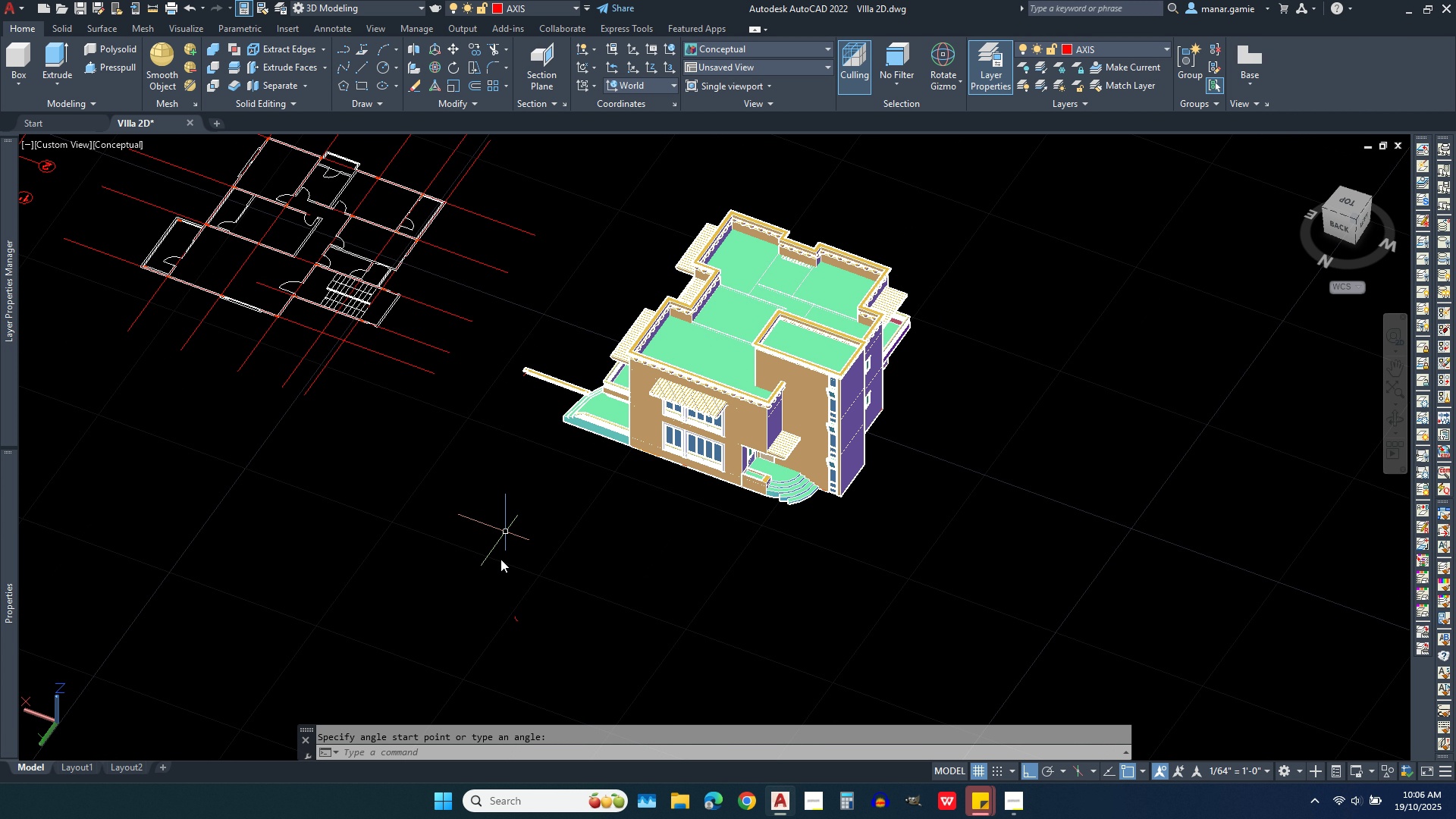 
scroll: coordinate [519, 626], scroll_direction: up, amount: 6.0
 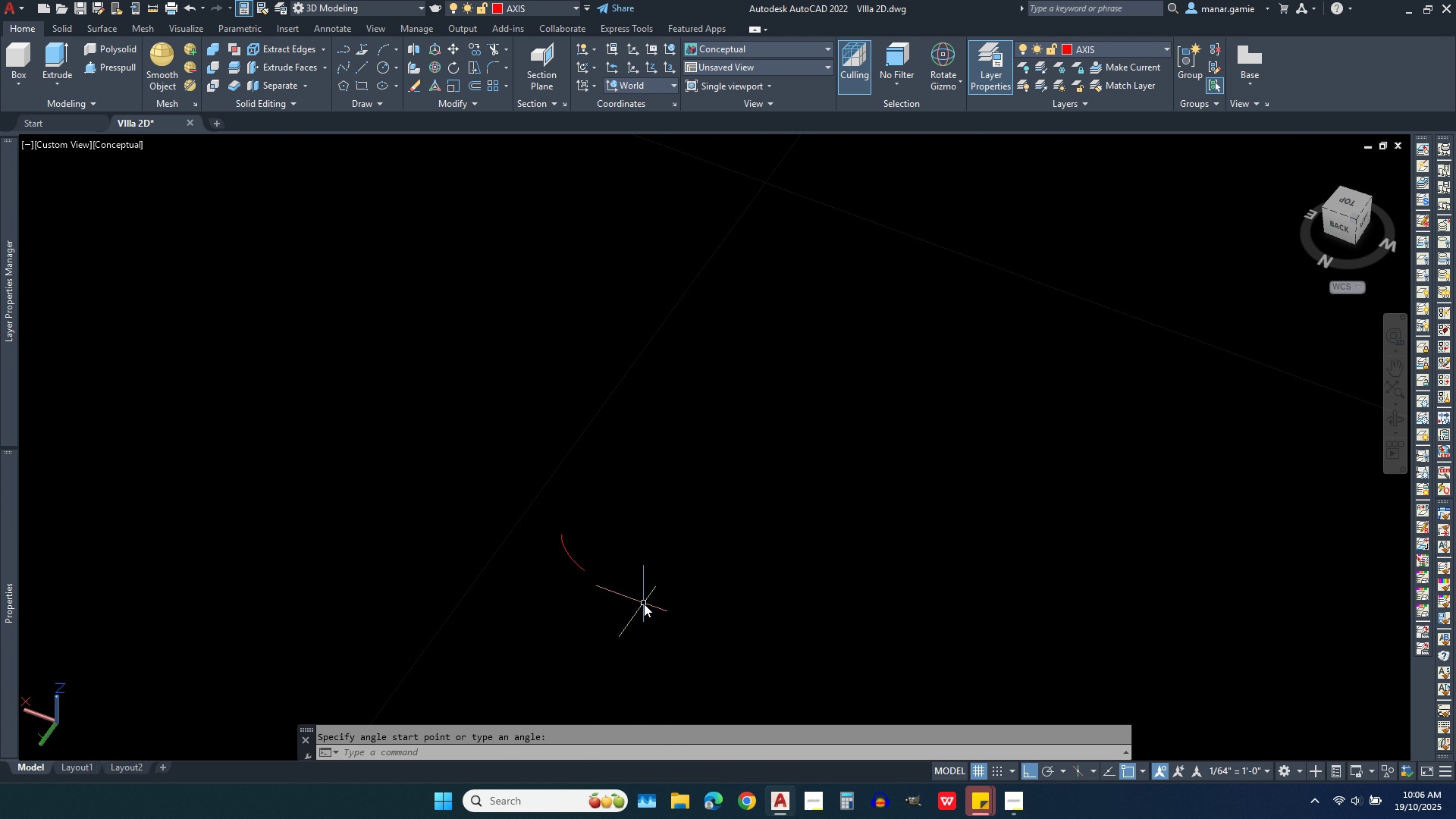 
left_click([642, 607])
 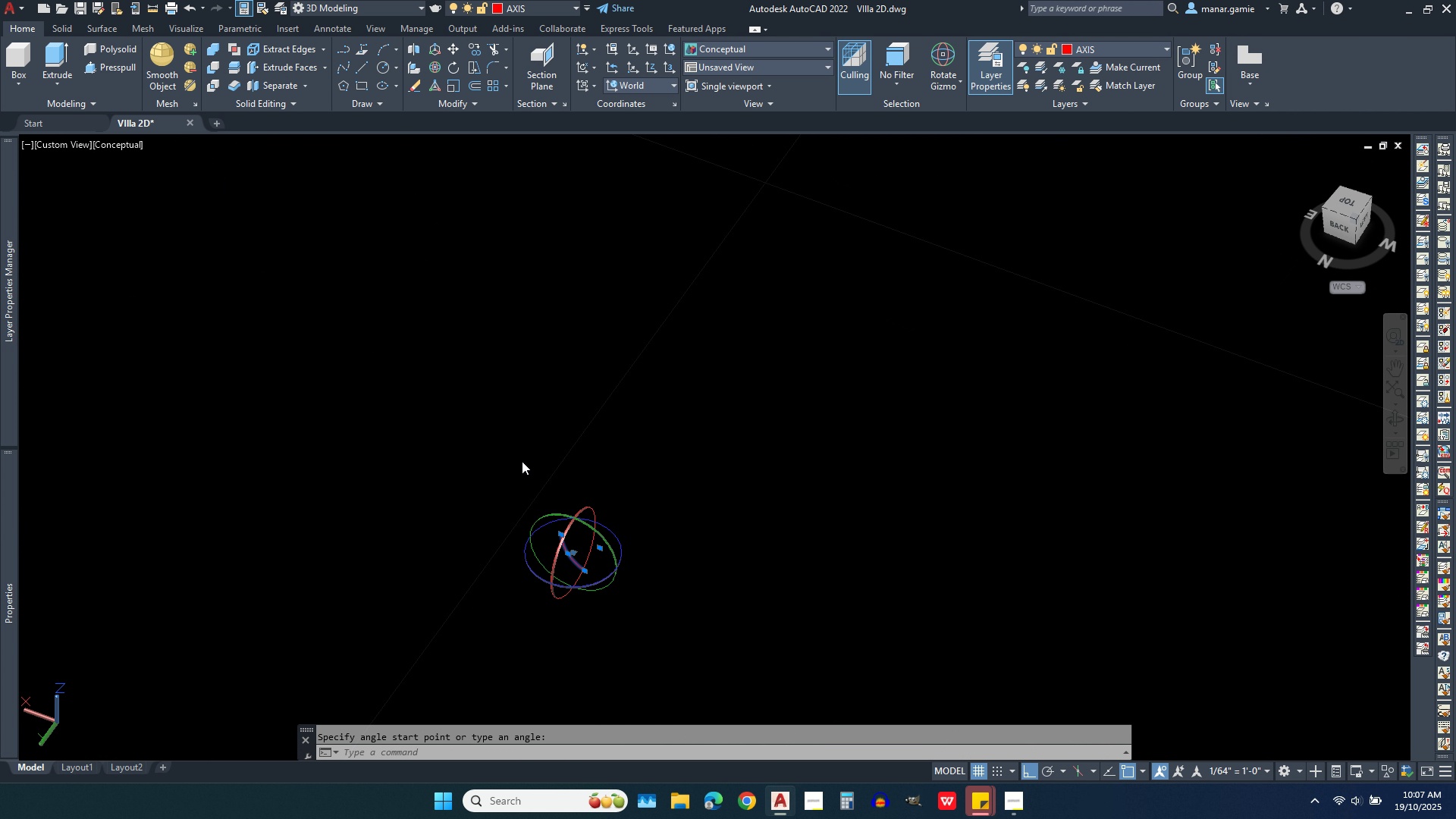 
left_click([522, 461])
 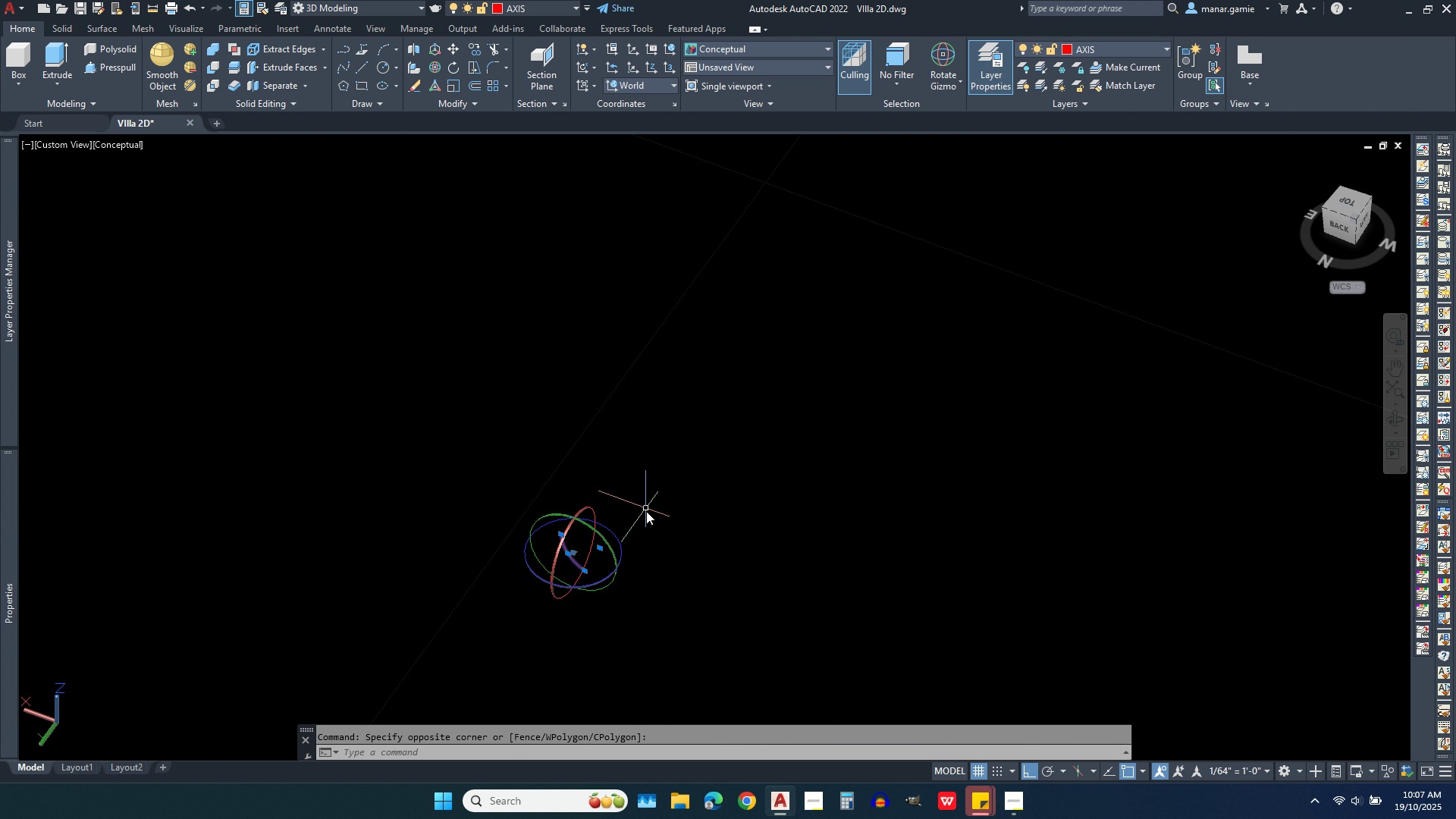 
scroll: coordinate [646, 511], scroll_direction: up, amount: 3.0
 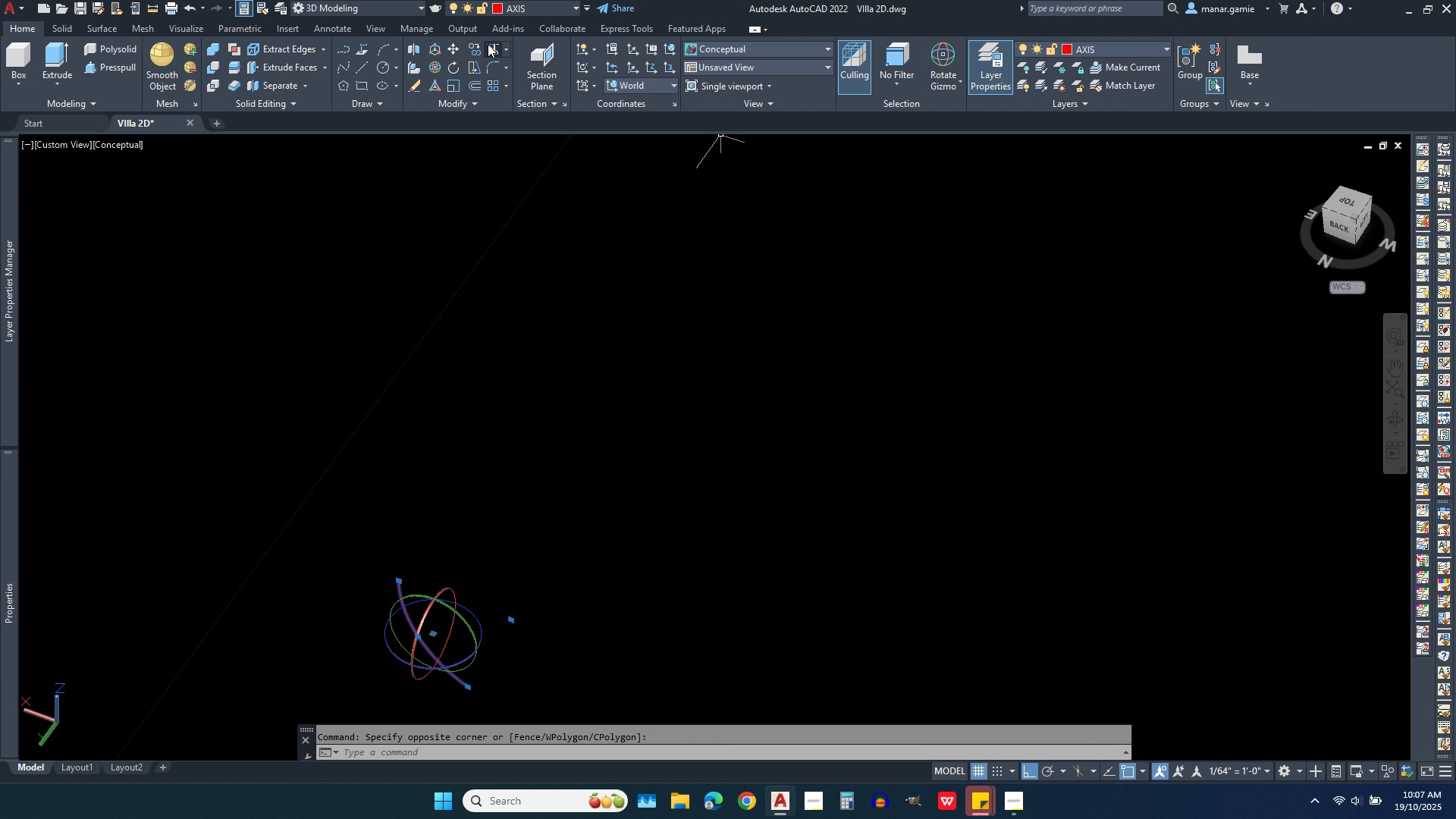 
left_click([453, 47])
 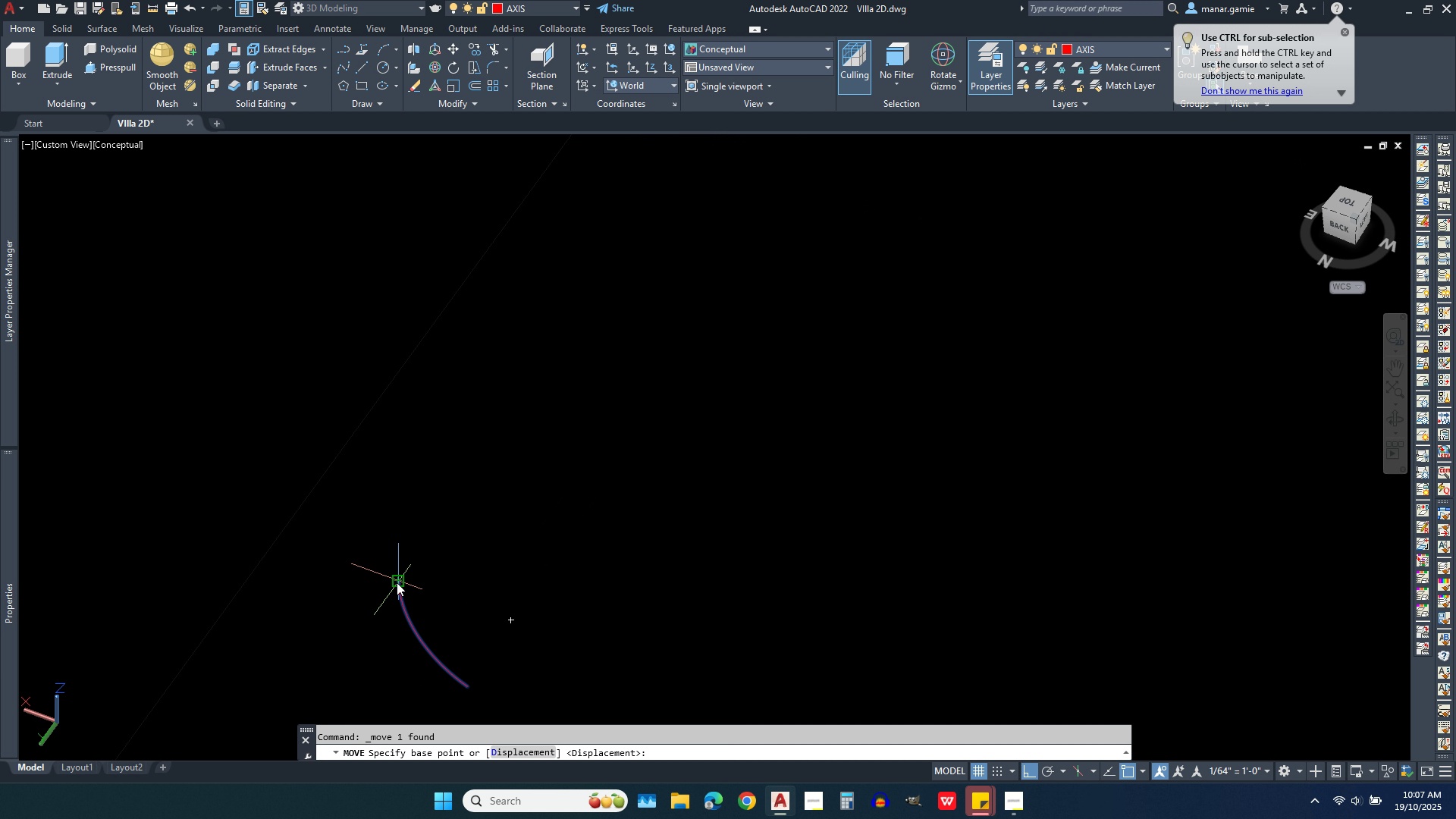 
left_click([397, 582])
 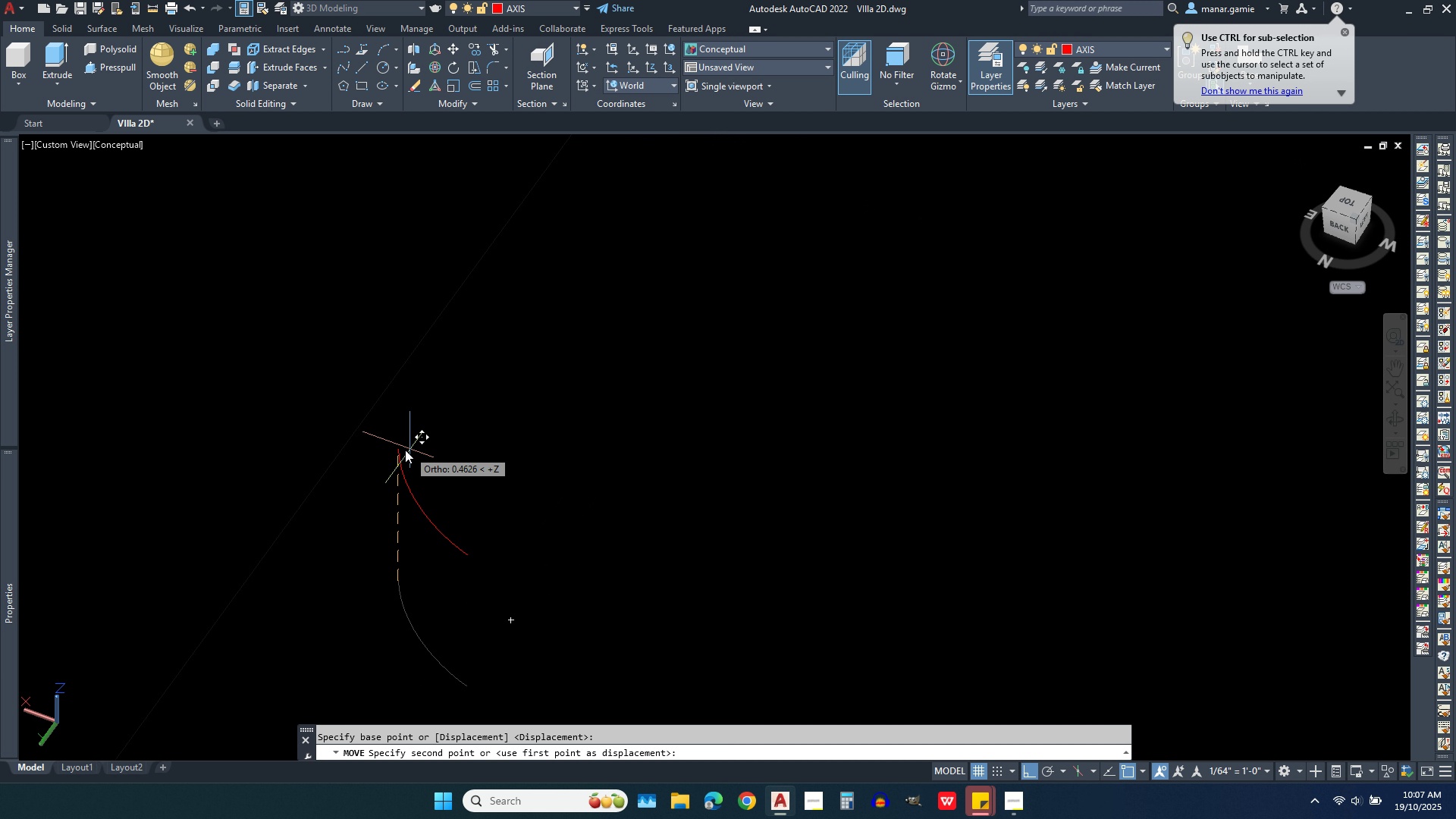 
scroll: coordinate [389, 479], scroll_direction: down, amount: 7.0
 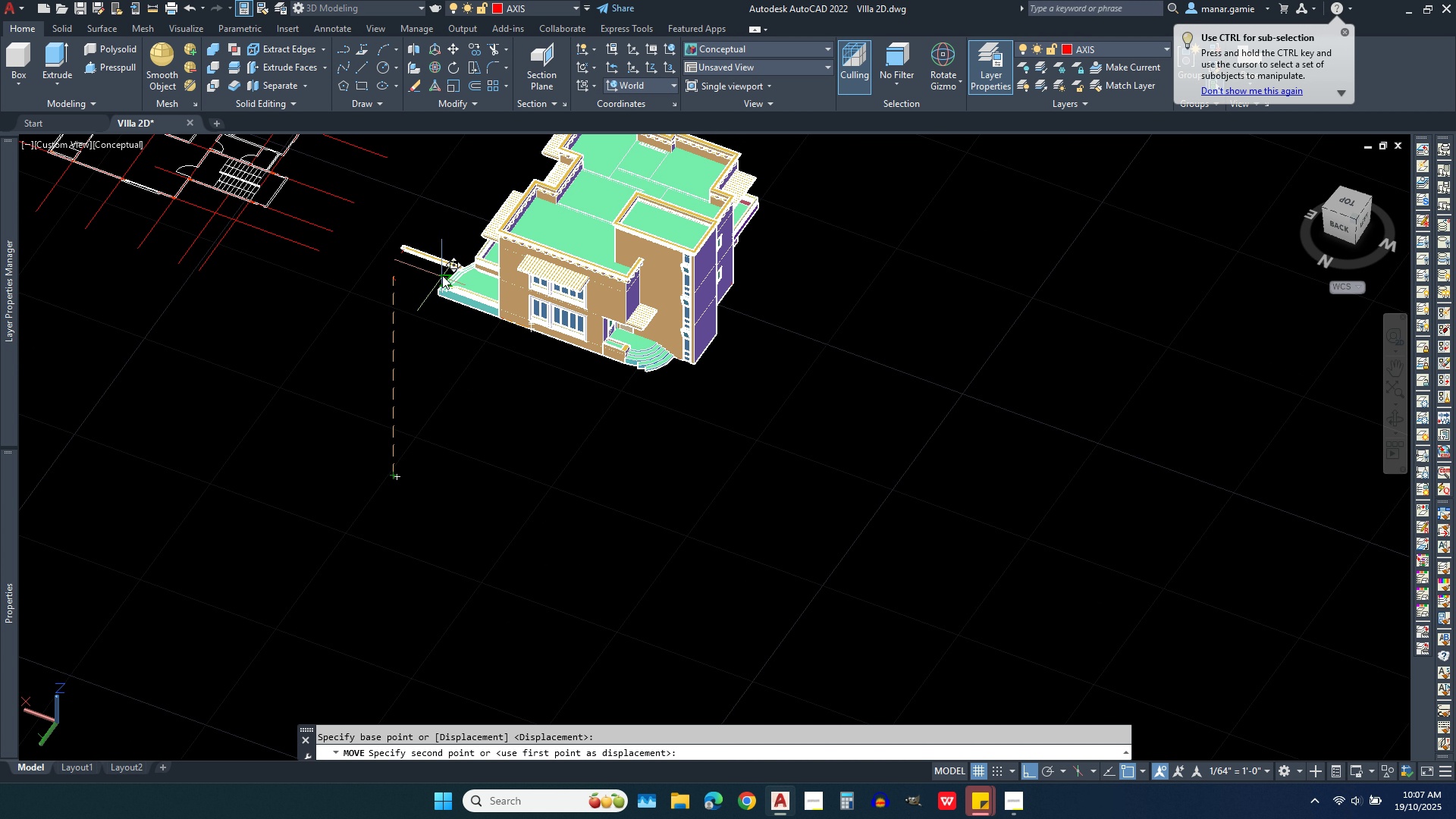 
scroll: coordinate [532, 304], scroll_direction: up, amount: 10.0
 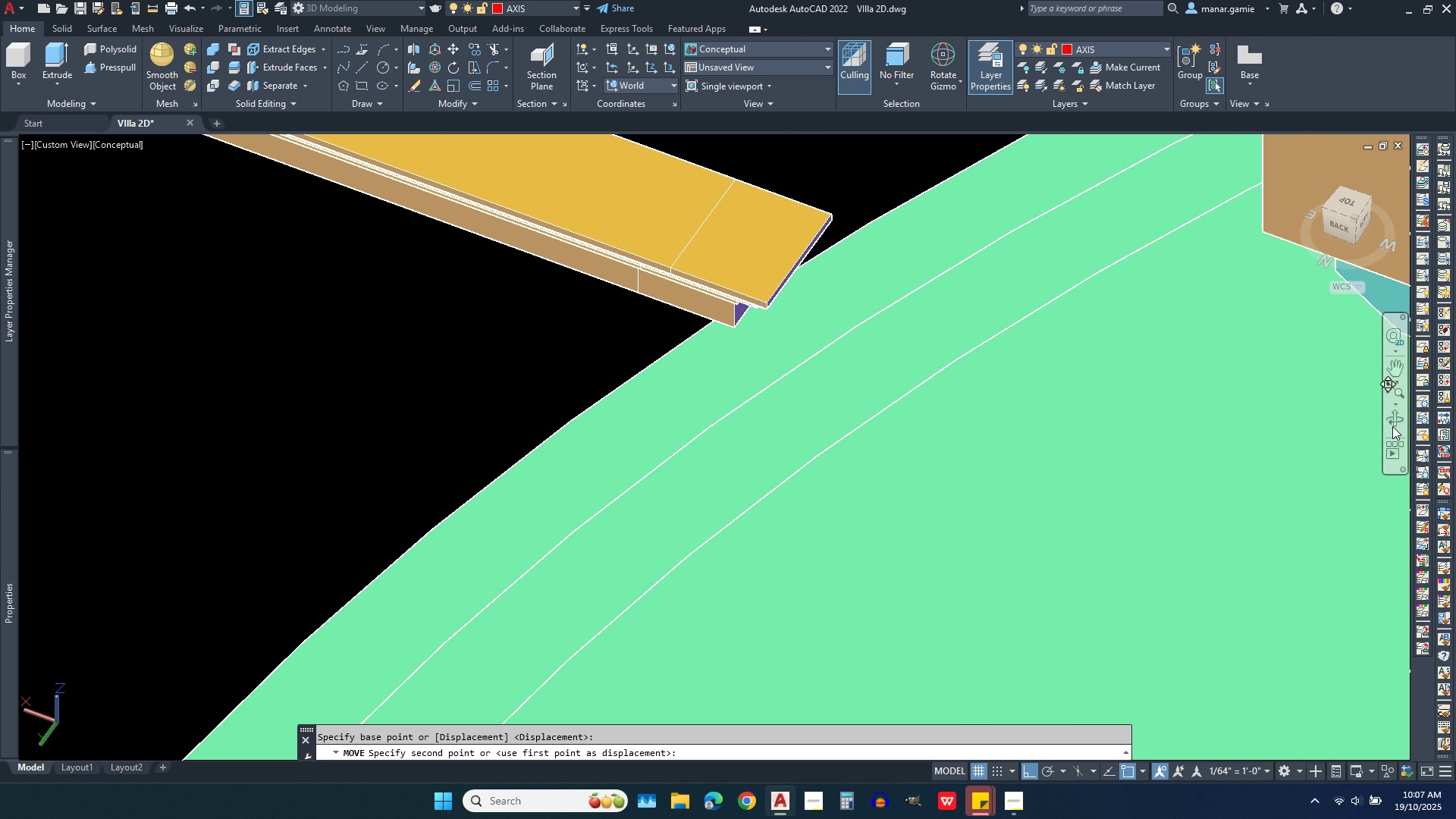 
left_click([1395, 421])
 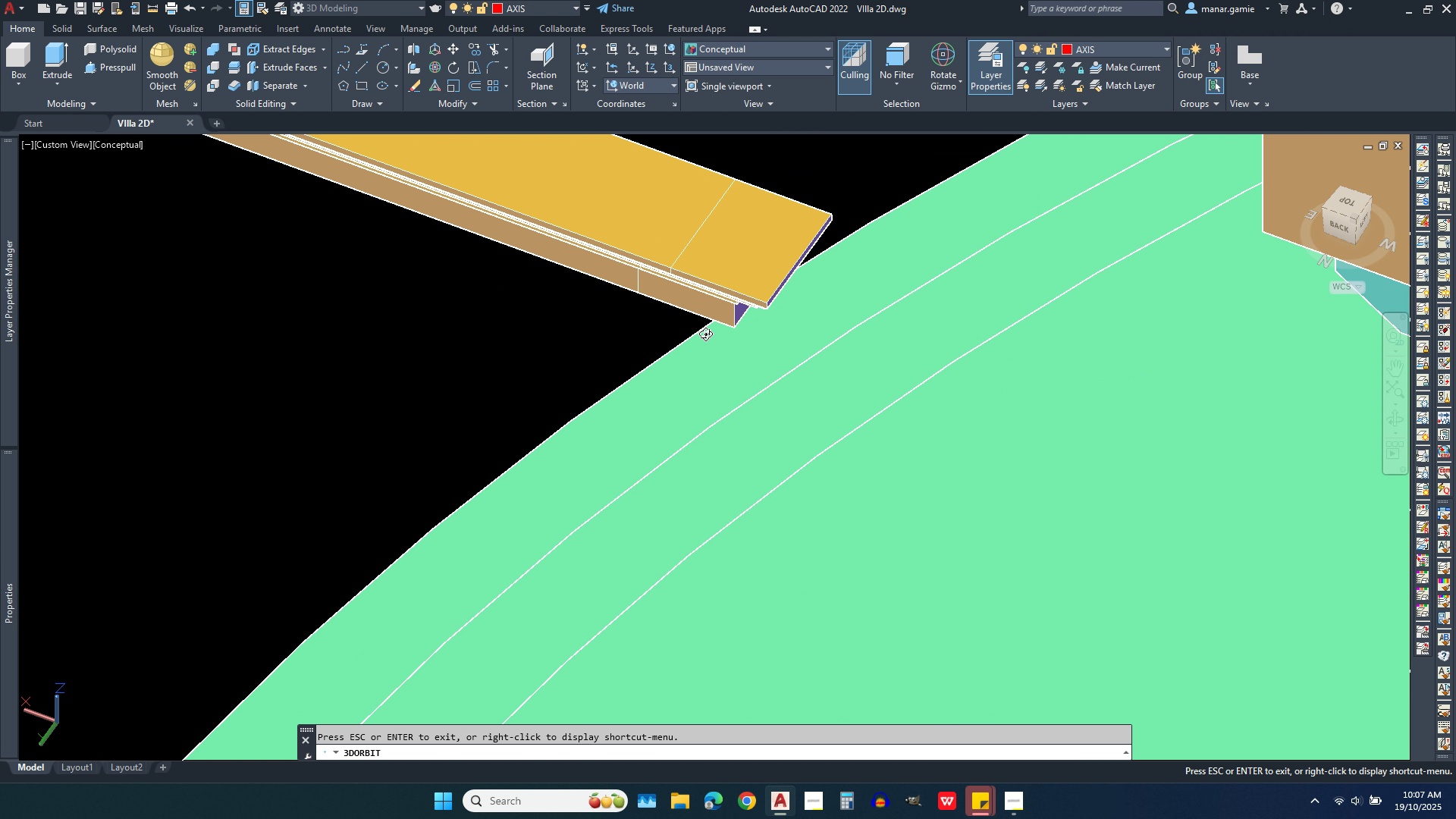 
left_click_drag(start_coordinate=[705, 334], to_coordinate=[686, 297])
 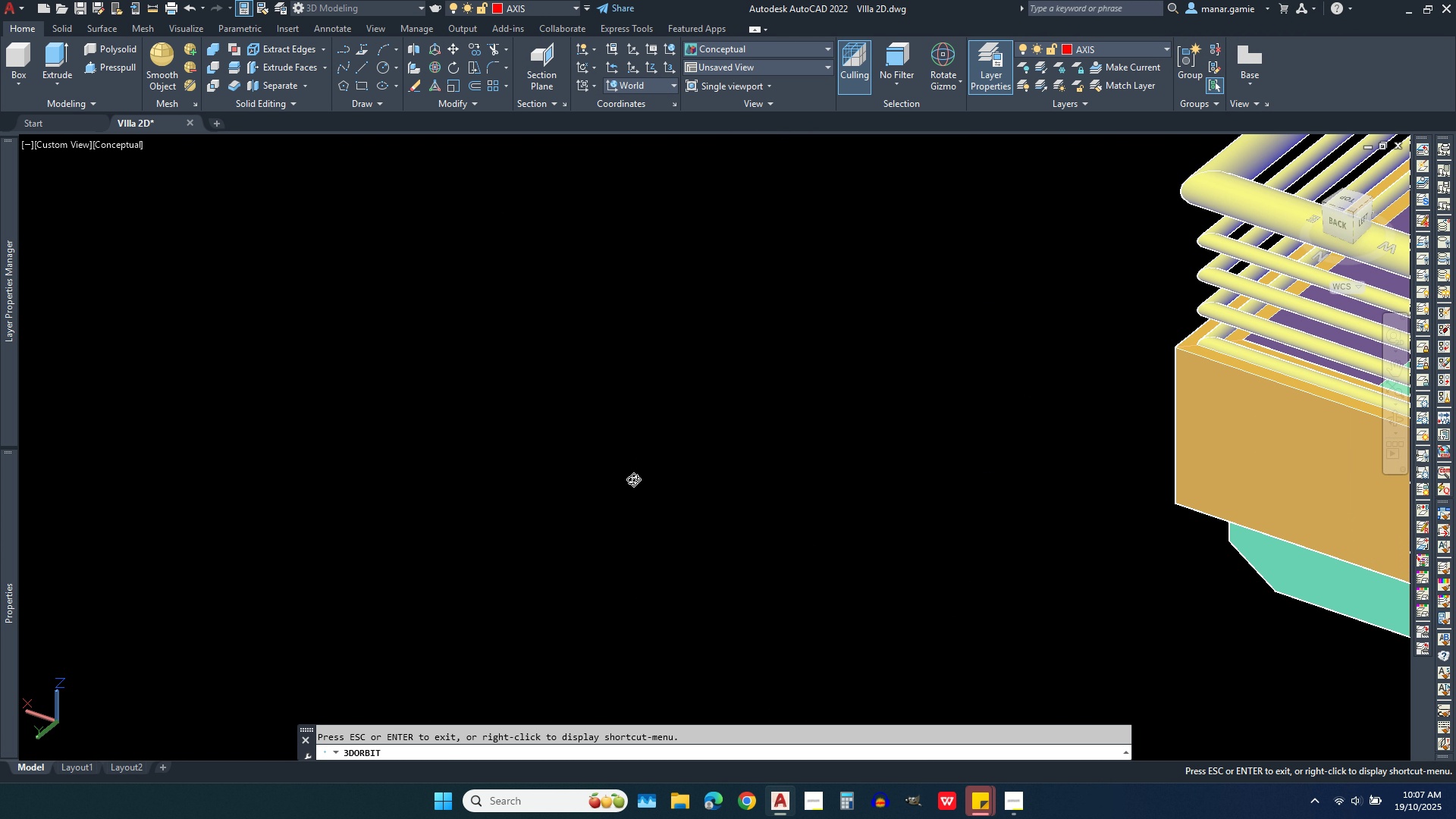 
scroll: coordinate [633, 482], scroll_direction: down, amount: 18.0
 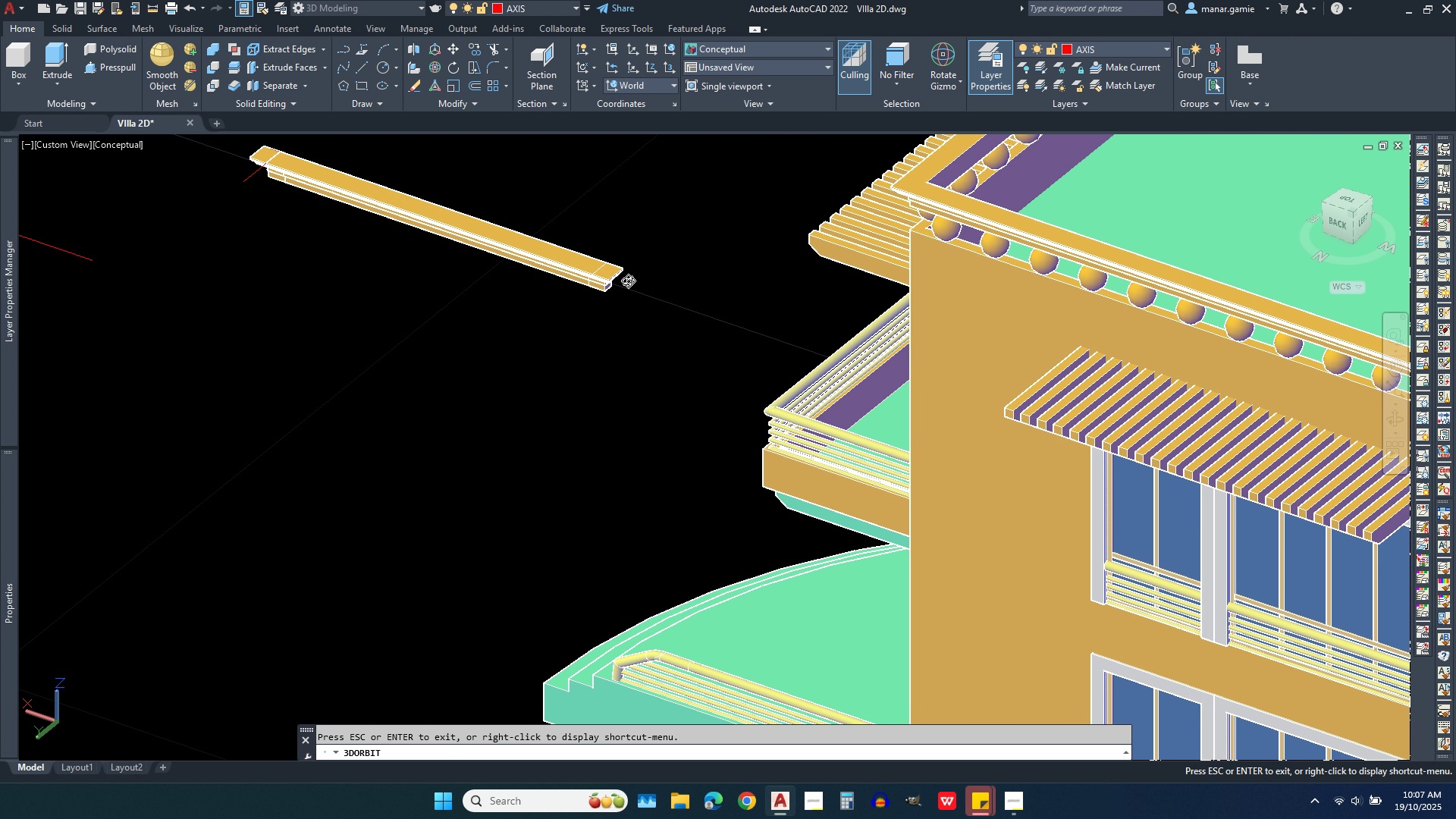 
left_click_drag(start_coordinate=[628, 281], to_coordinate=[628, 235])
 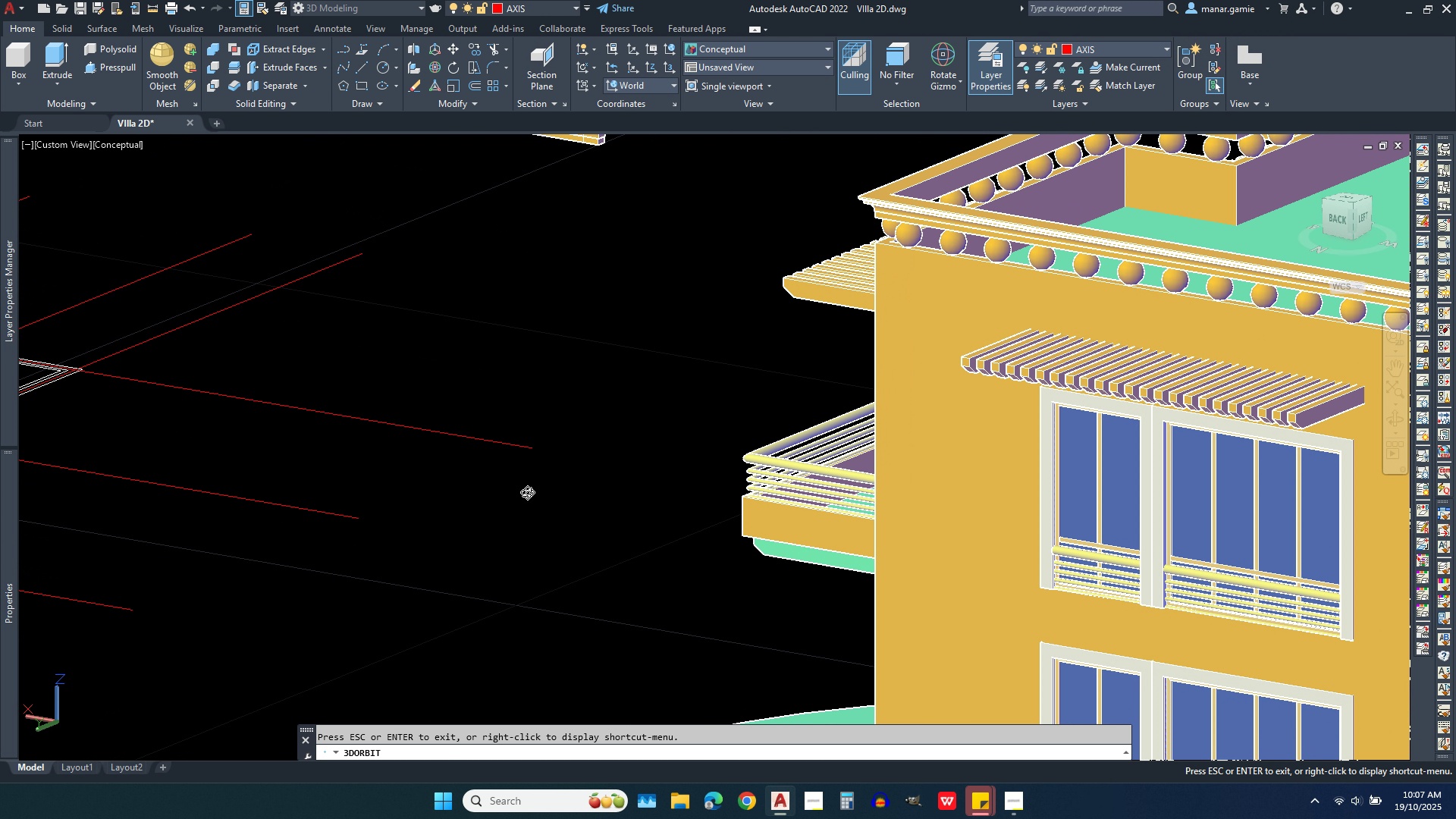 
scroll: coordinate [527, 320], scroll_direction: none, amount: 0.0
 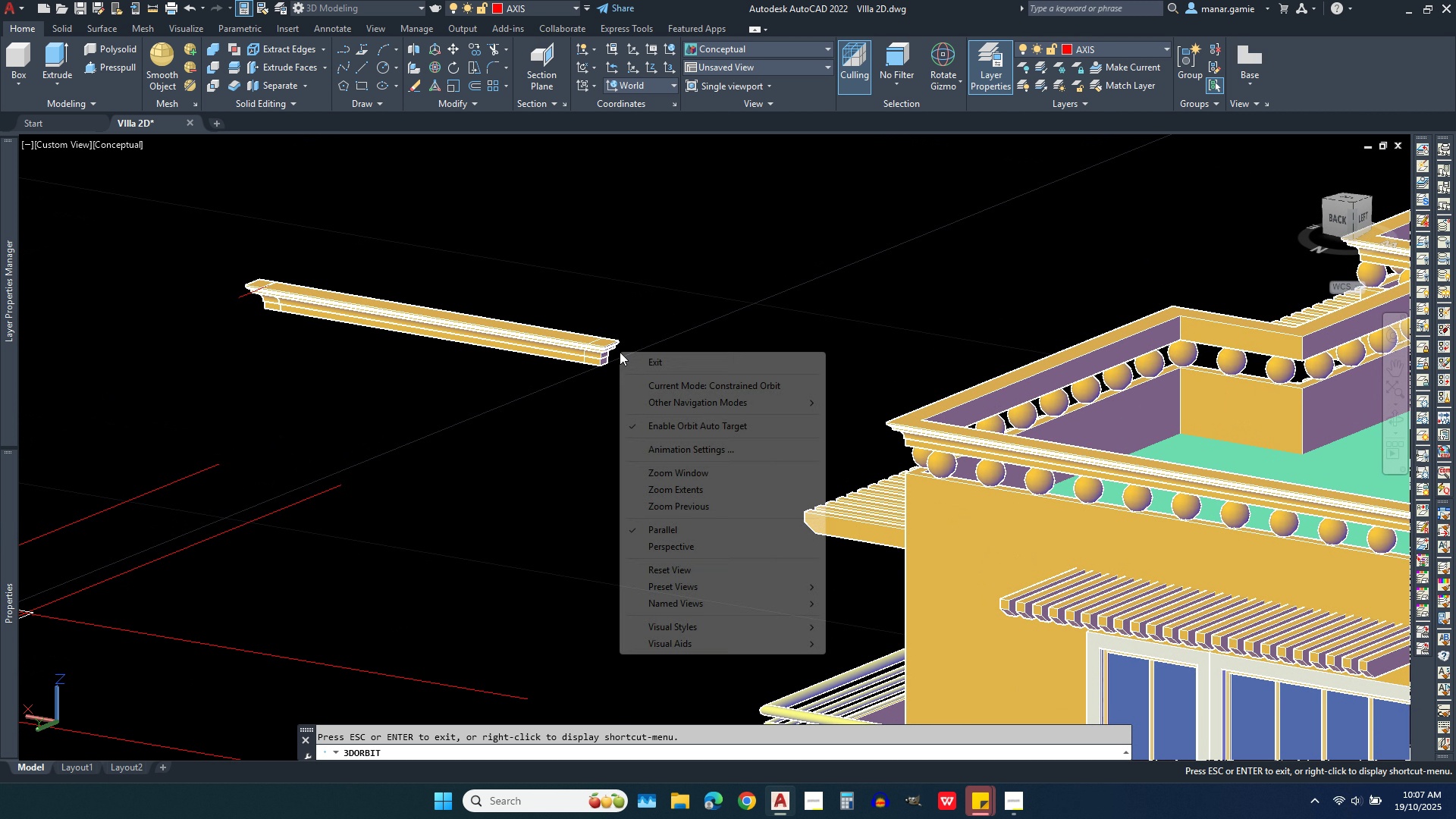 
right_click([620, 352])
 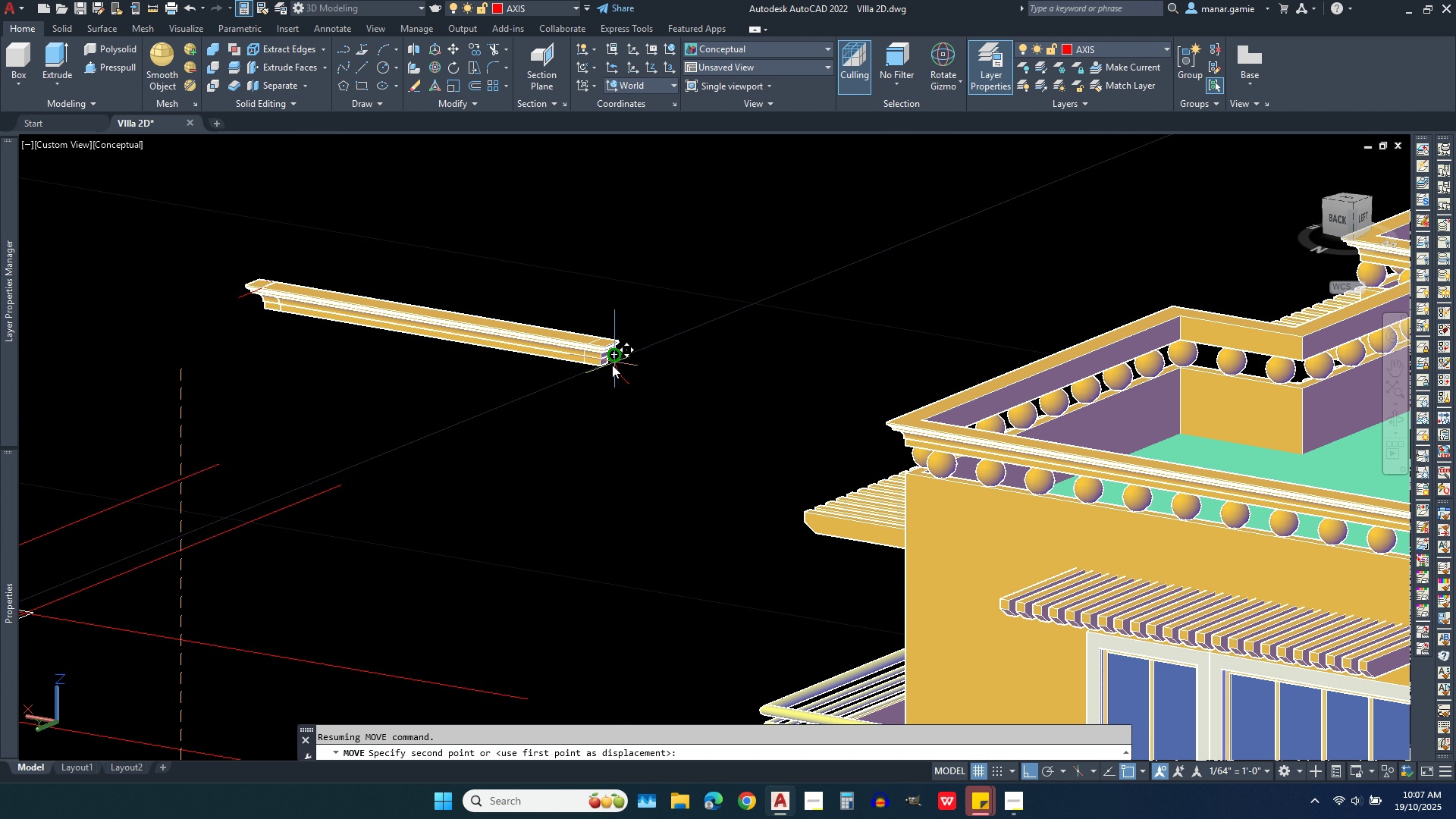 
scroll: coordinate [610, 373], scroll_direction: up, amount: 5.0
 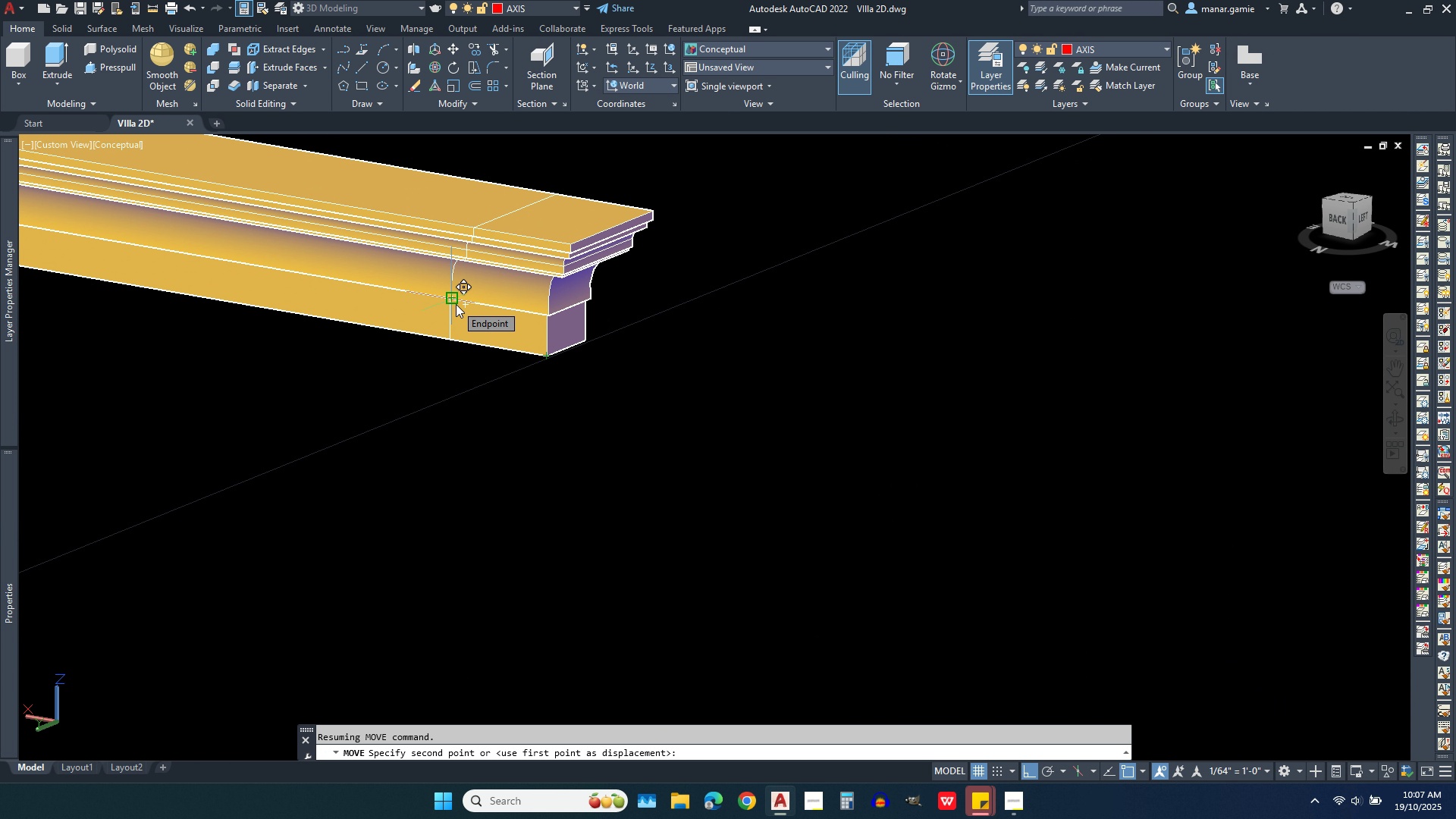 
wait(5.19)
 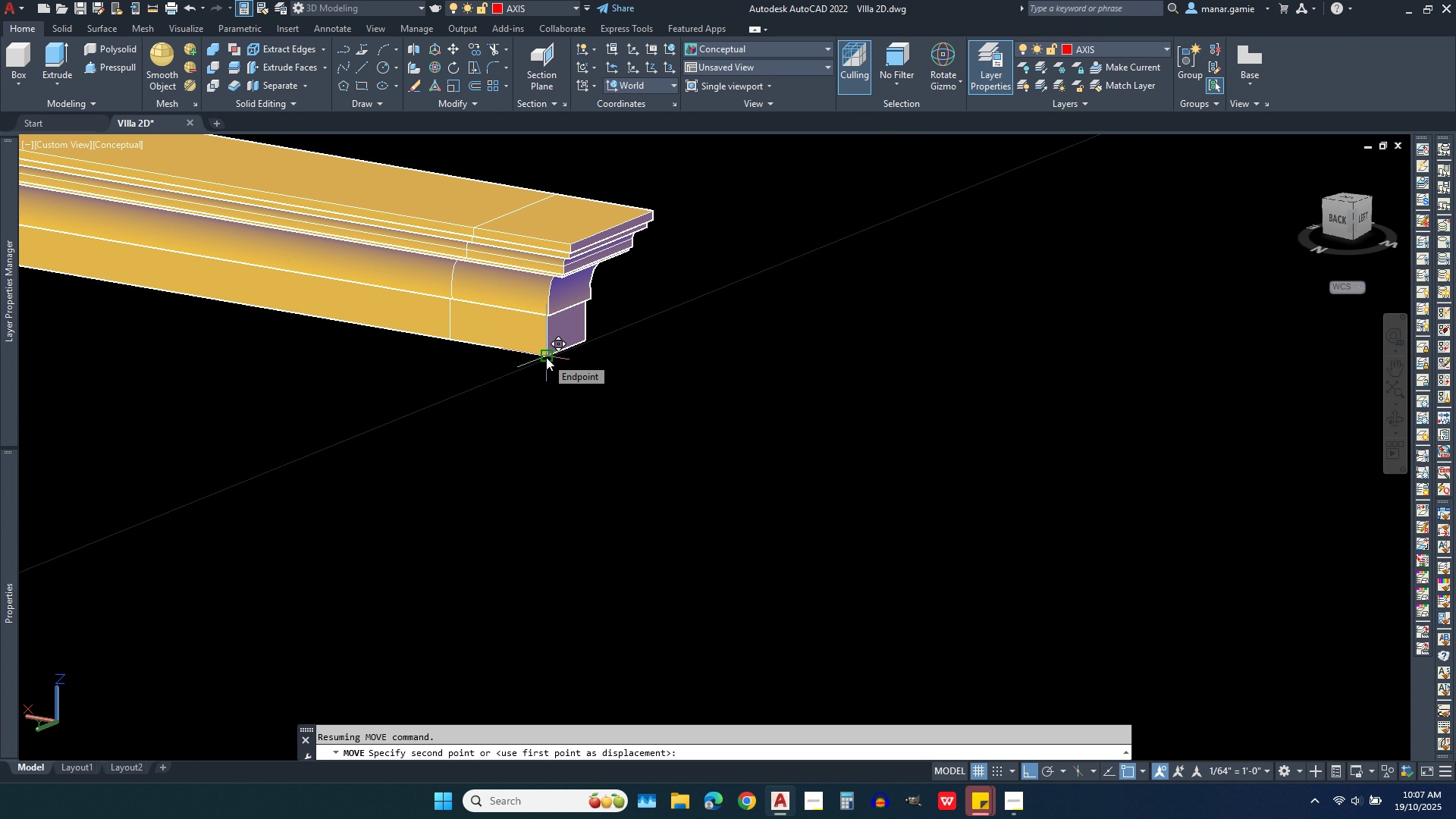 
left_click([456, 304])
 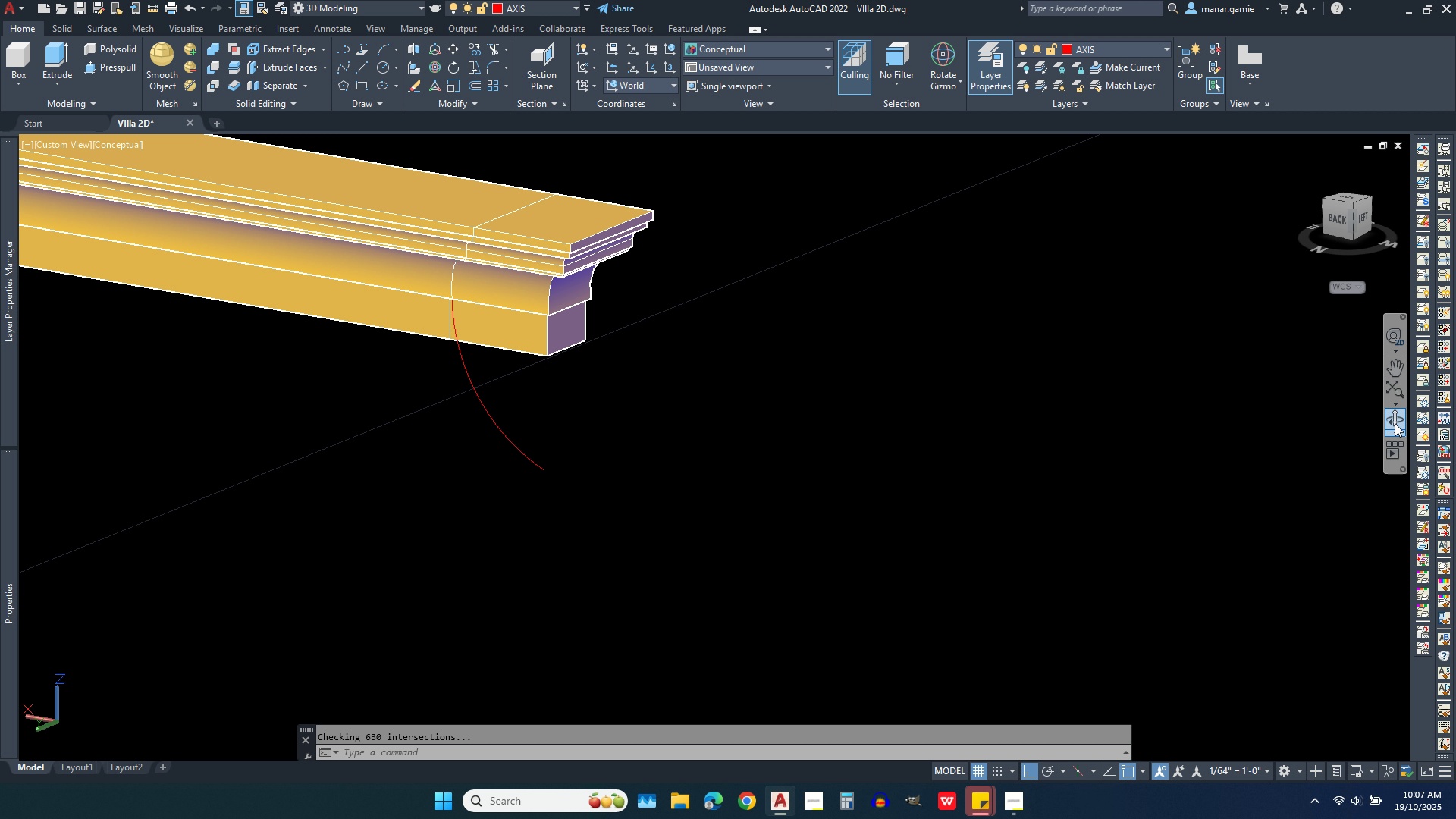 
left_click([1395, 423])
 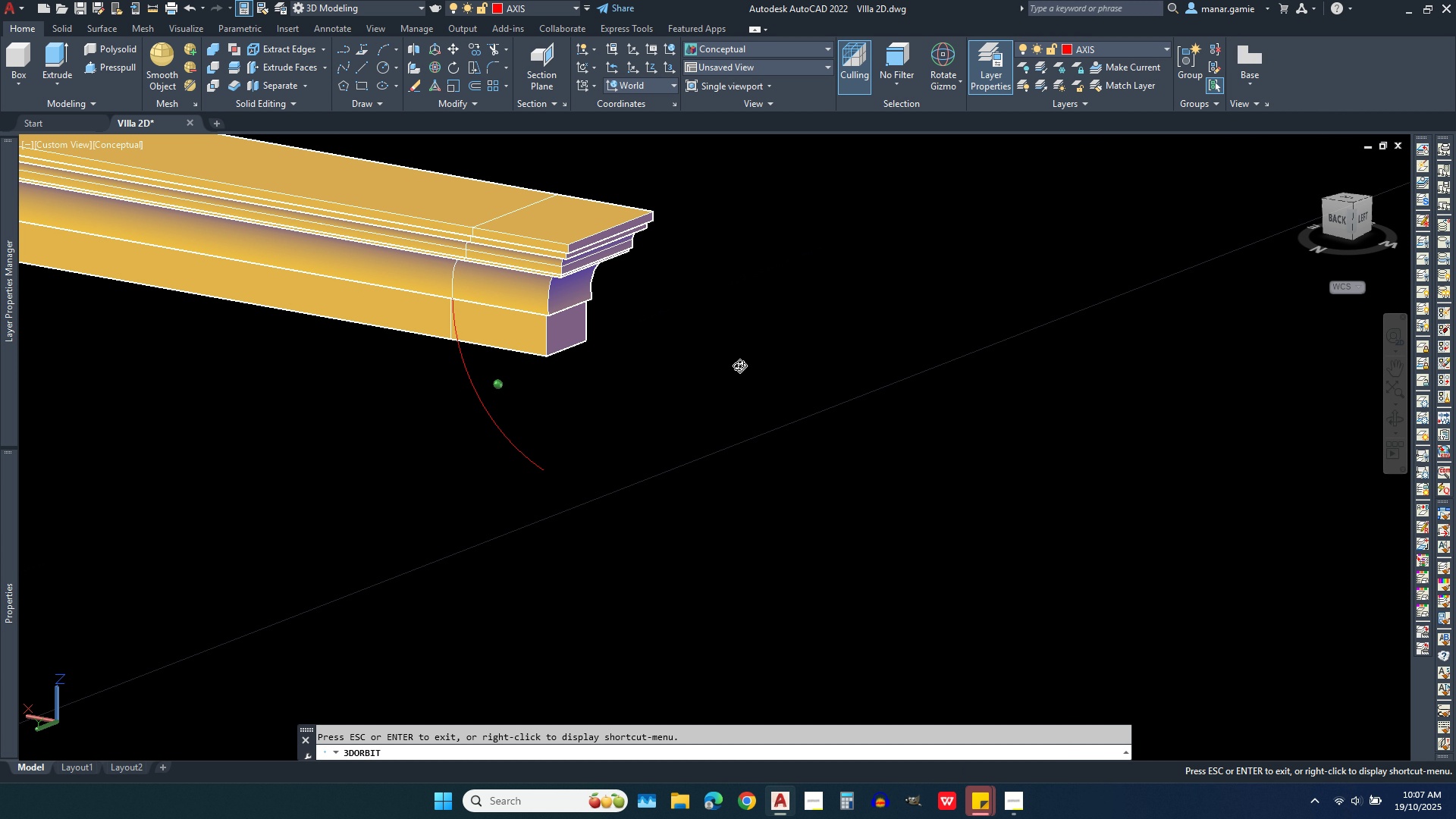 
left_click_drag(start_coordinate=[742, 368], to_coordinate=[673, 400])
 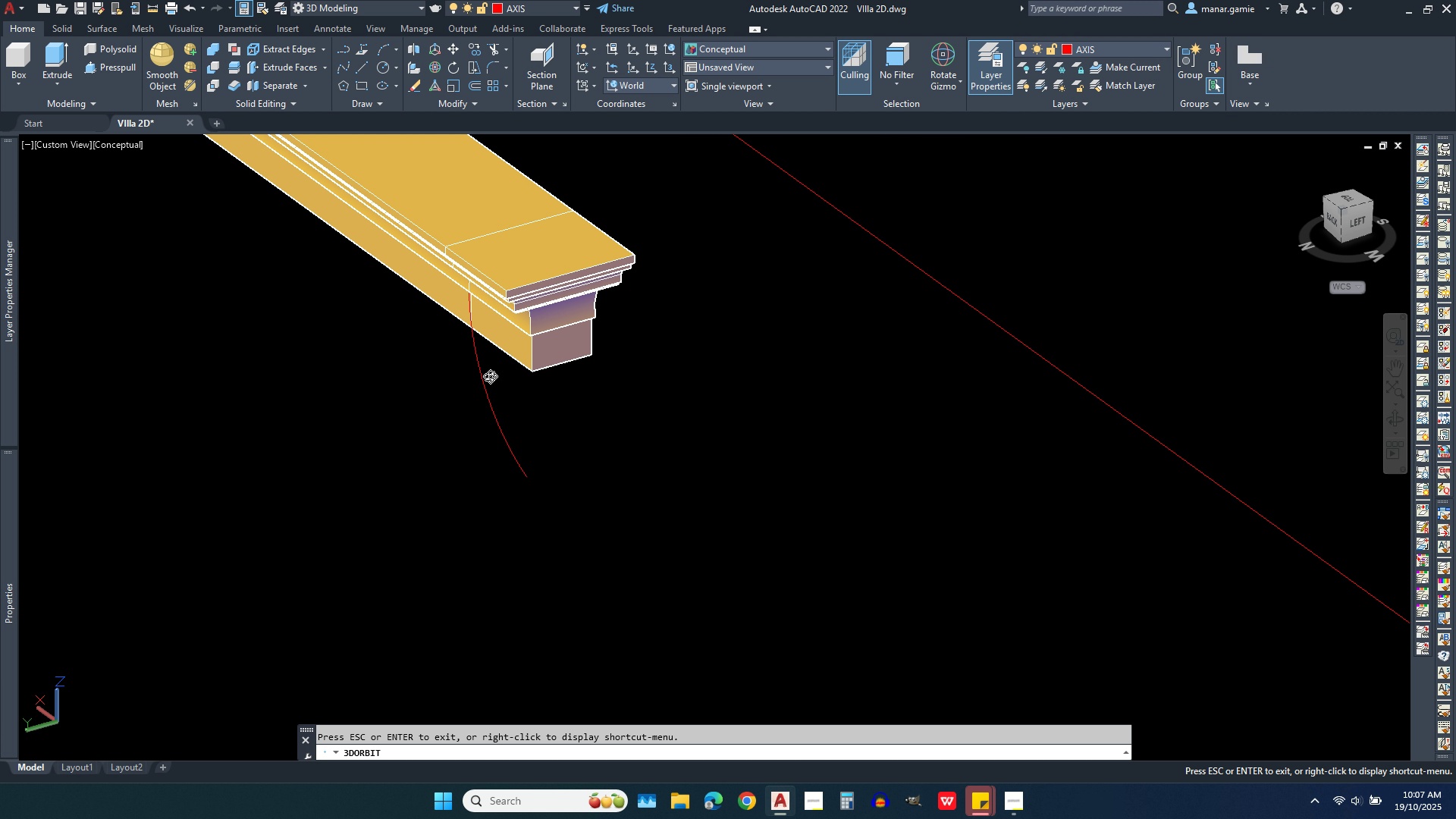 
scroll: coordinate [490, 376], scroll_direction: up, amount: 7.0
 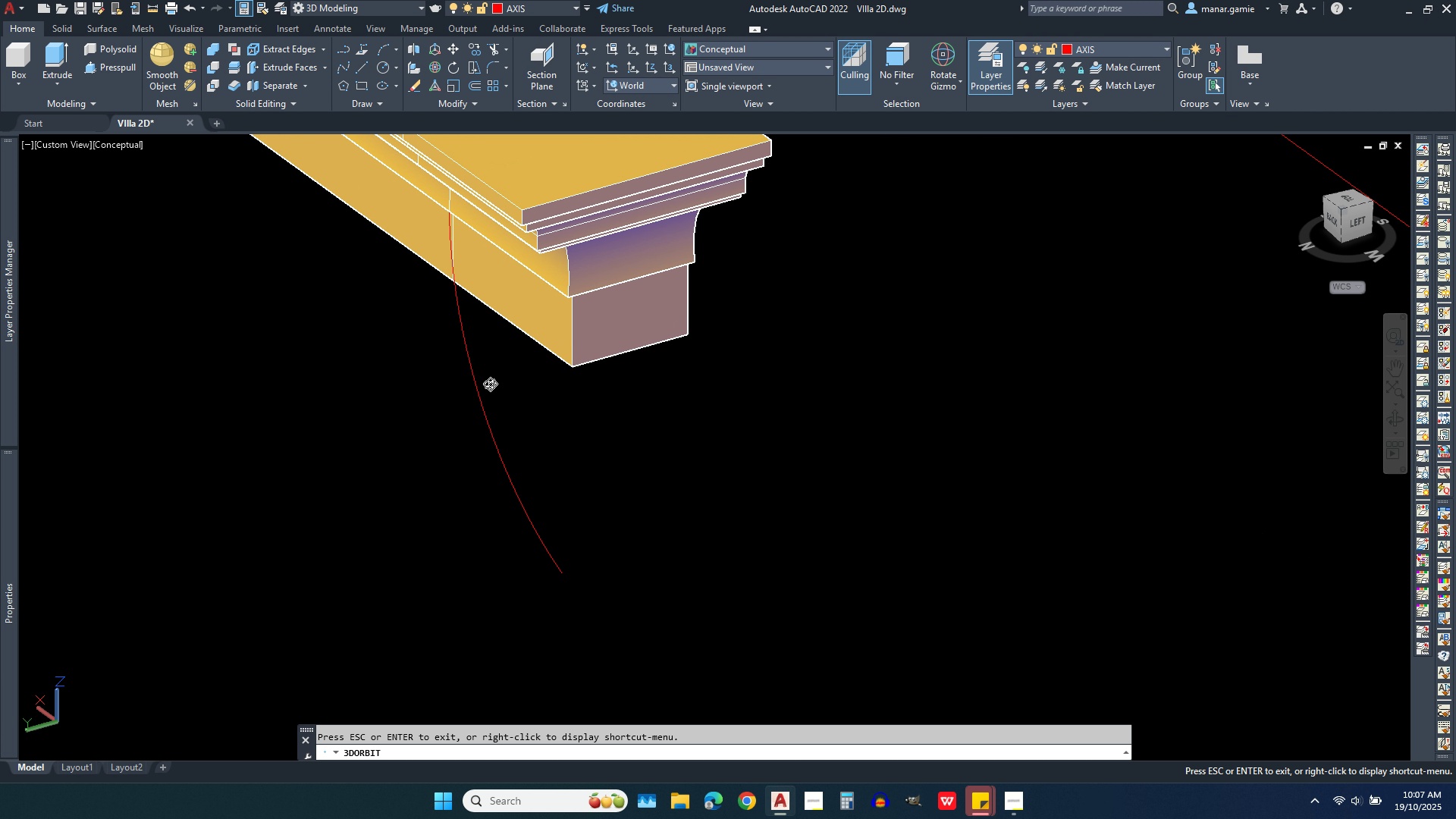 
key(Escape)
 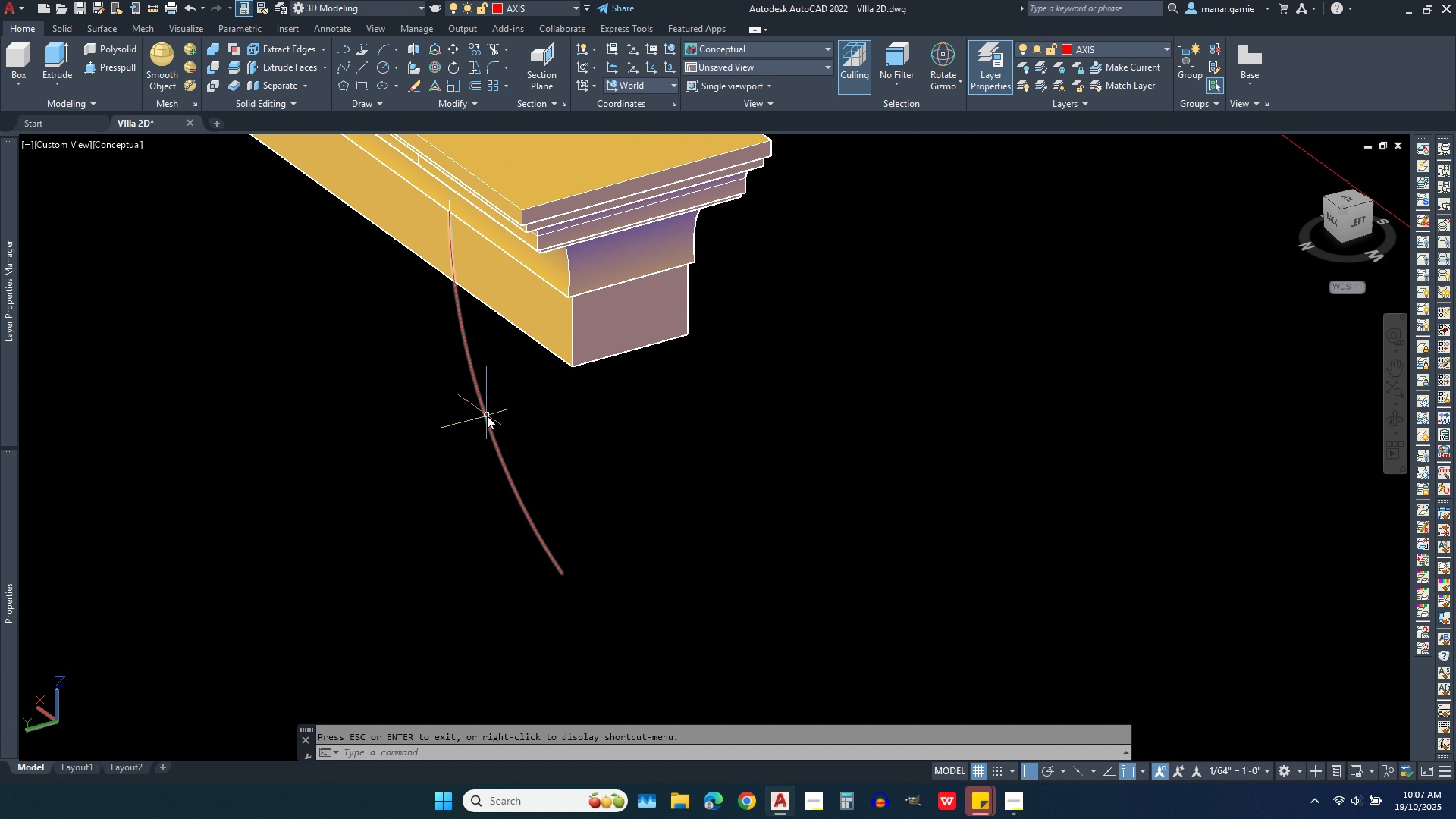 
left_click([487, 416])
 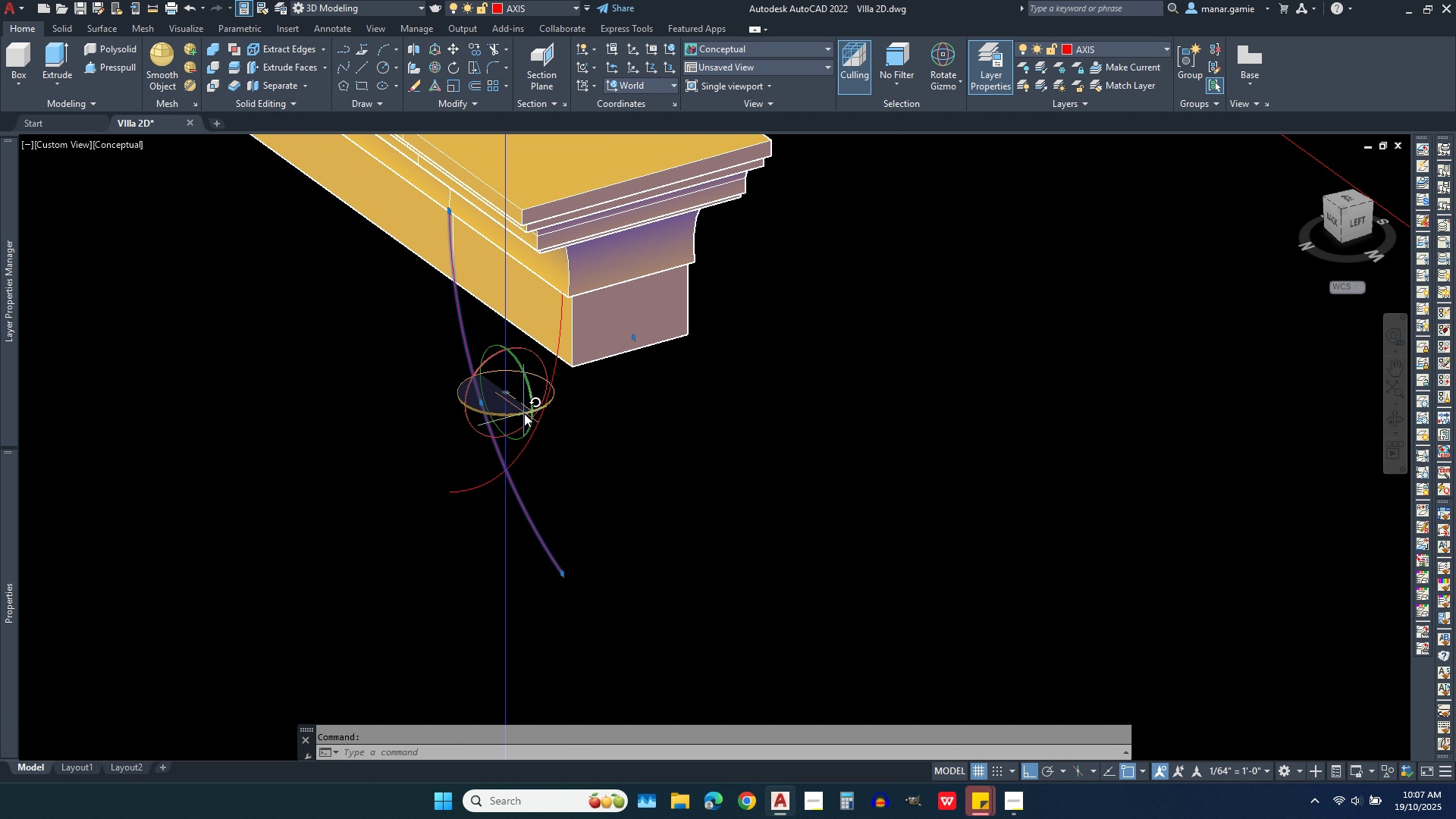 
left_click([524, 413])
 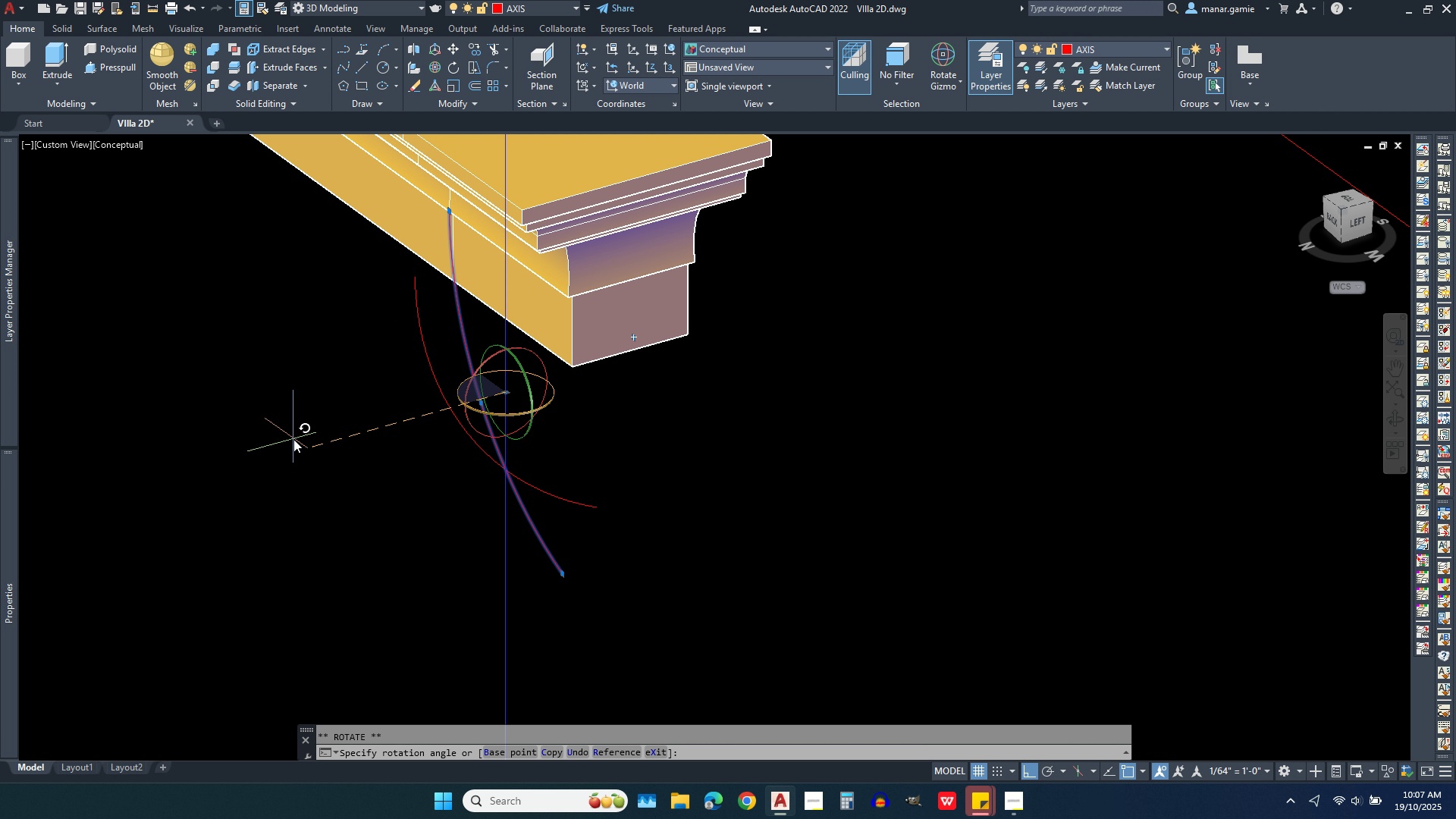 
wait(7.43)
 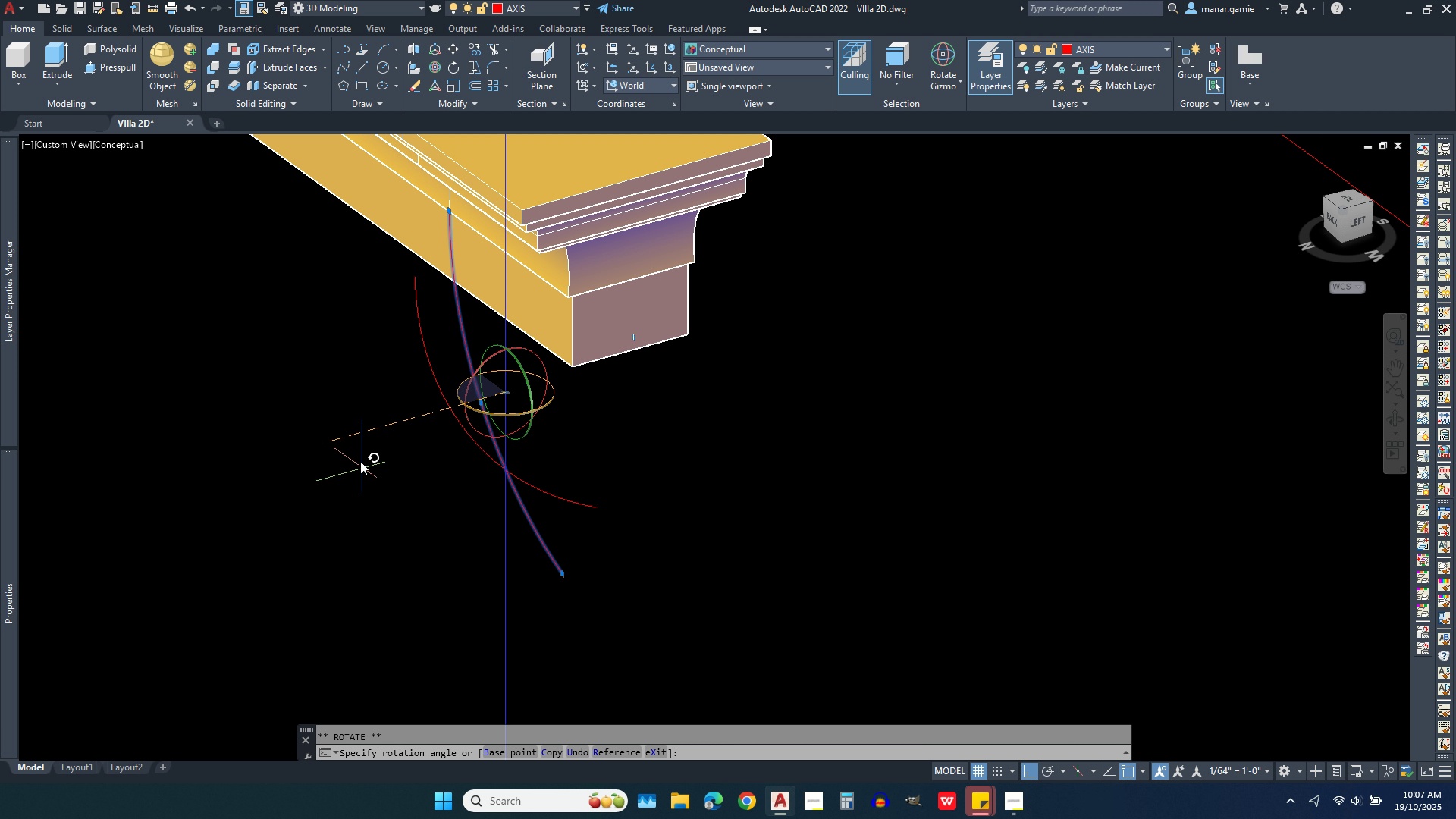 
scroll: coordinate [503, 428], scroll_direction: up, amount: 3.0
 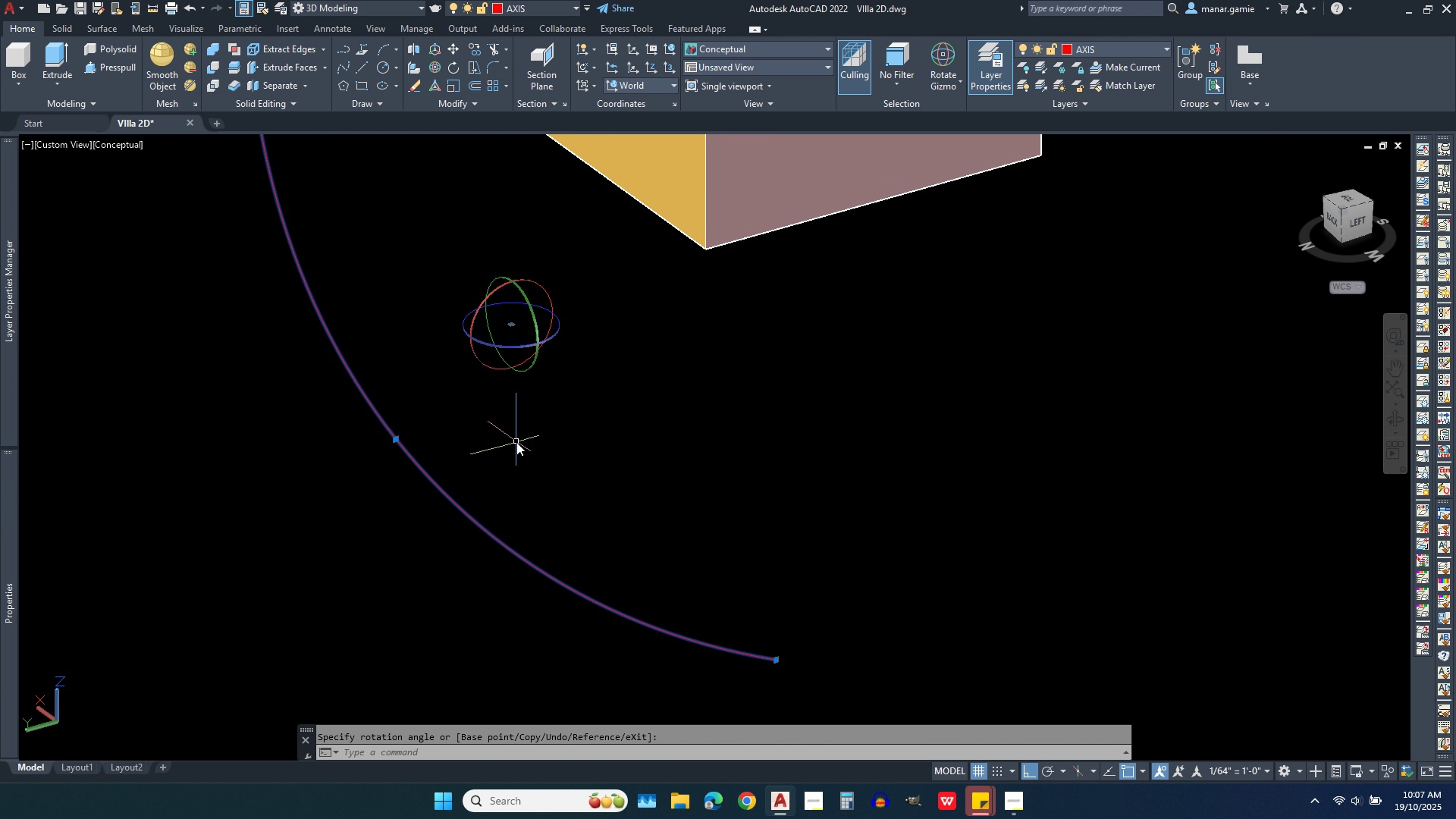 
scroll: coordinate [516, 442], scroll_direction: down, amount: 3.0
 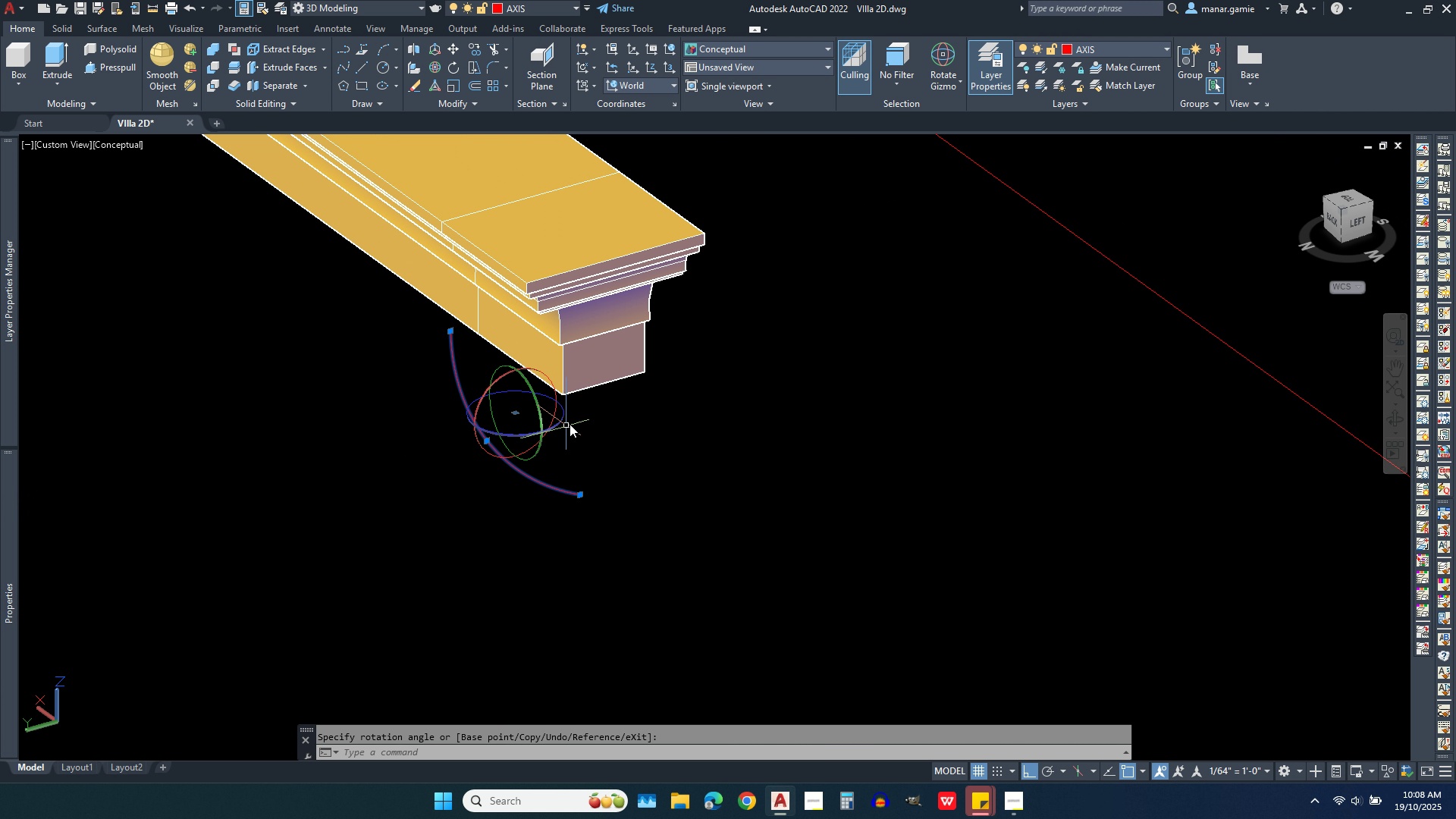 
scroll: coordinate [591, 400], scroll_direction: up, amount: 2.0
 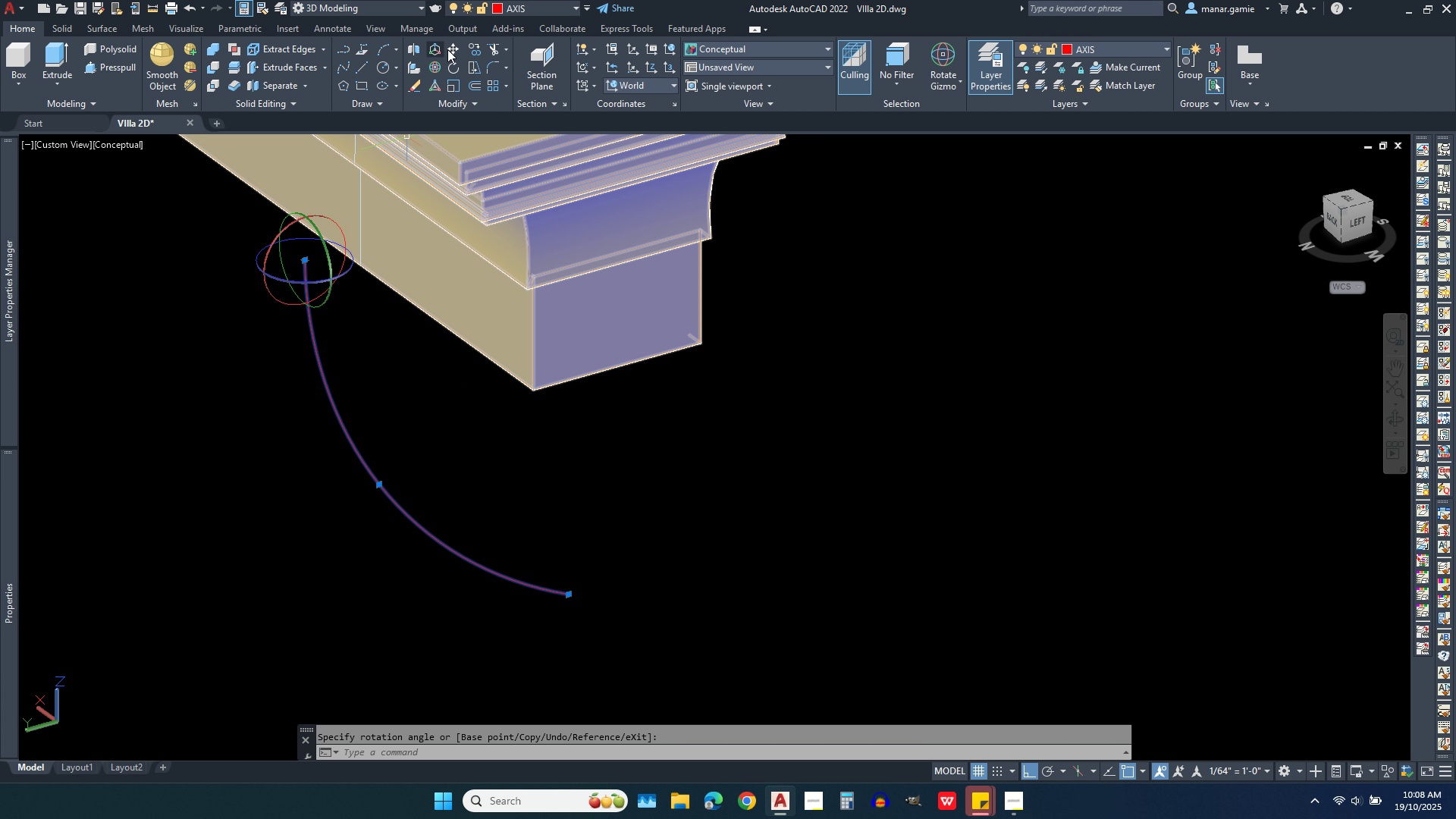 
wait(7.03)
 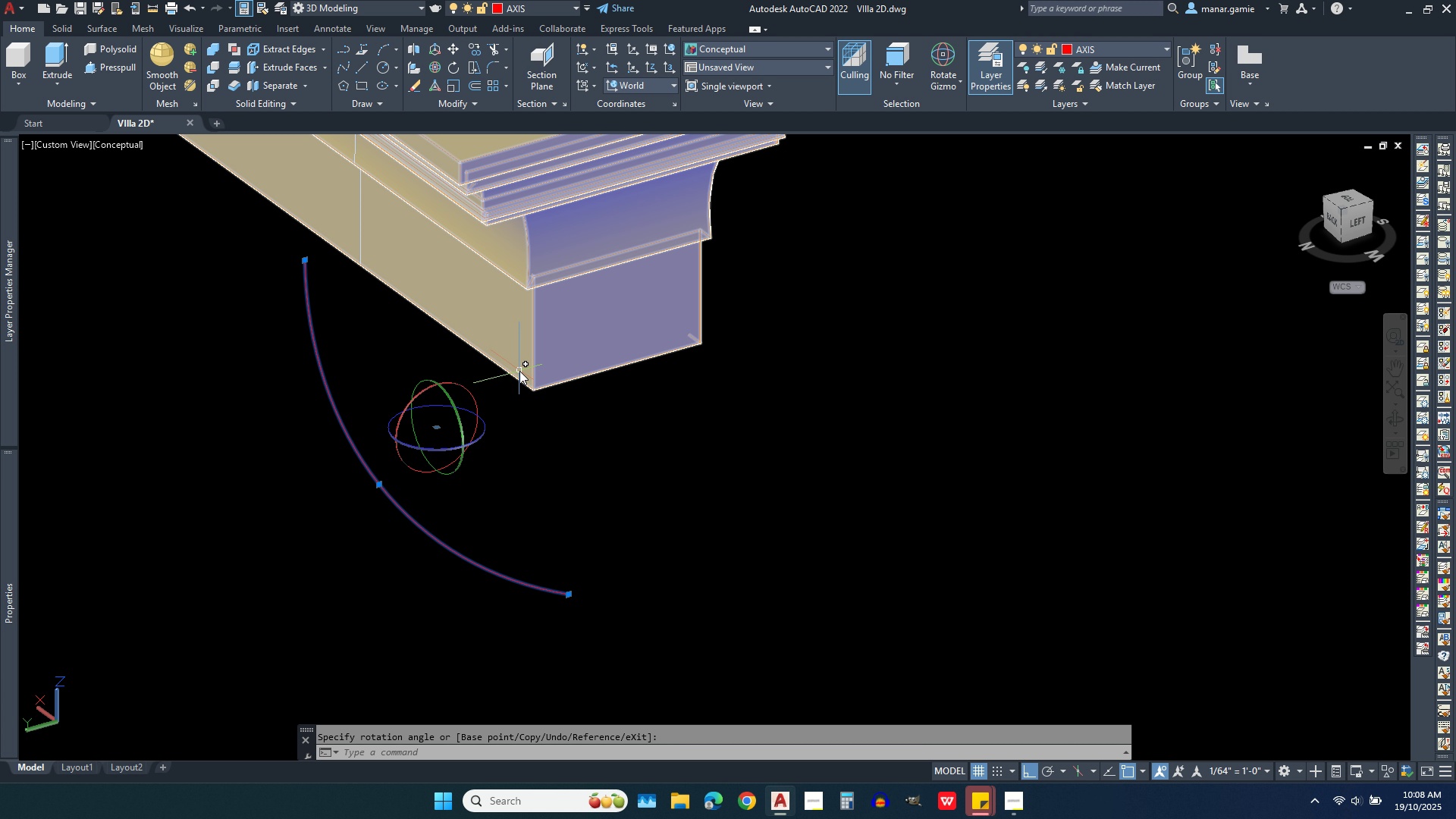 
key(Escape)
 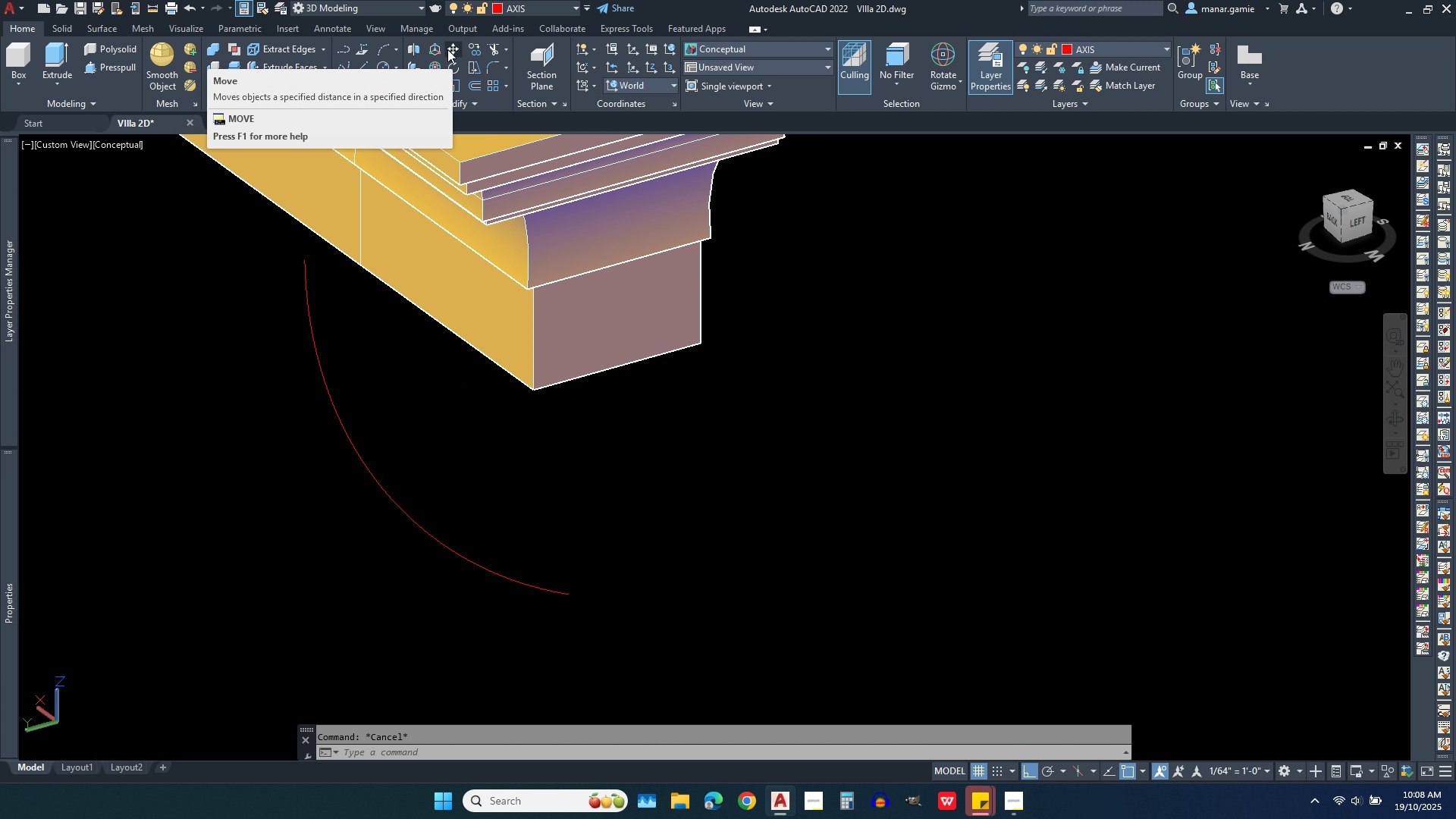 
key(Escape)
 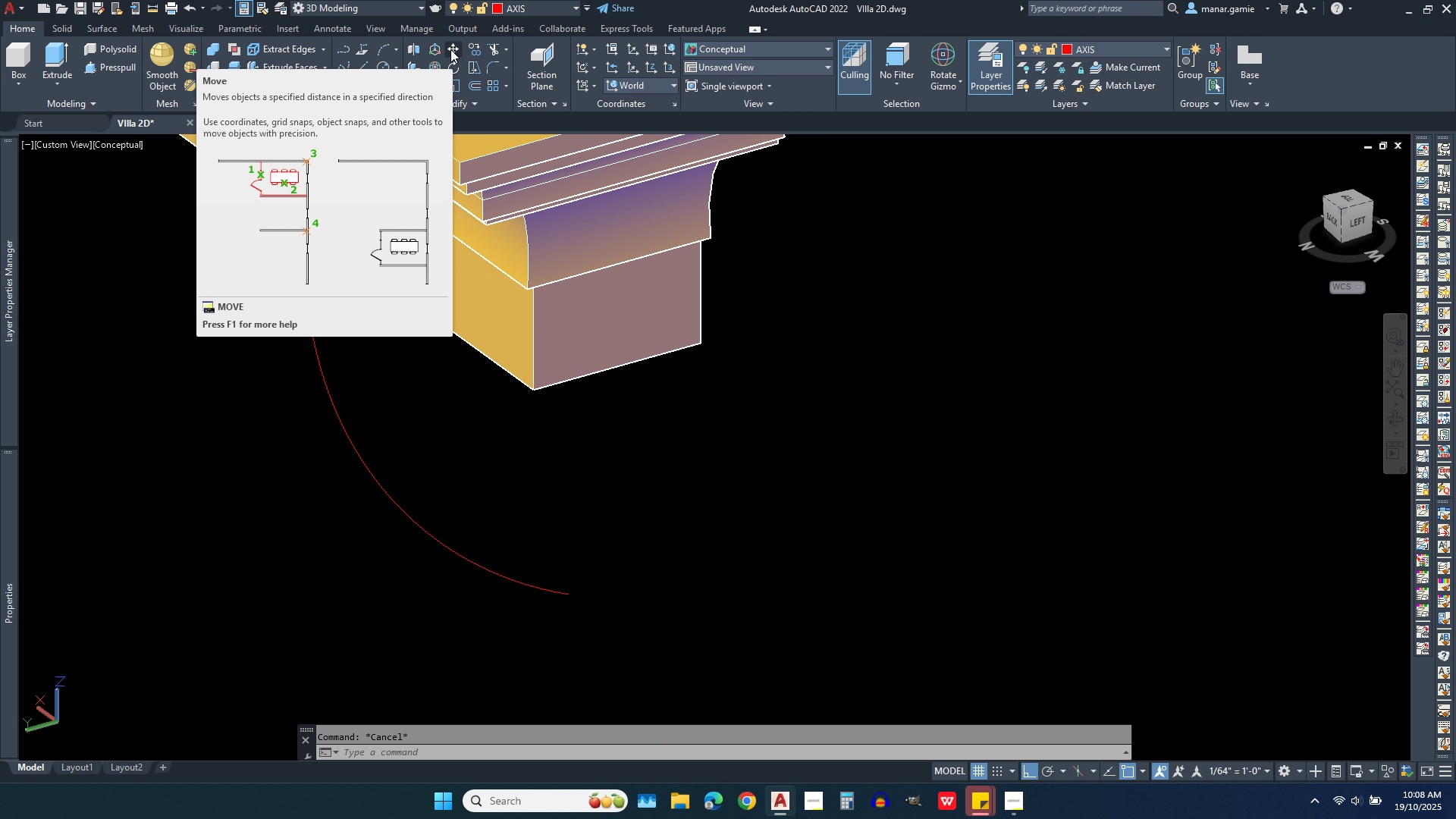 
left_click([450, 49])
 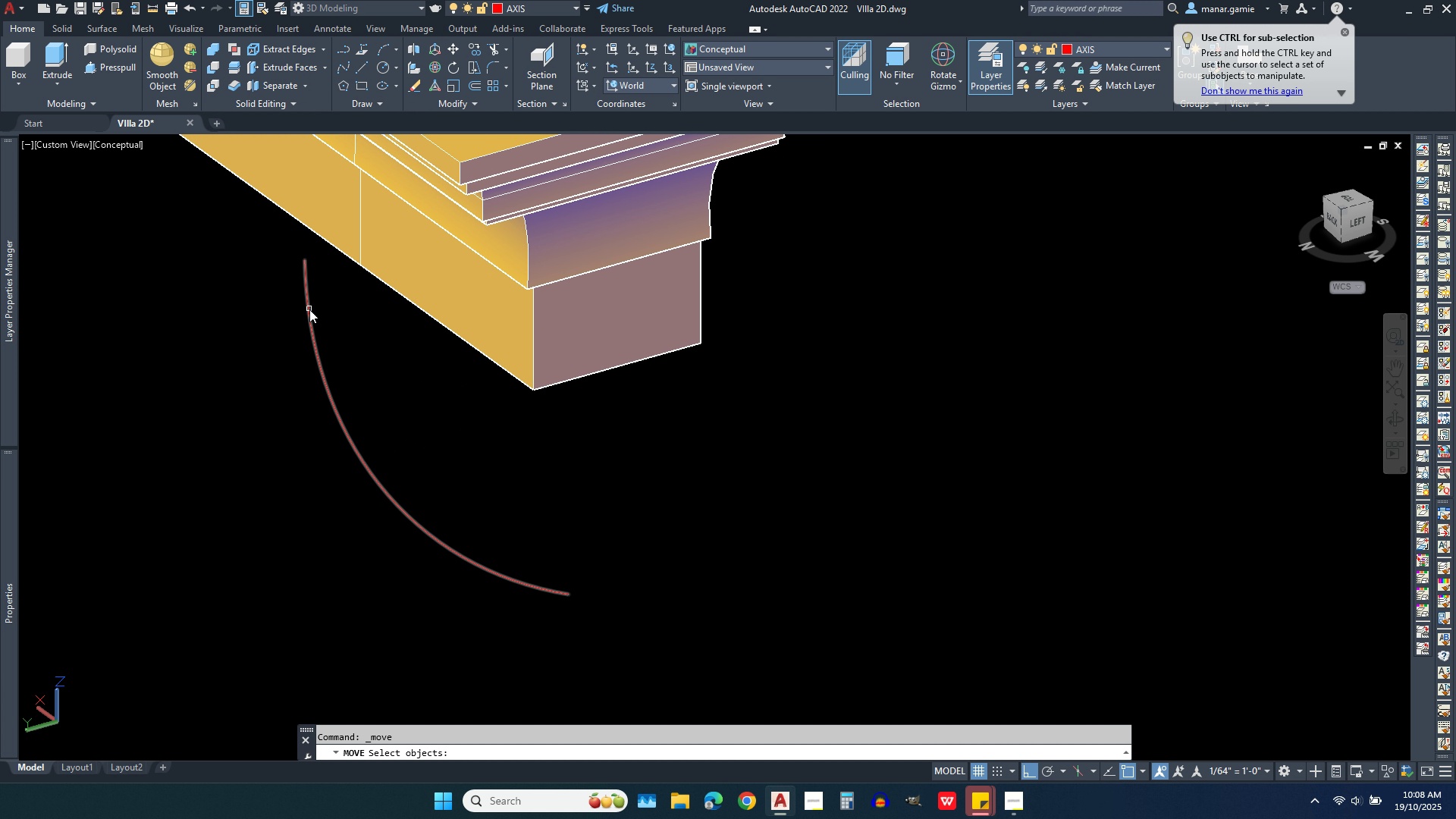 
left_click([309, 309])
 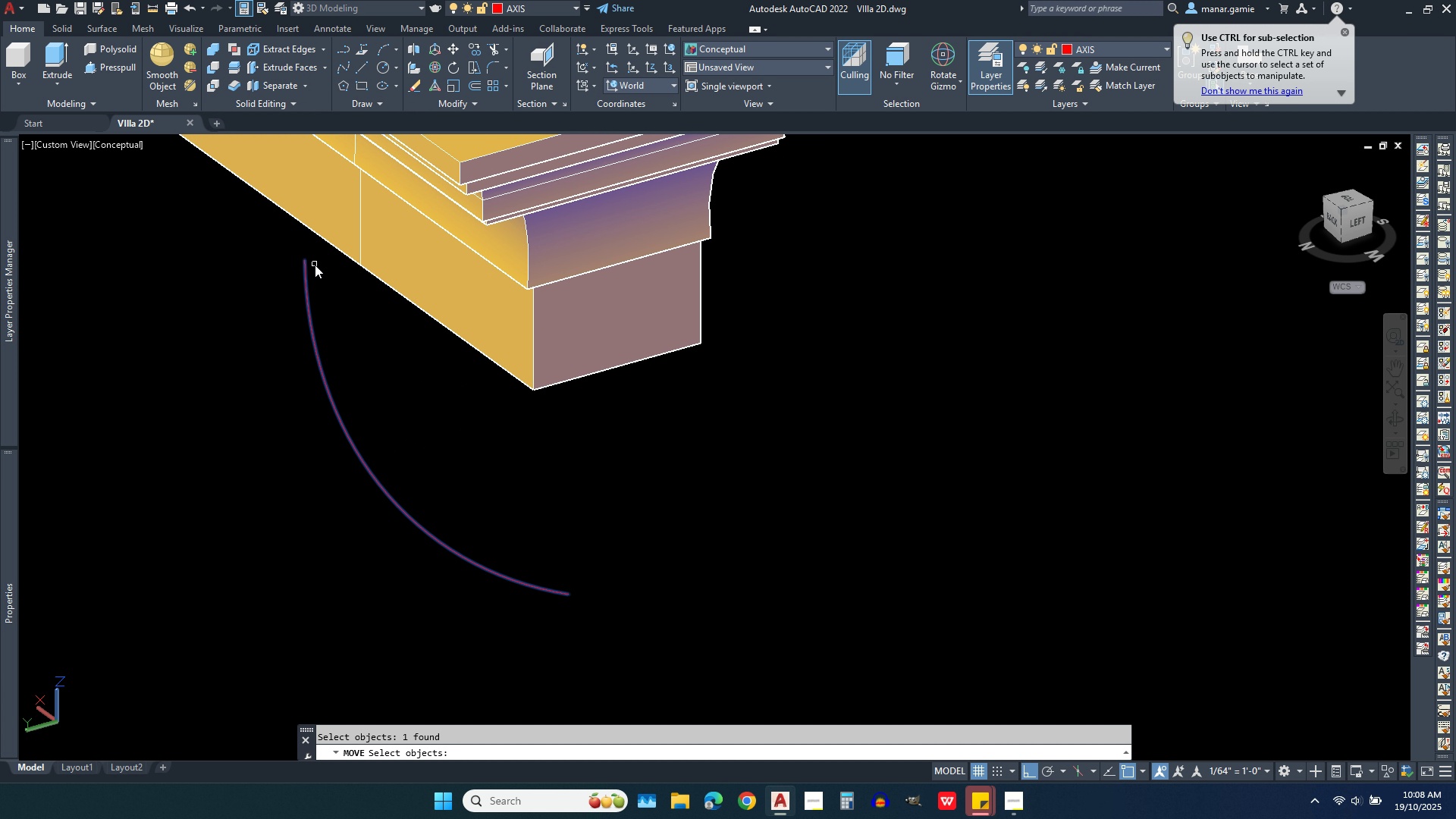 
right_click([315, 265])
 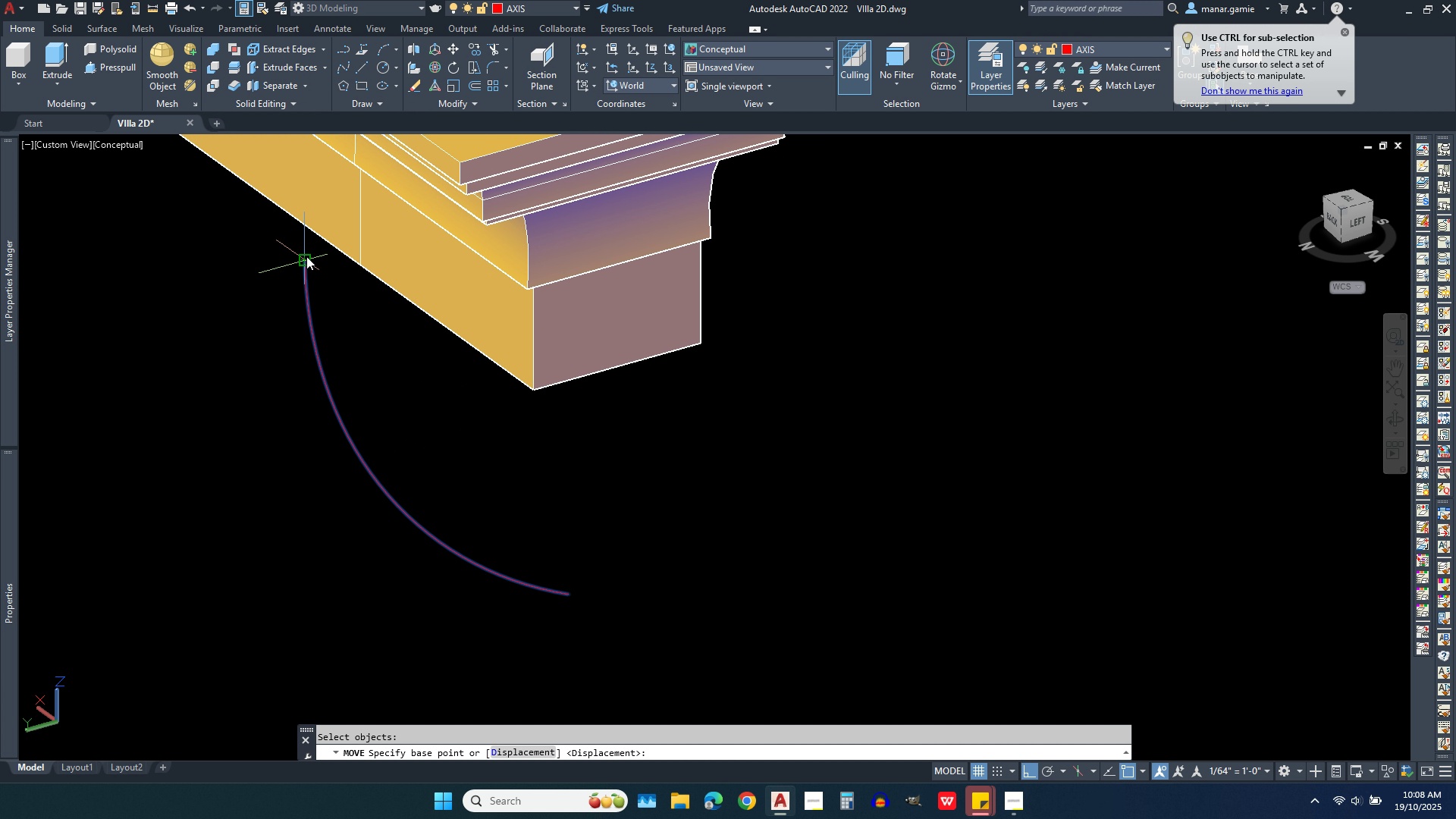 
left_click([306, 256])
 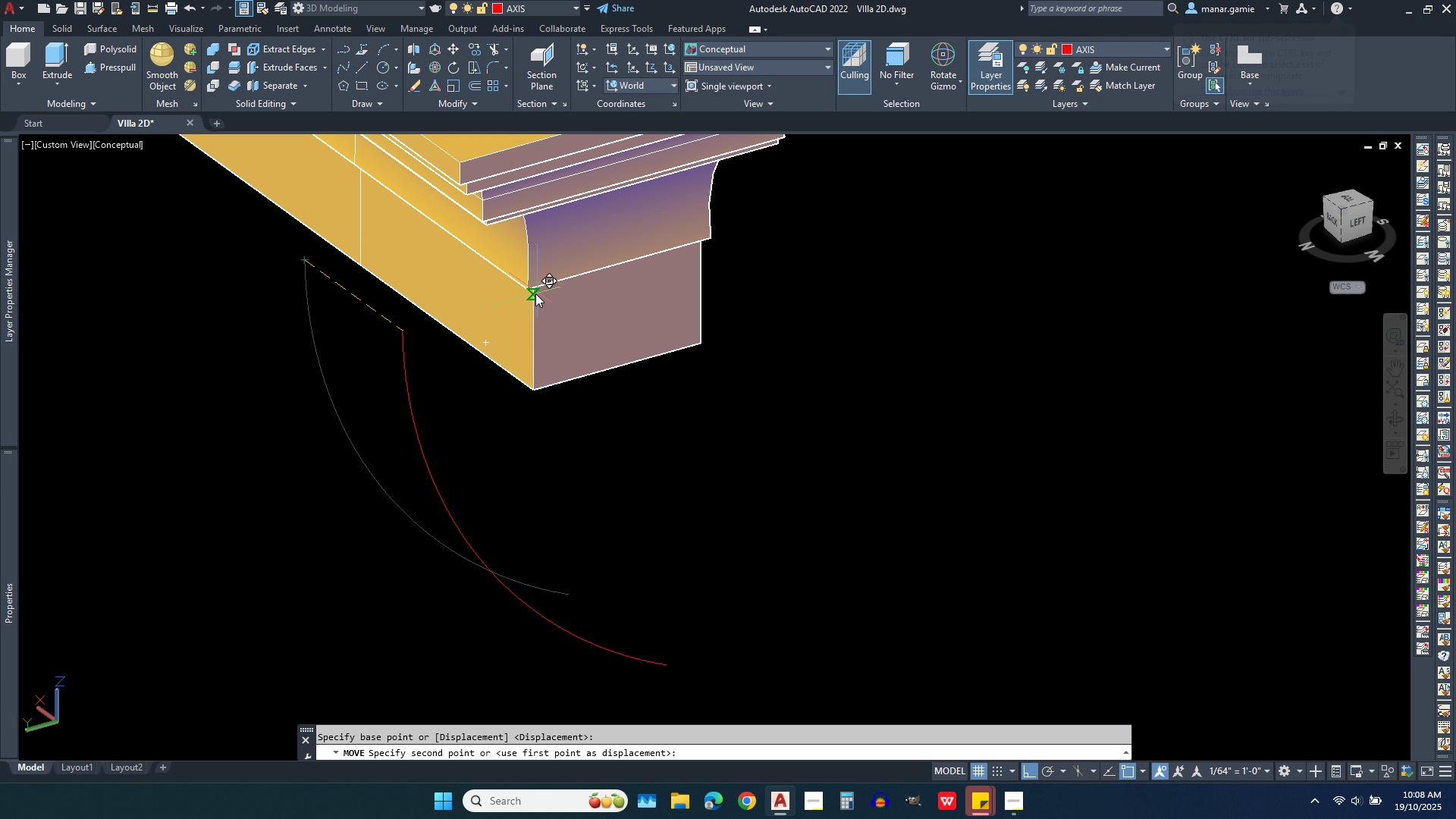 
left_click([774, 52])
 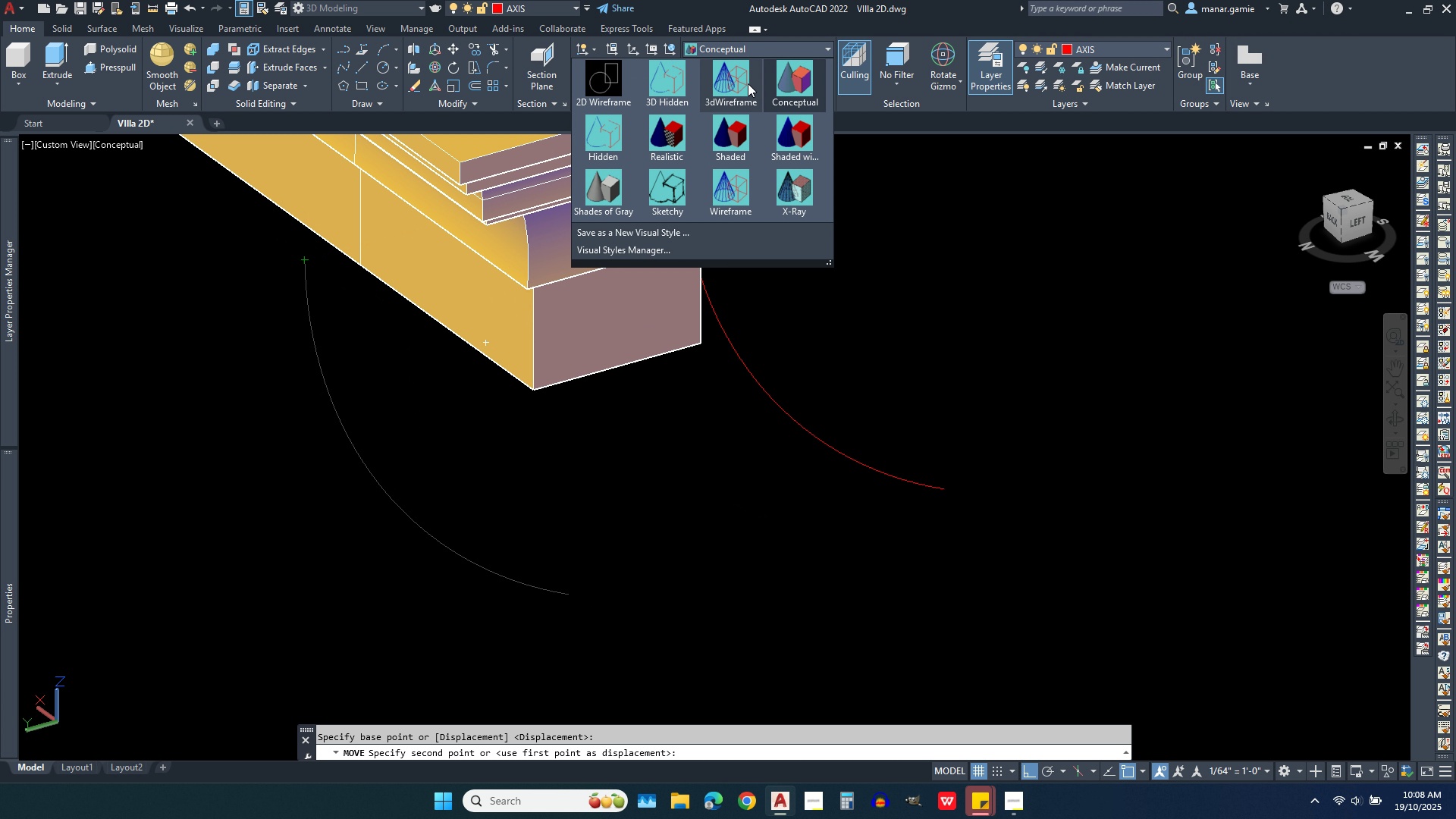 
left_click([734, 89])
 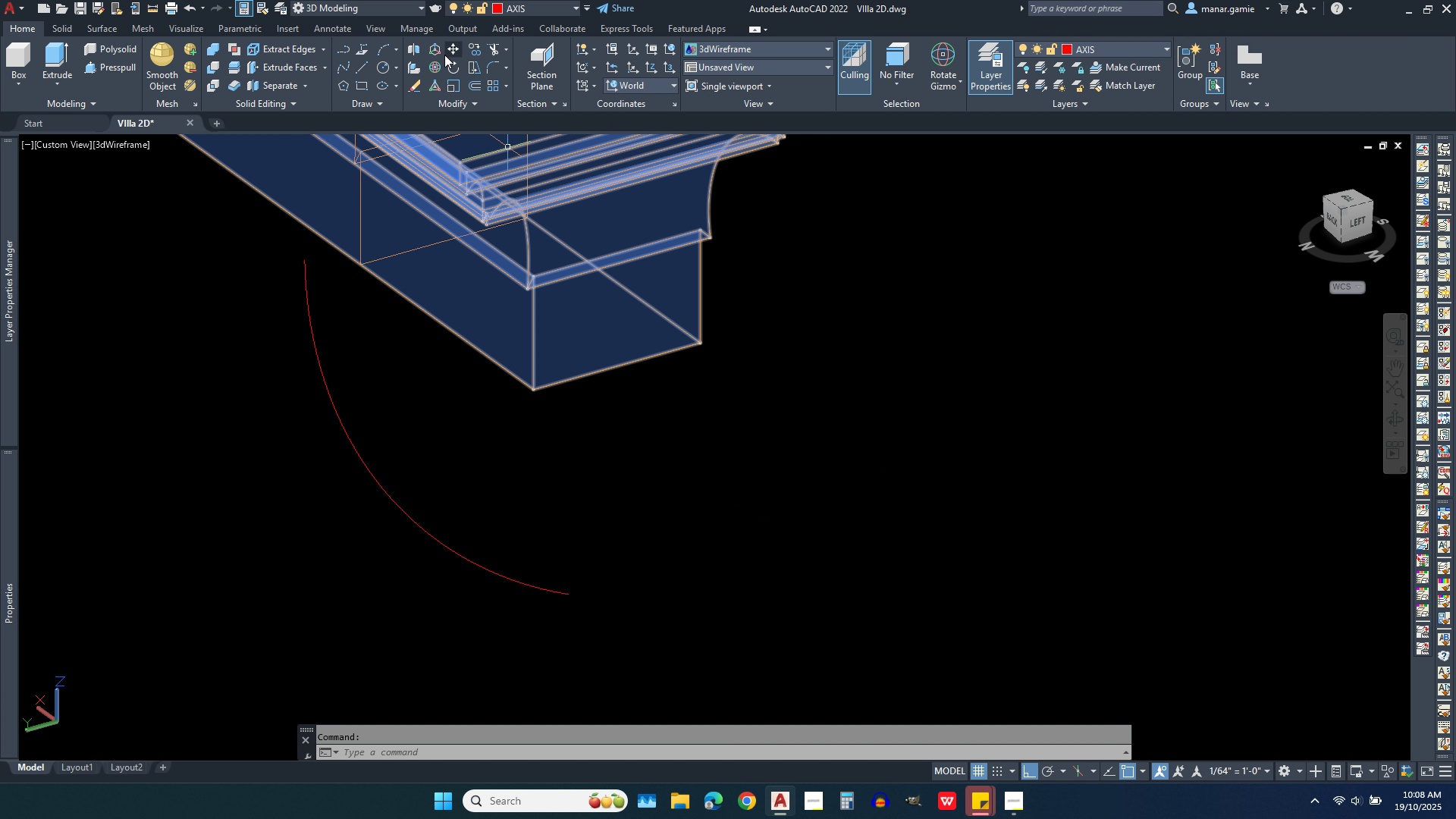 
wait(5.67)
 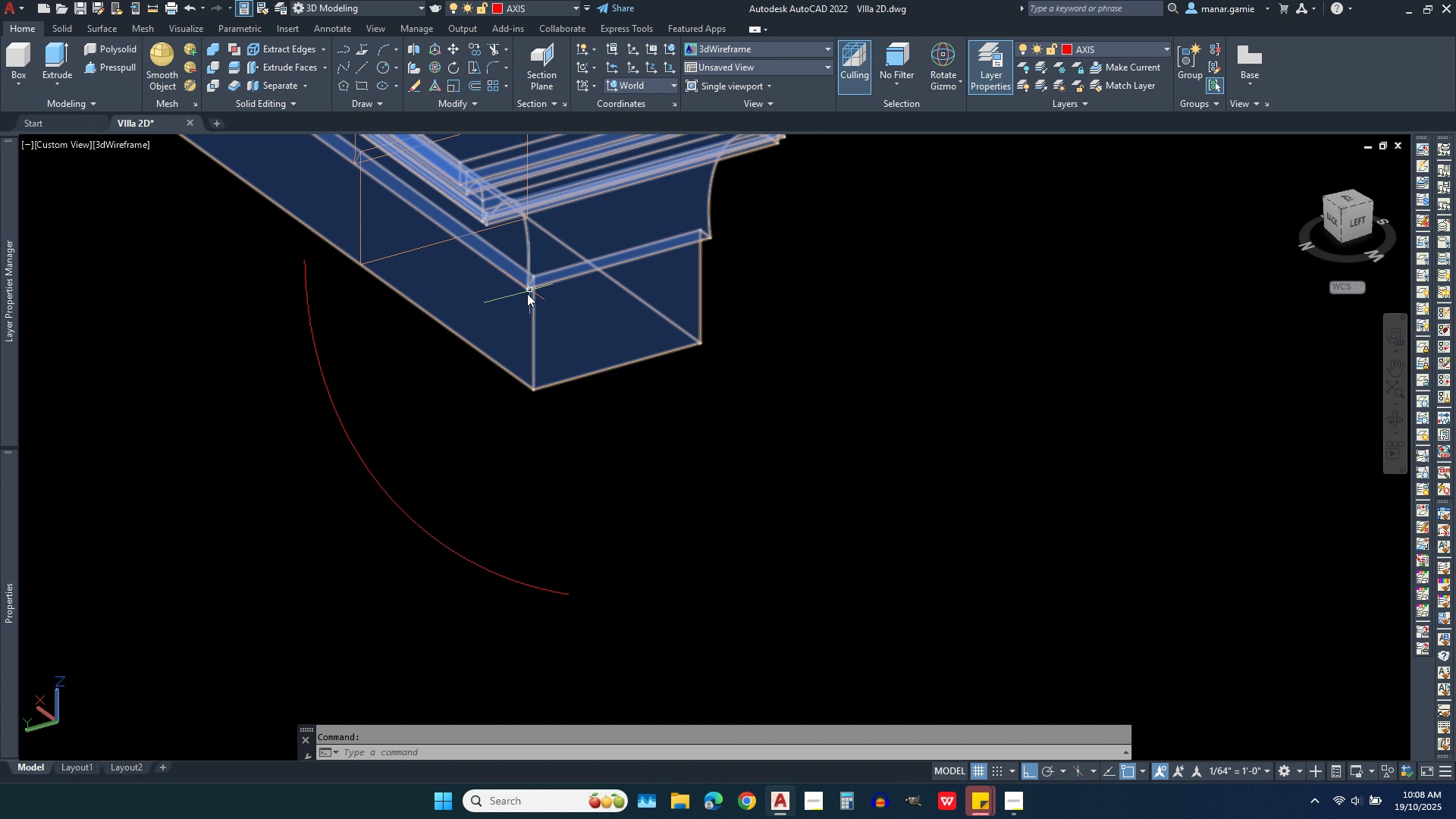 
left_click([453, 47])
 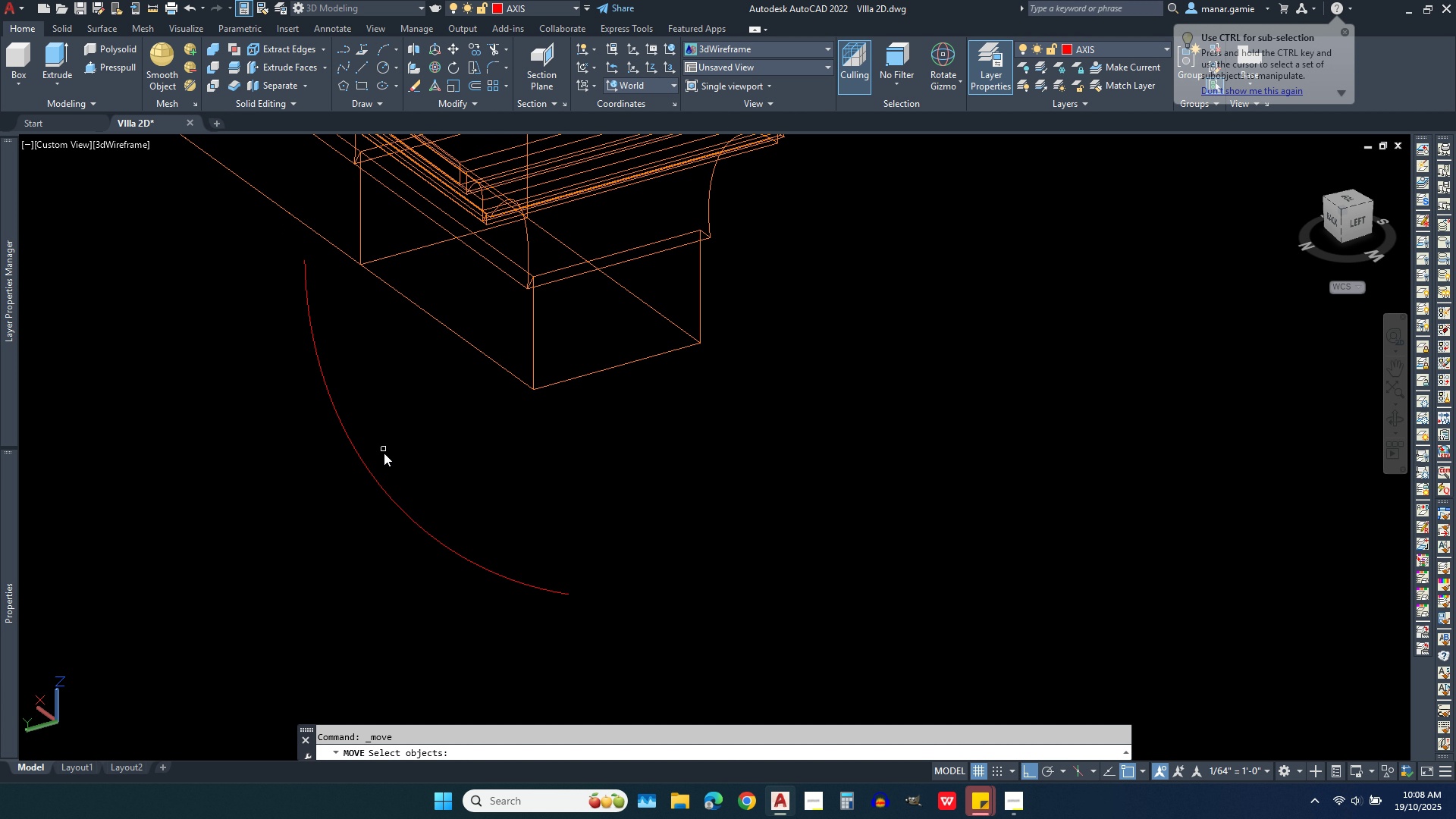 
left_click_drag(start_coordinate=[384, 453], to_coordinate=[368, 450])
 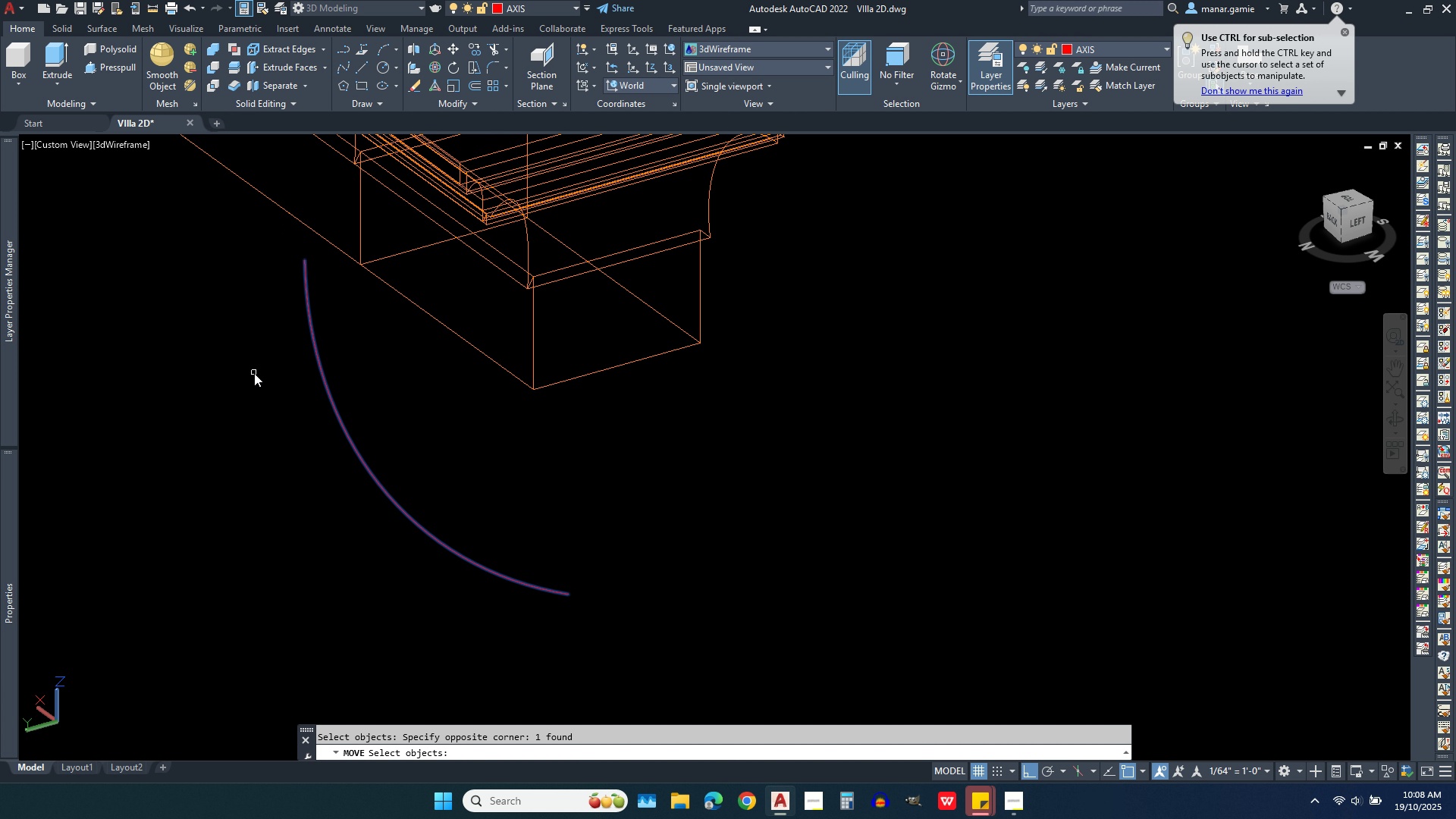 
left_click([254, 373])
 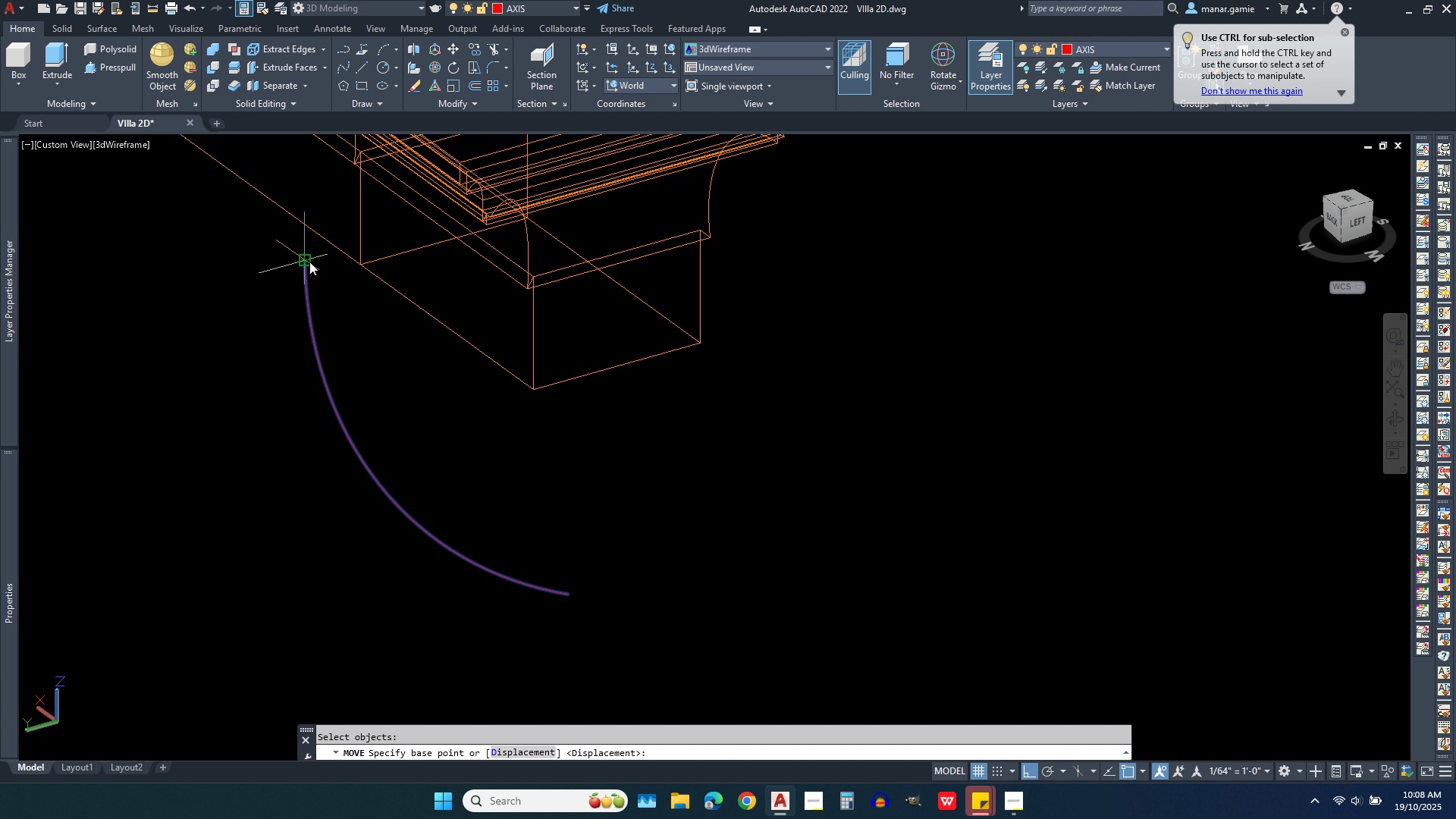 
left_click([309, 262])
 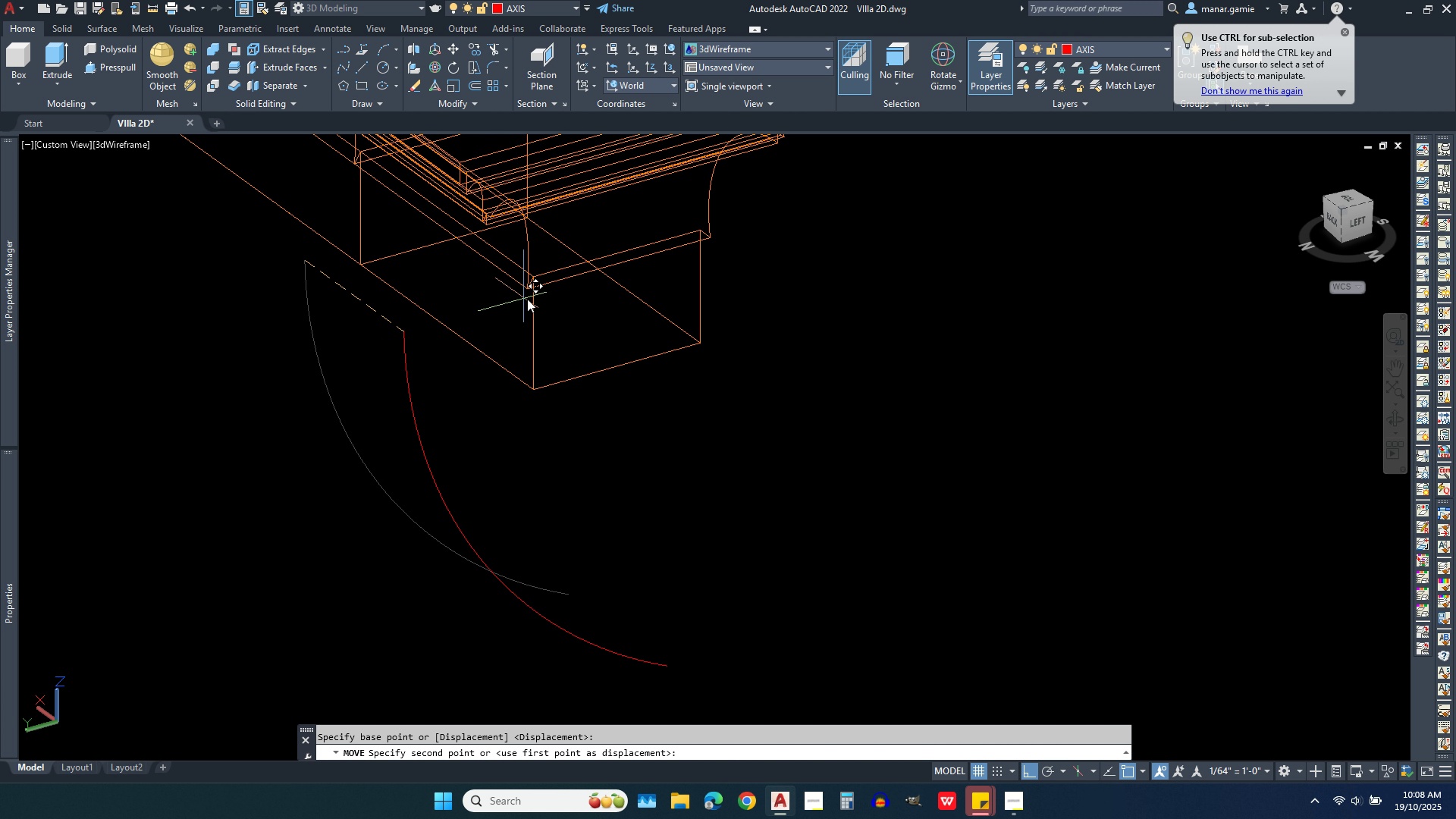 
mouse_move([538, 281])
 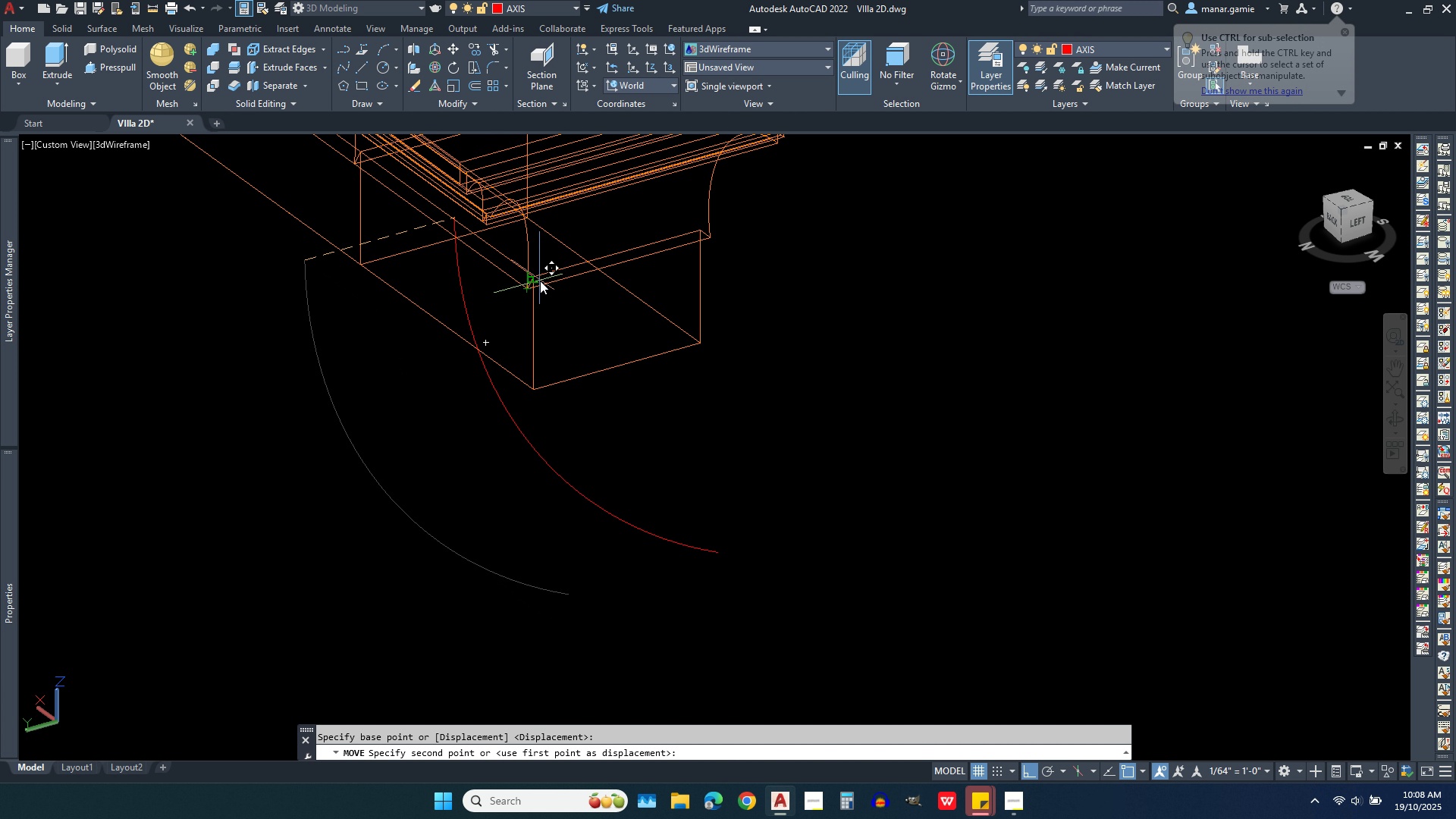 
left_click([540, 281])
 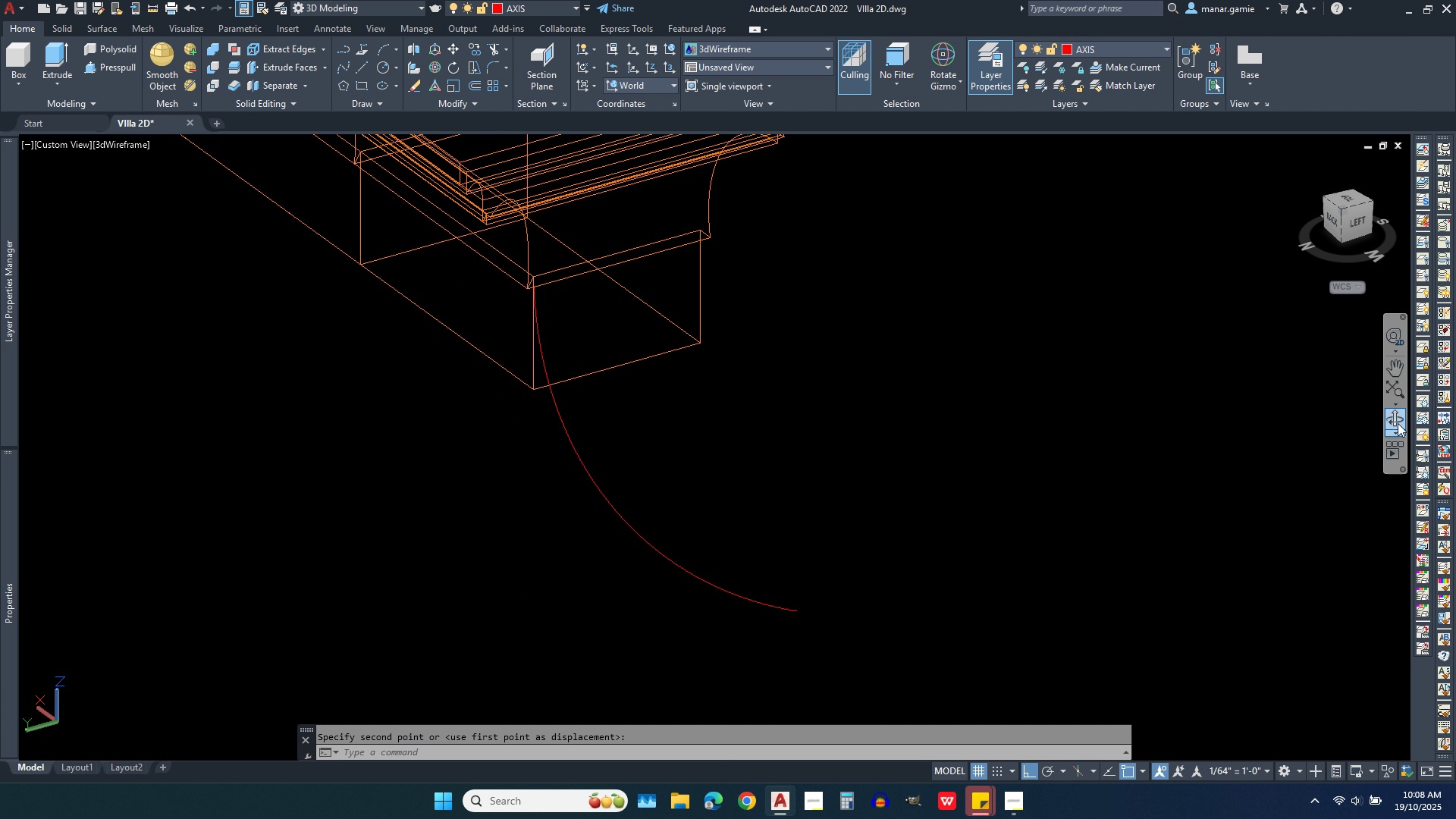 
left_click([1398, 423])
 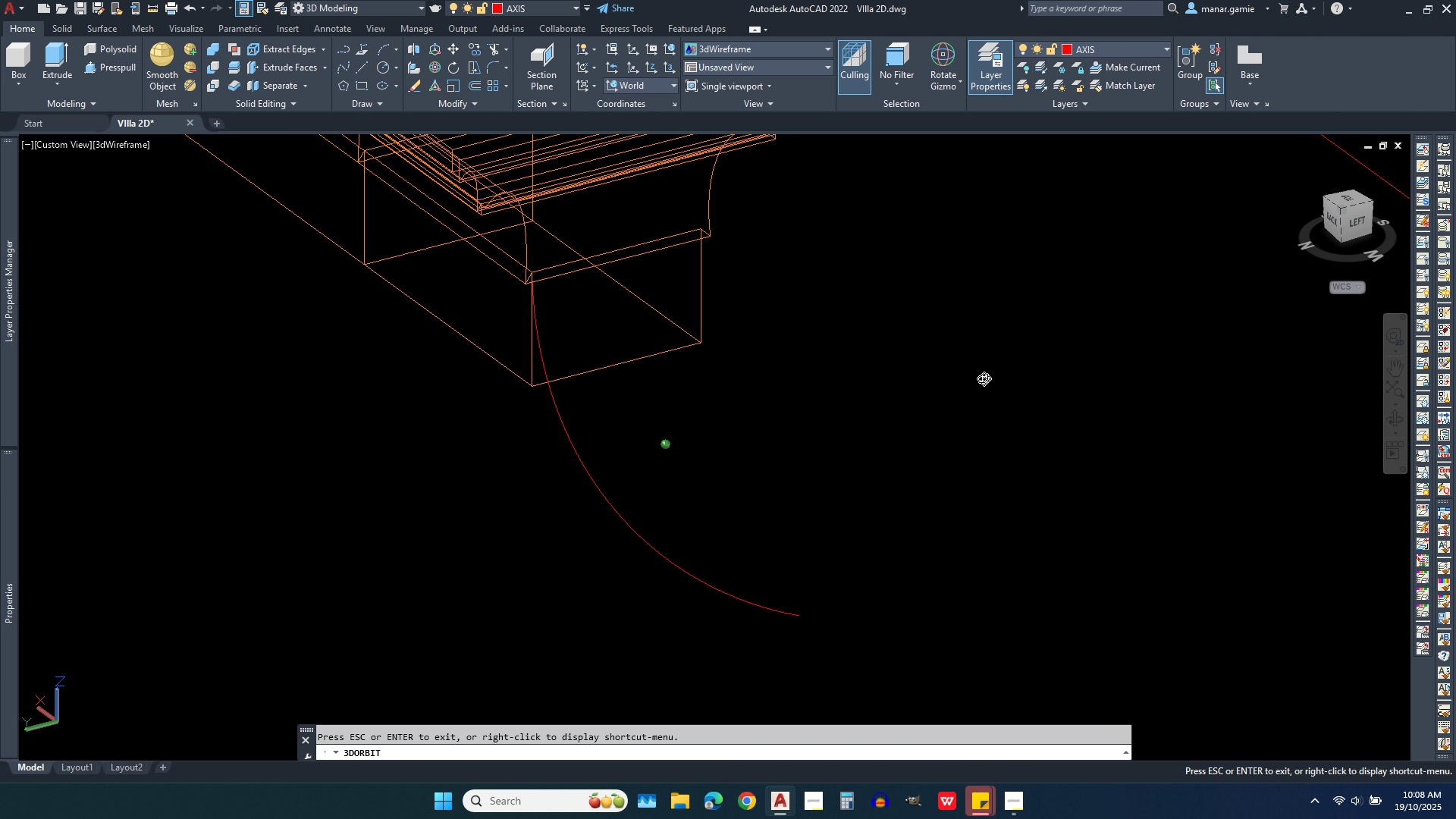 
left_click_drag(start_coordinate=[987, 381], to_coordinate=[861, 347])
 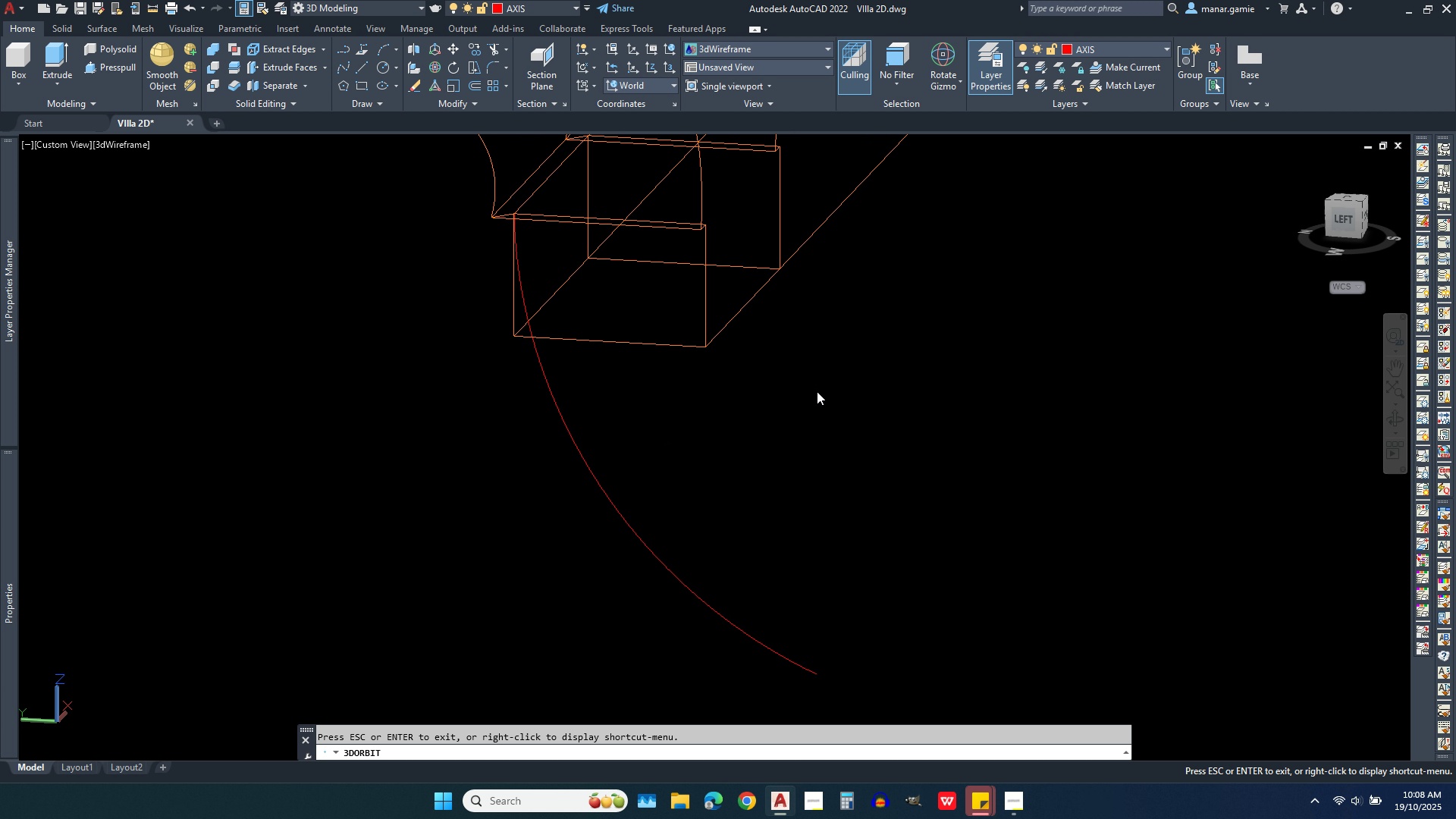 
right_click([817, 391])
 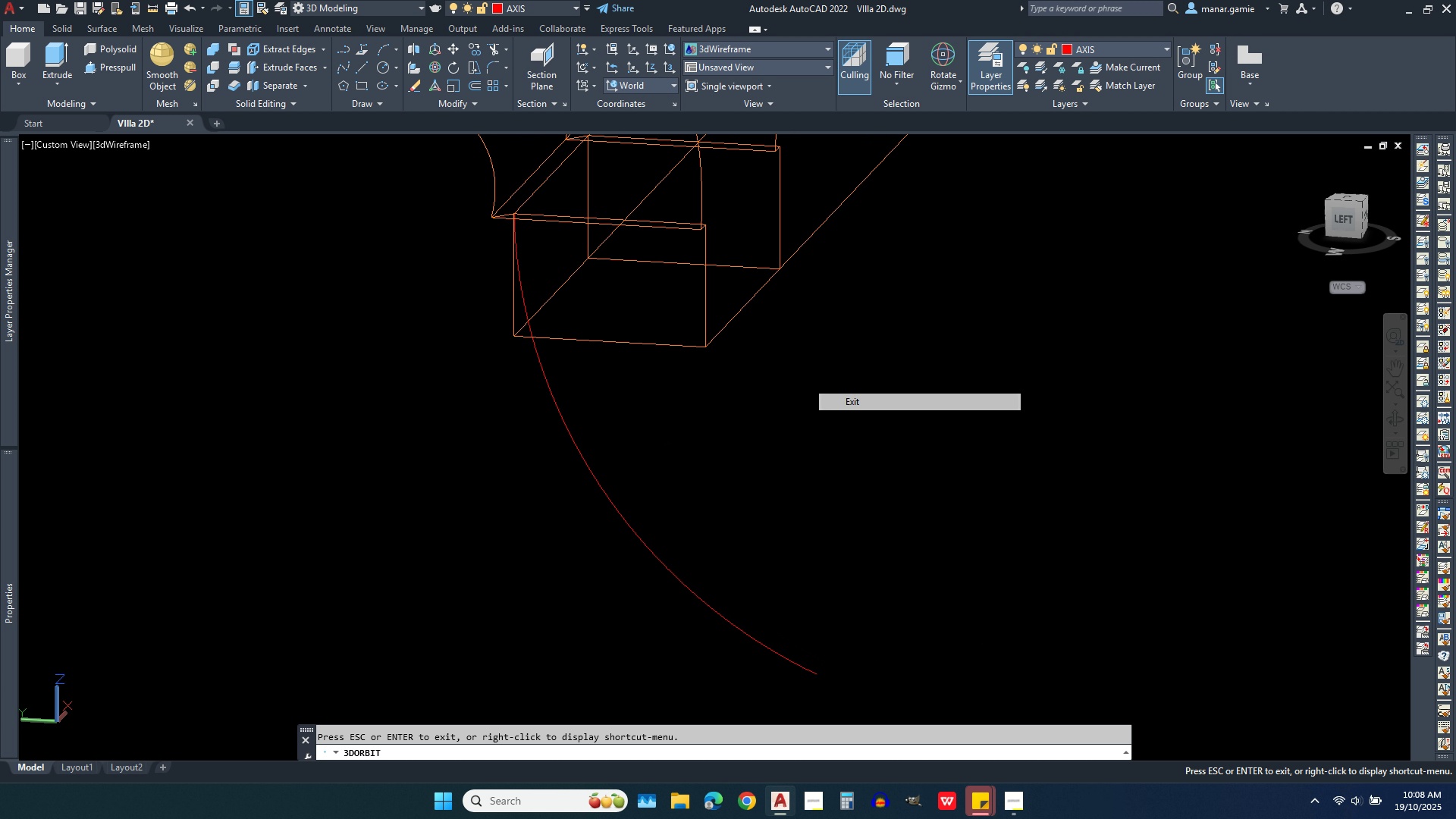 
left_click([848, 405])
 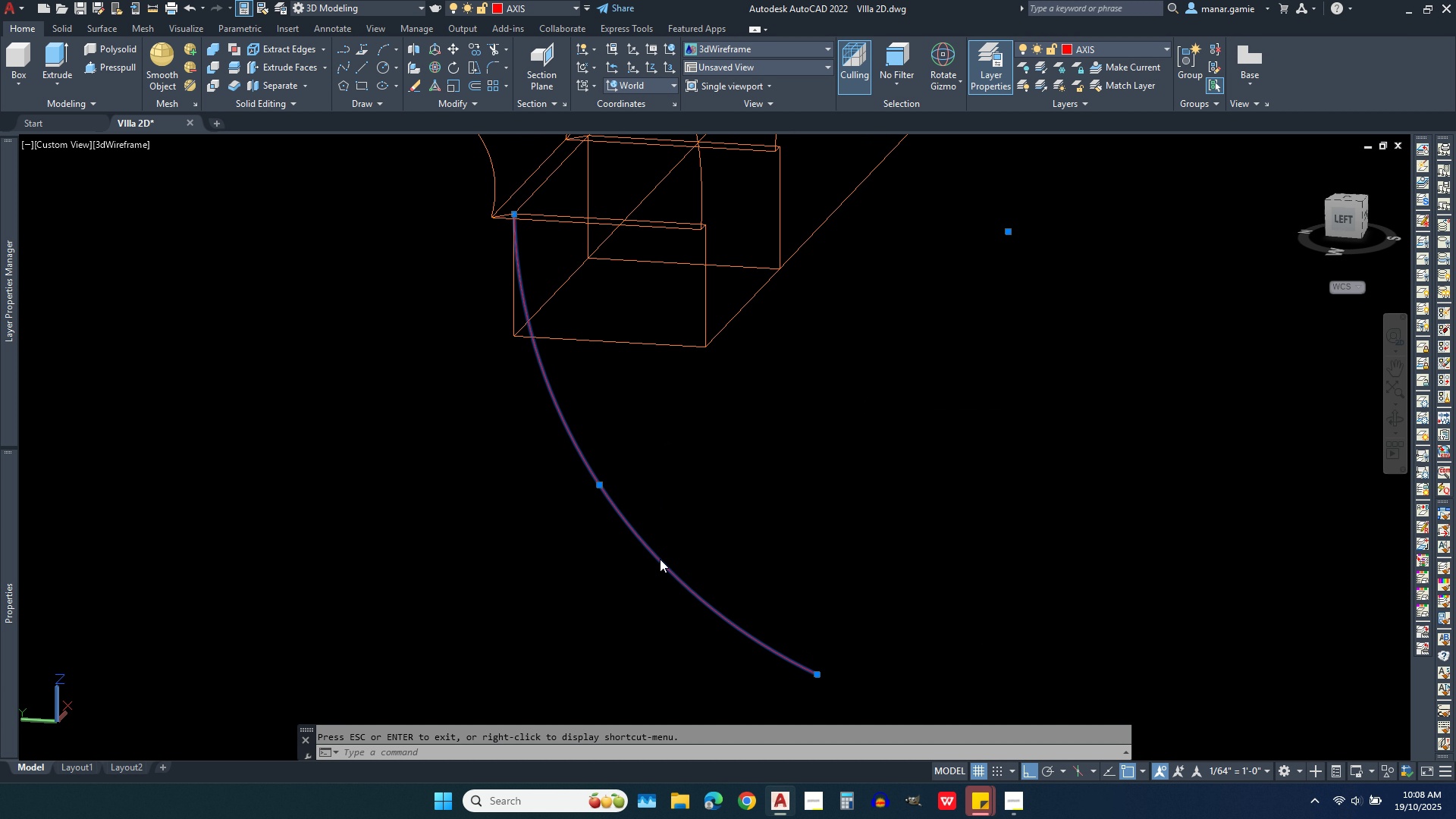 
left_click([660, 559])
 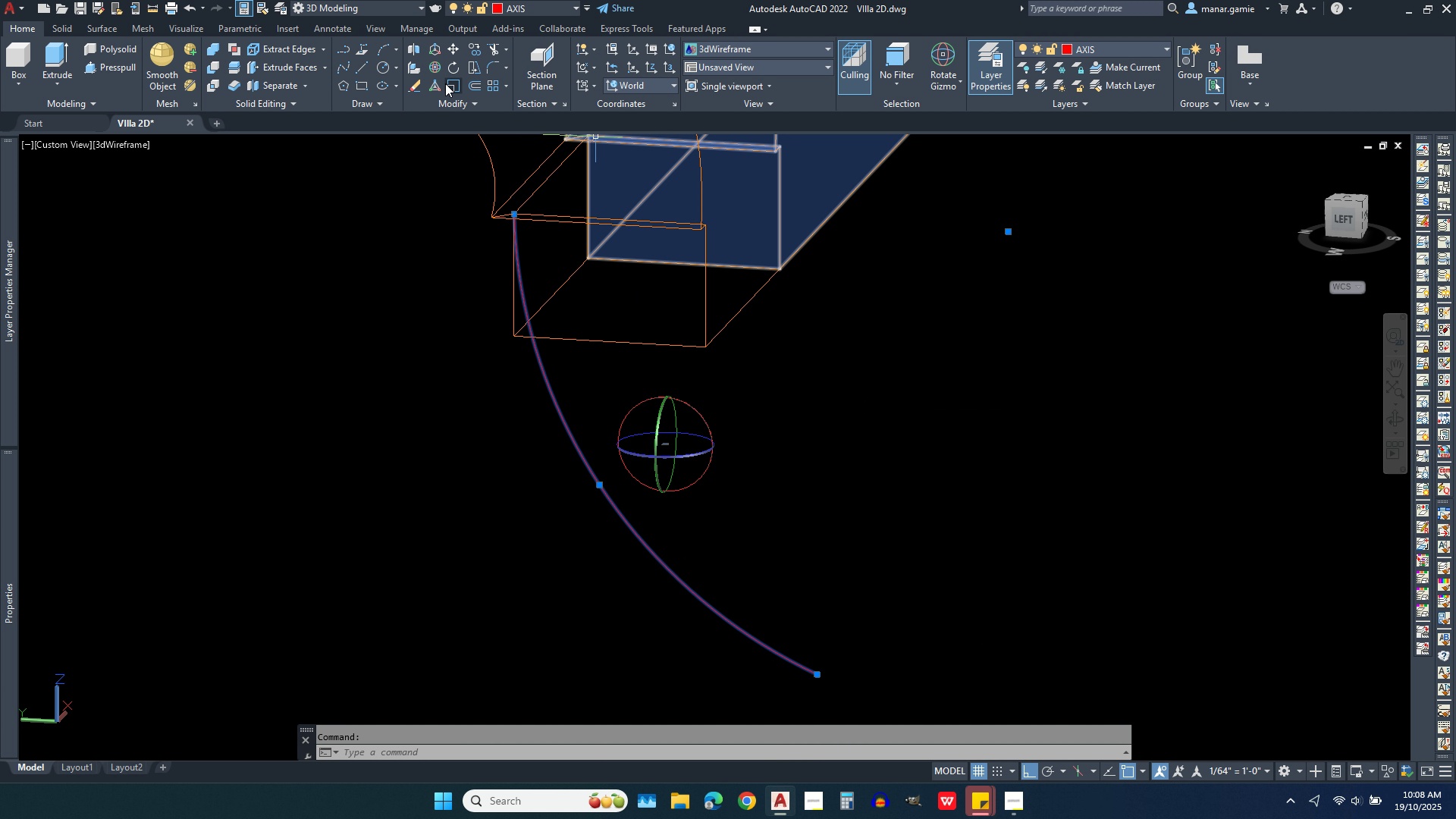 
left_click([455, 84])
 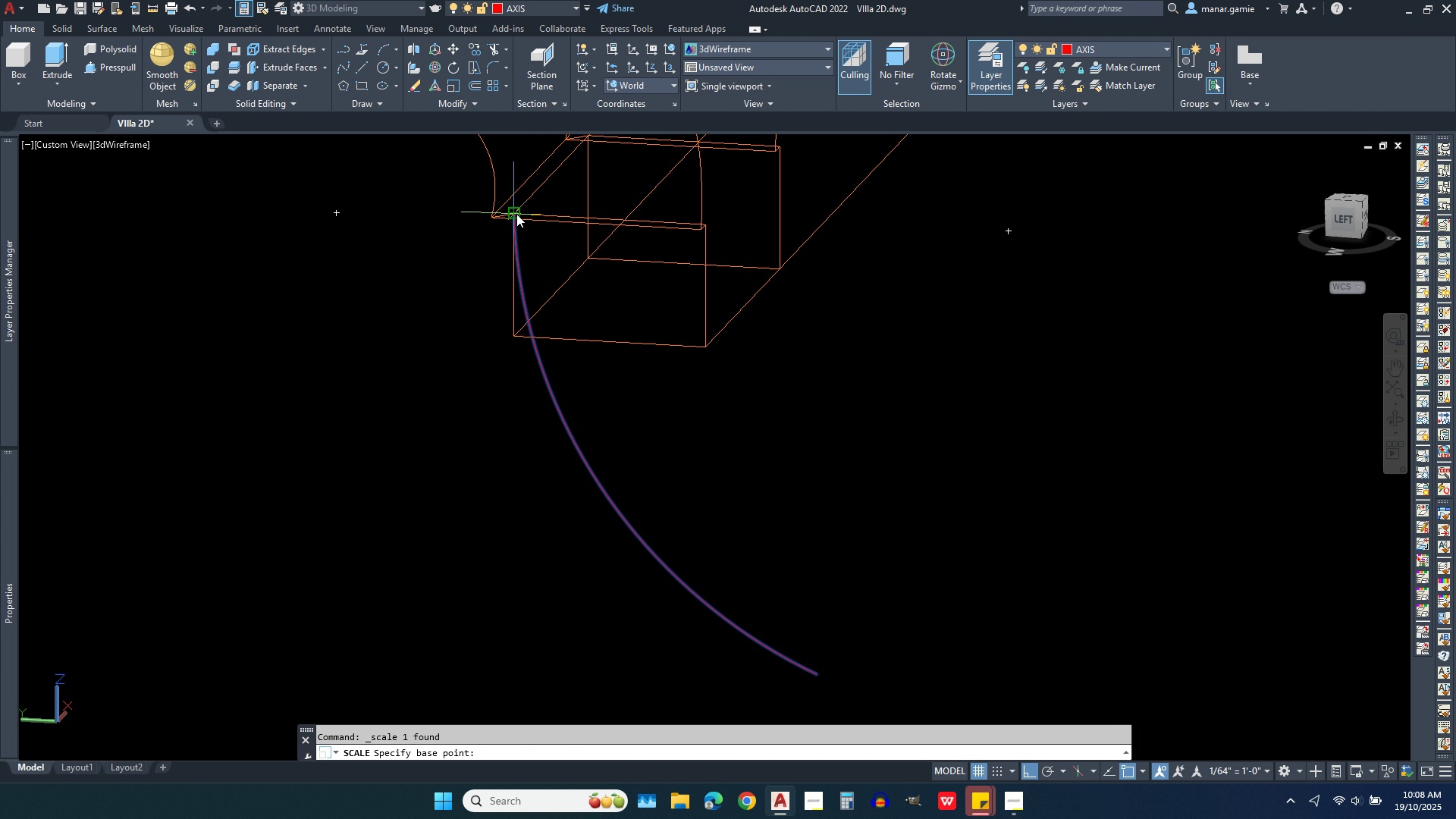 
left_click([516, 214])
 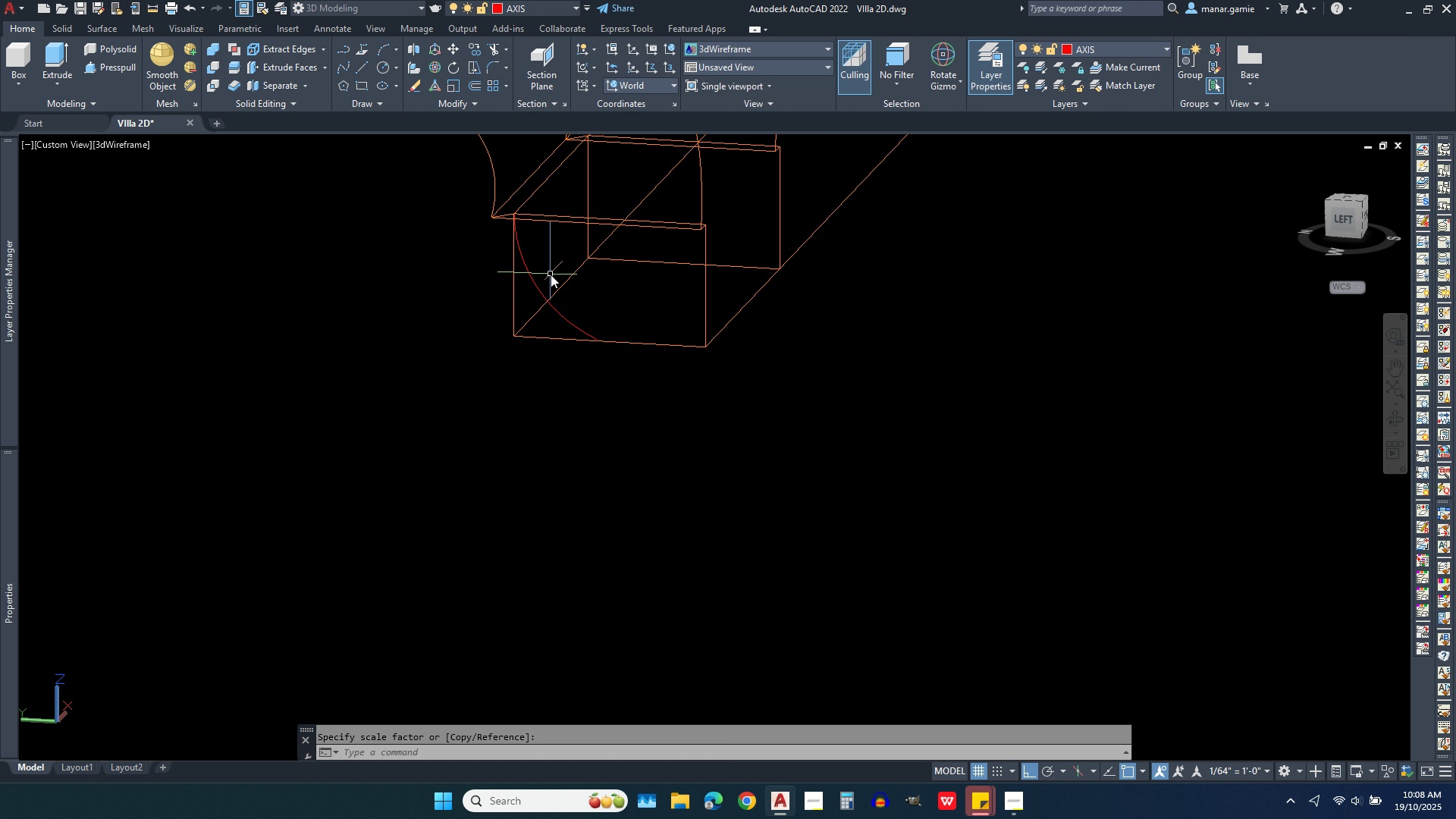 
left_click([551, 275])
 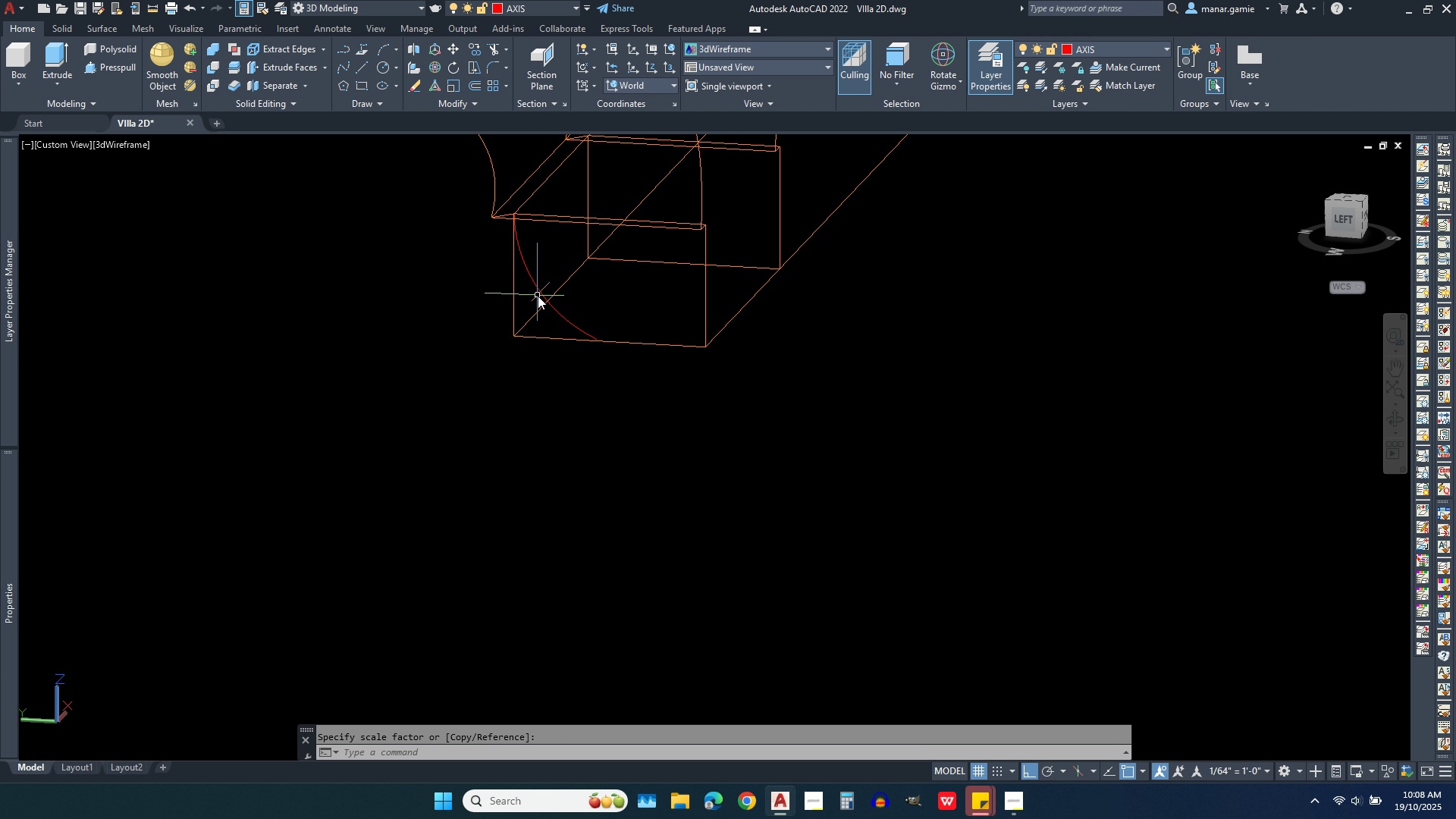 
scroll: coordinate [538, 296], scroll_direction: up, amount: 5.0
 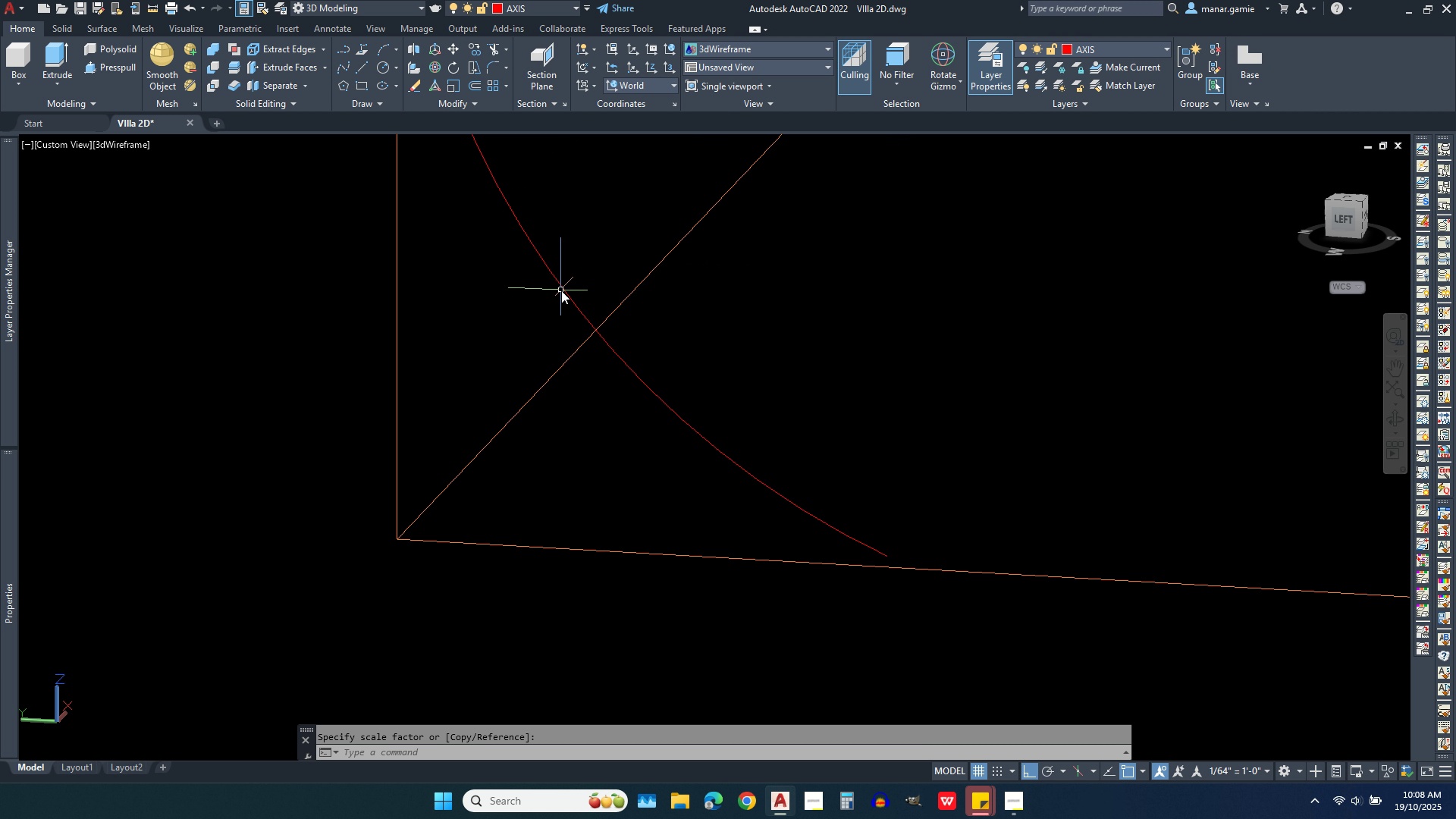 
left_click([564, 290])
 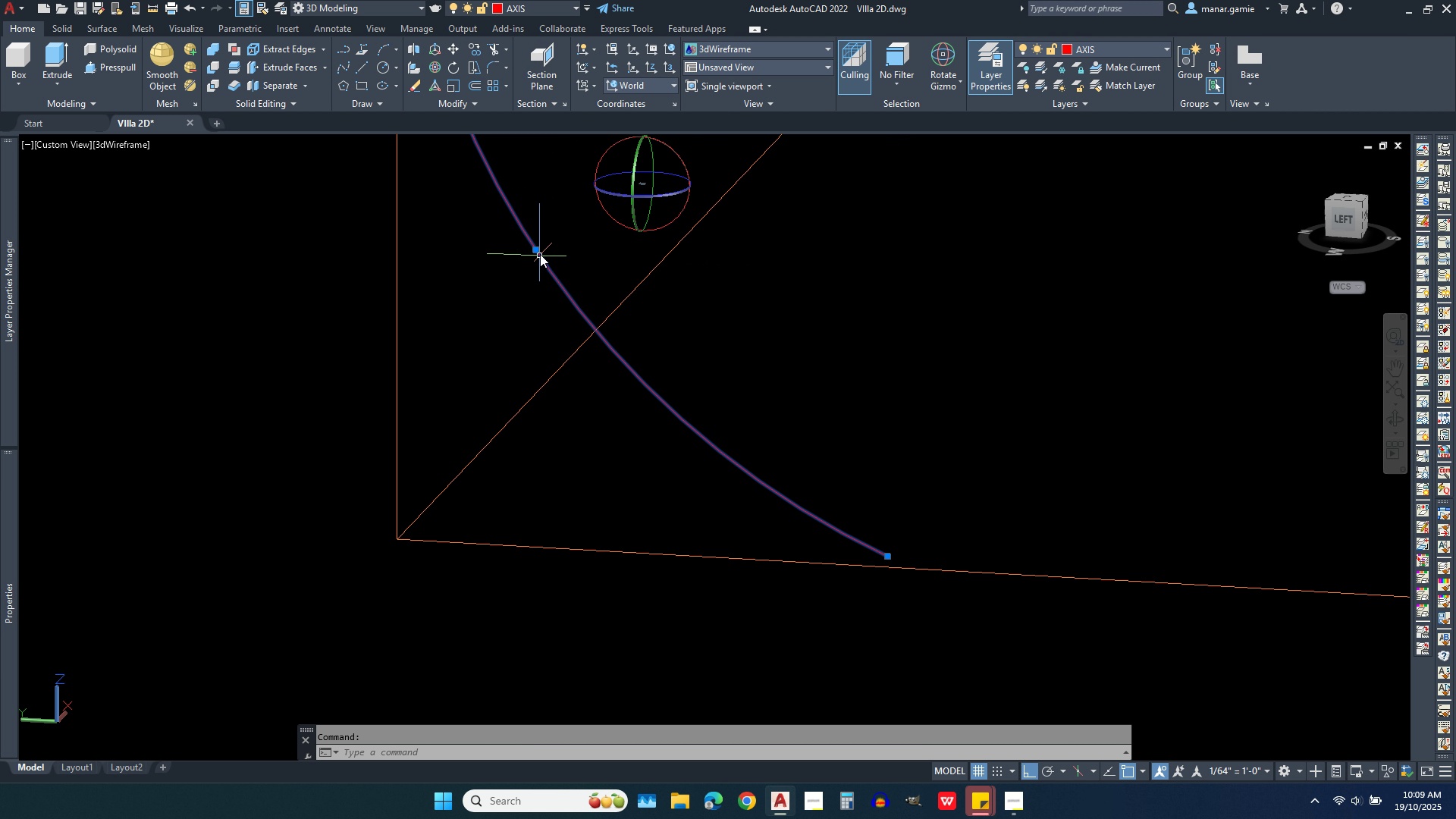 
left_click([538, 249])
 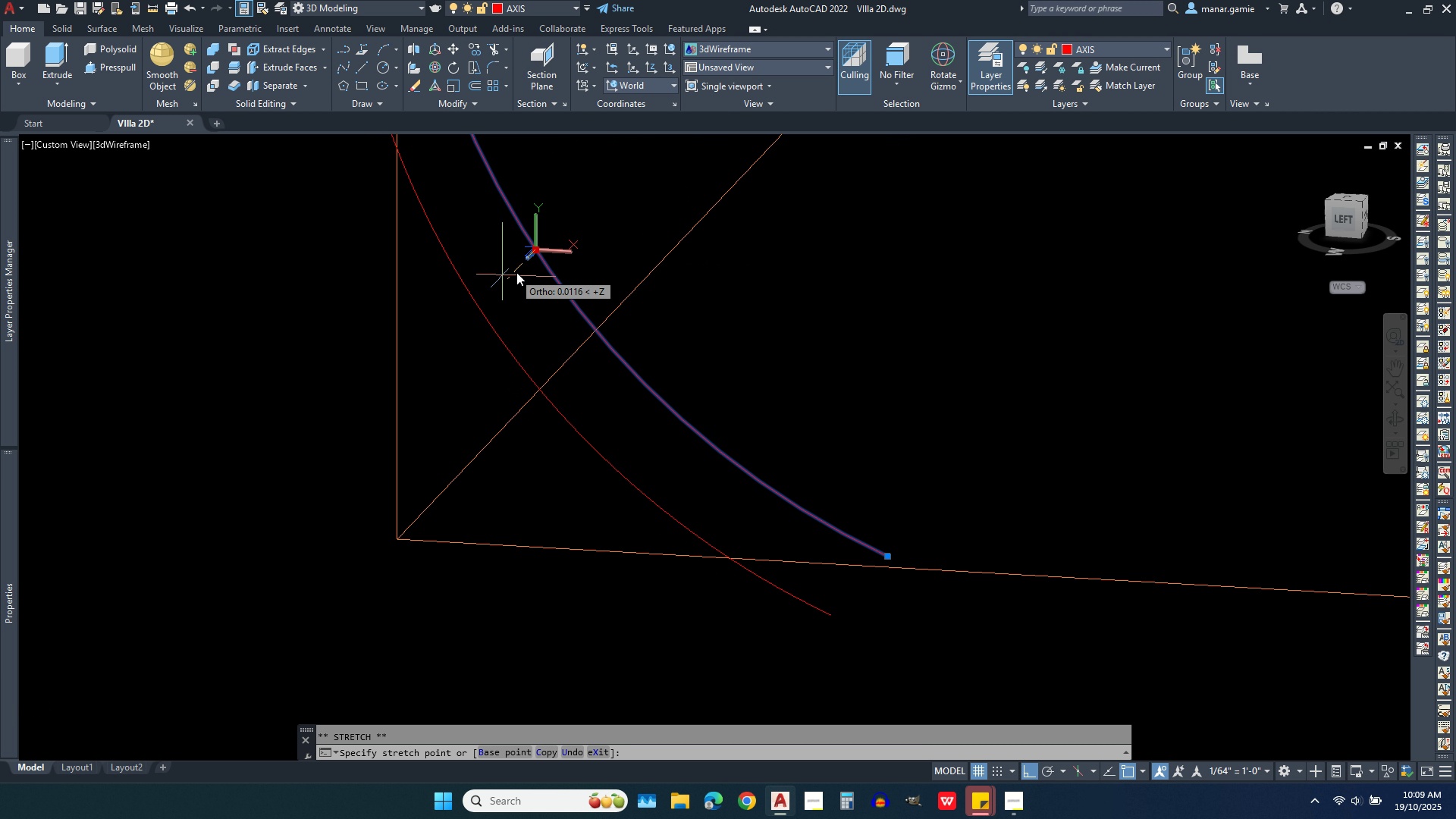 
key(Escape)
 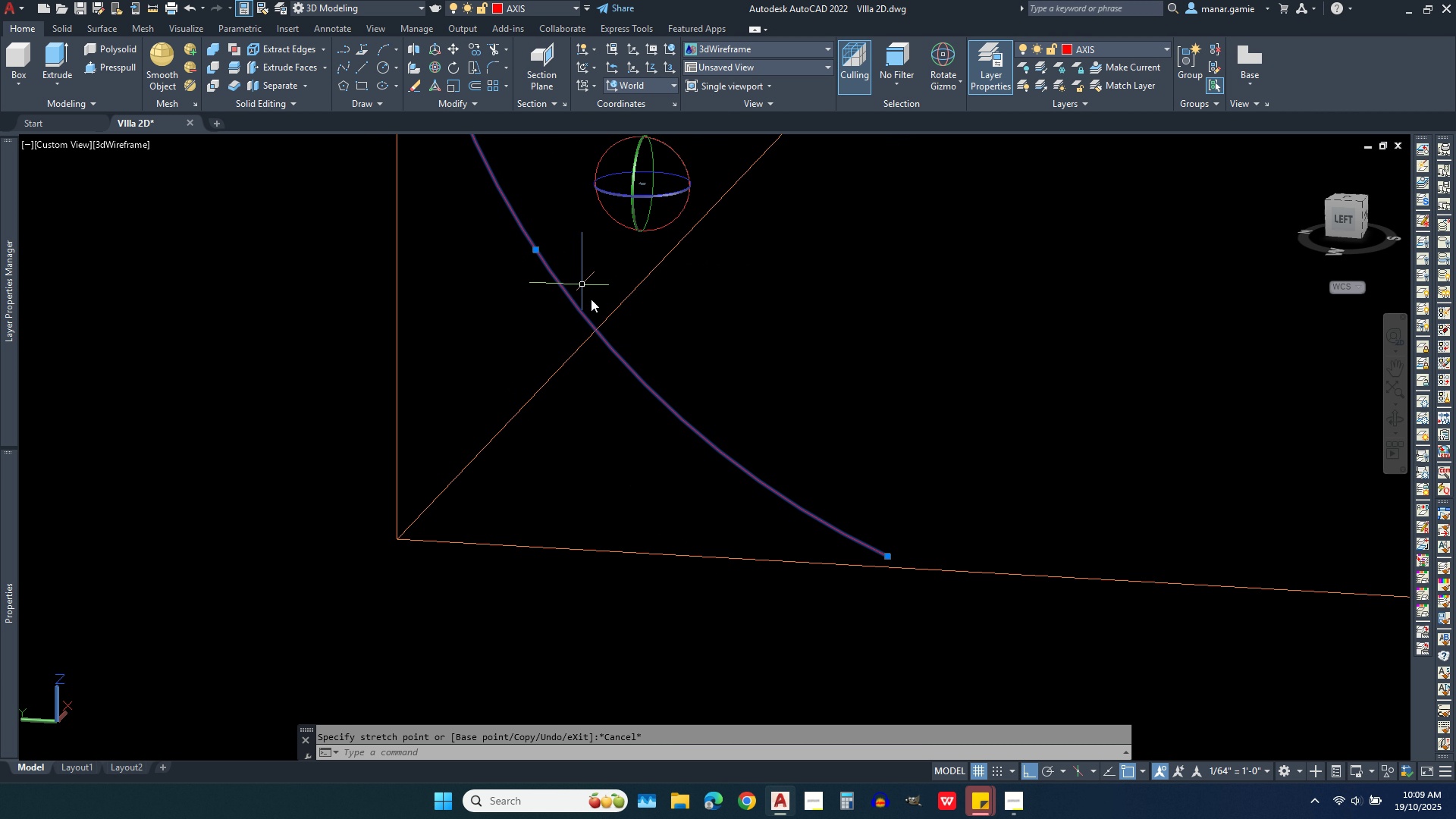 
scroll: coordinate [601, 322], scroll_direction: down, amount: 3.0
 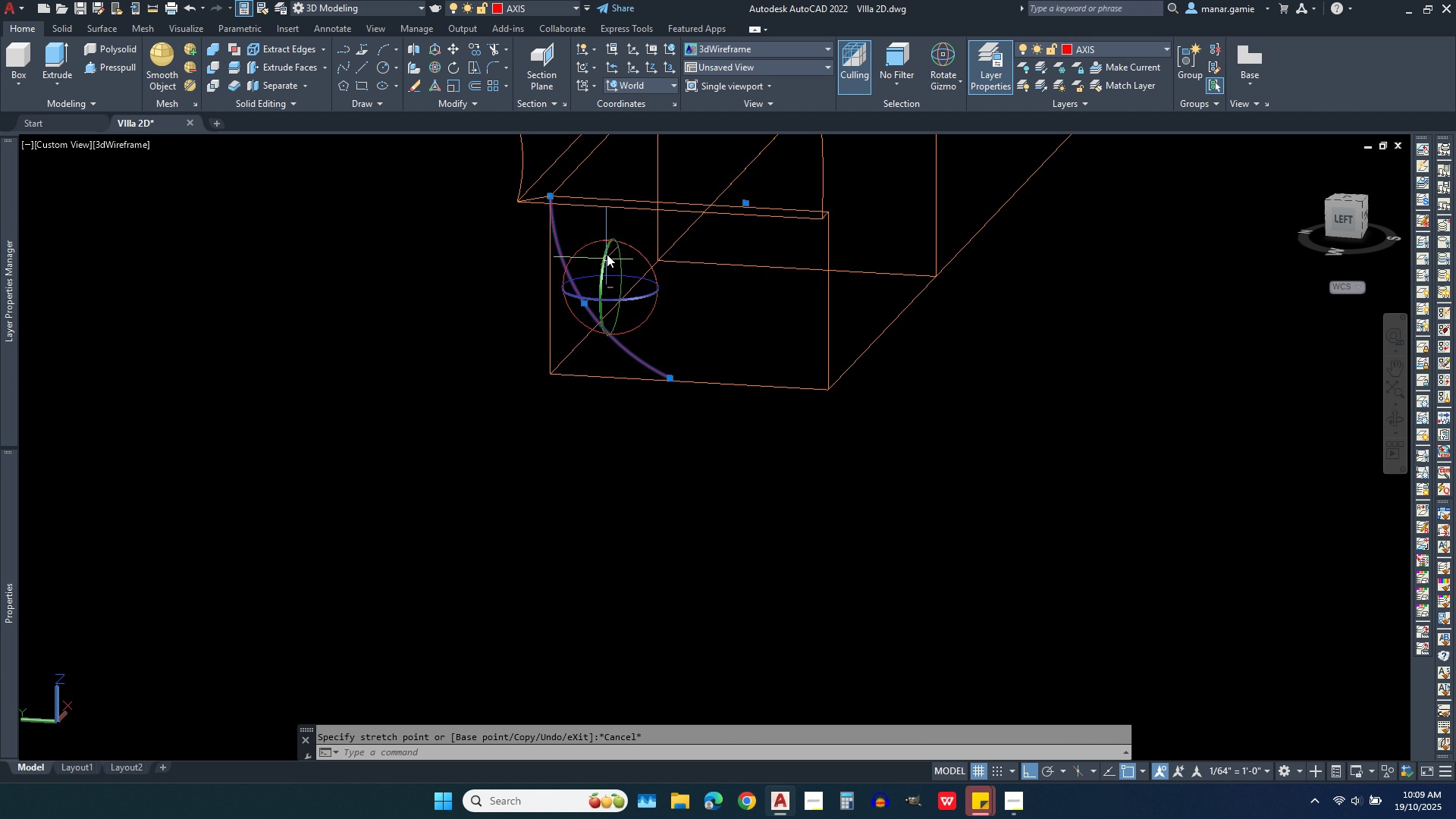 
scroll: coordinate [604, 243], scroll_direction: up, amount: 2.0
 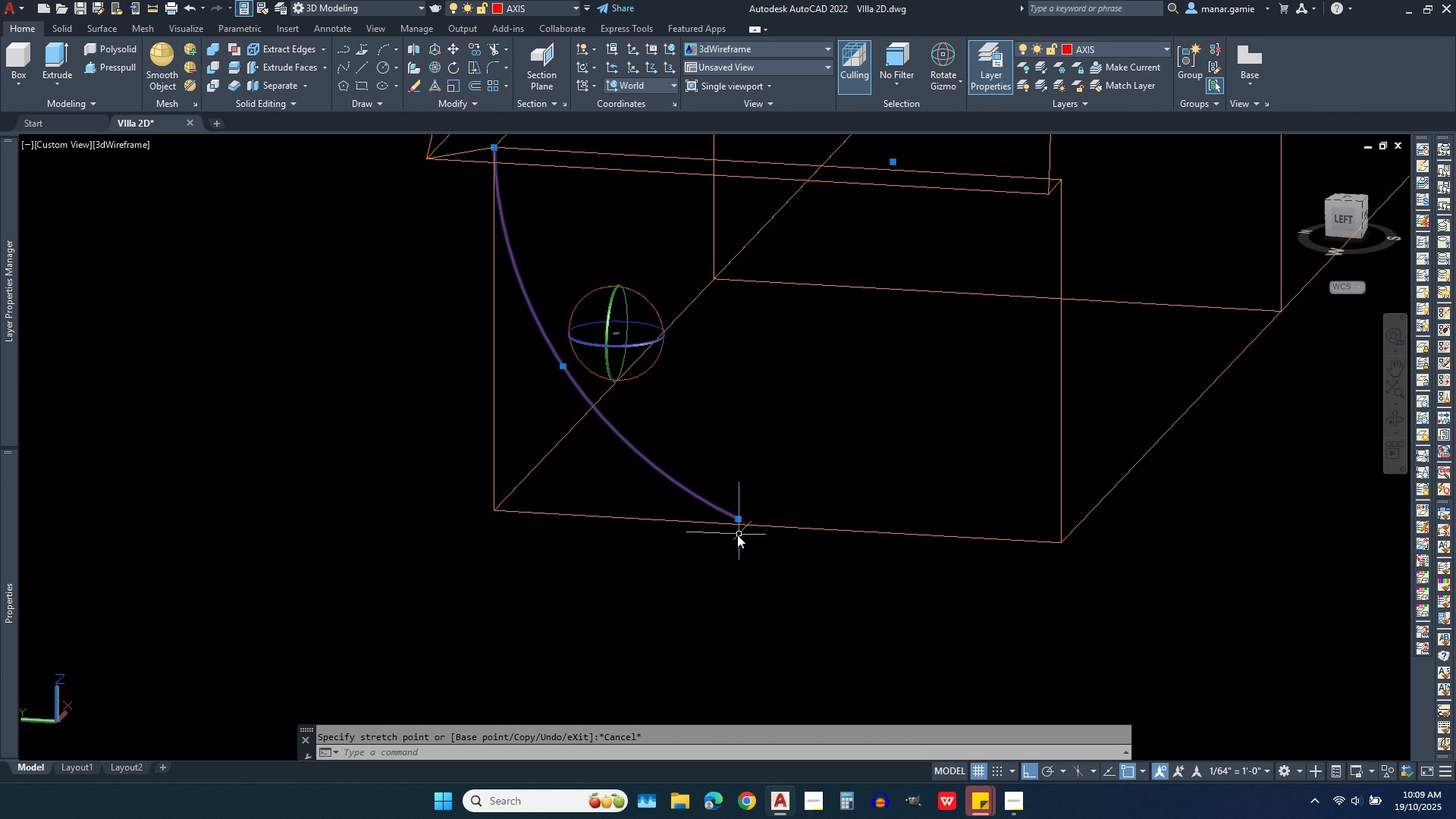 
left_click([739, 519])
 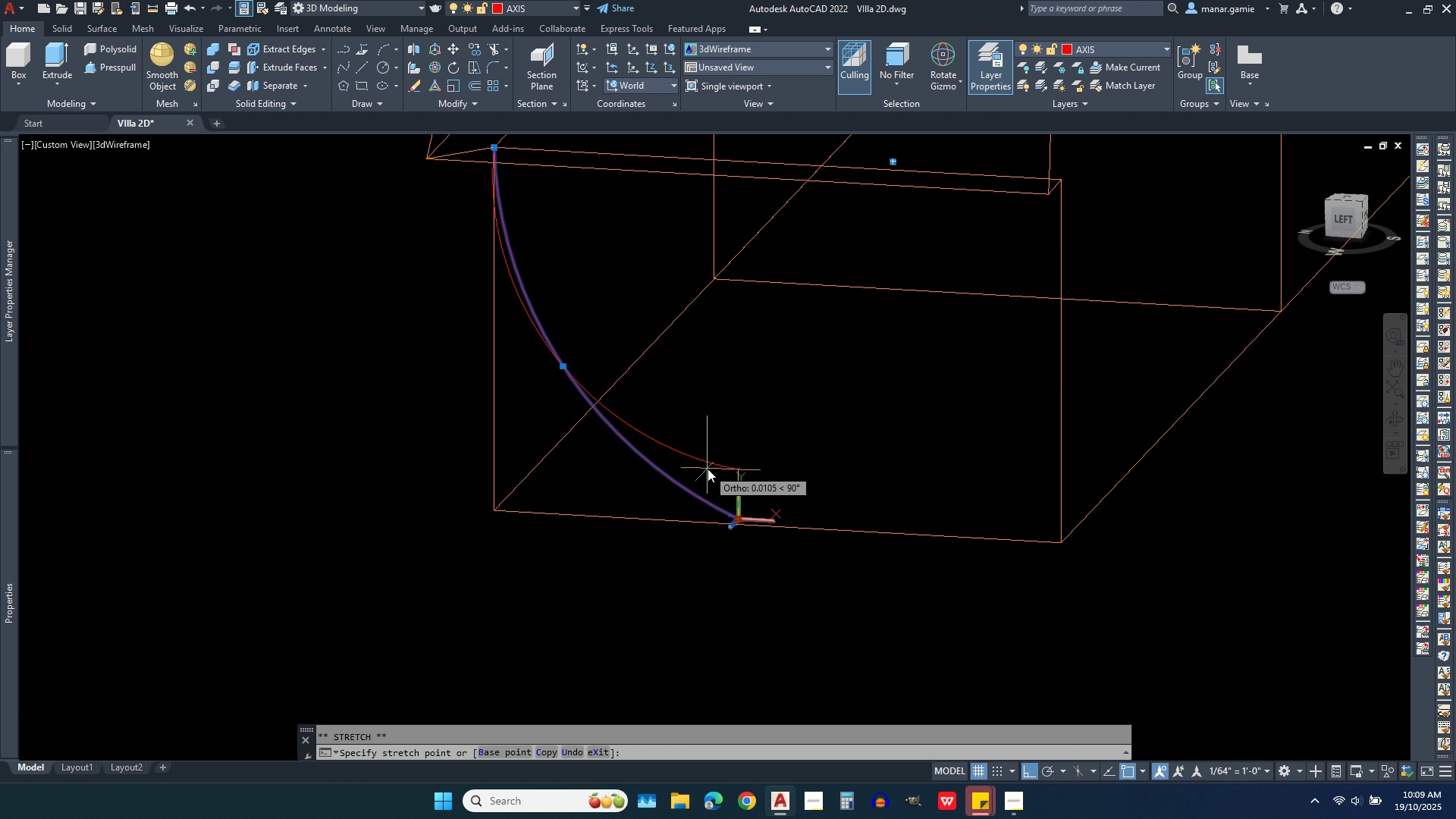 
left_click([708, 469])
 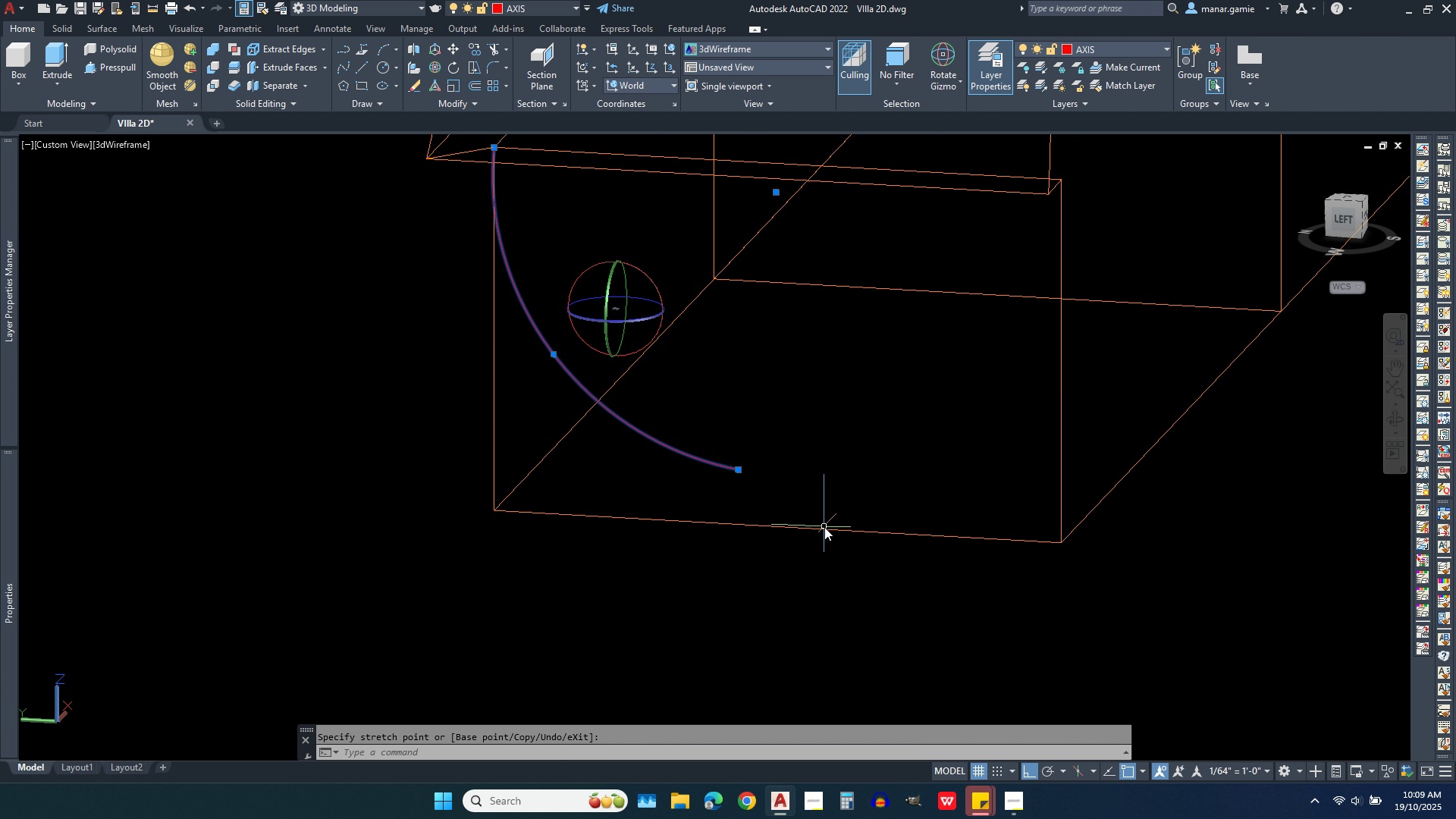 
scroll: coordinate [824, 527], scroll_direction: down, amount: 1.0
 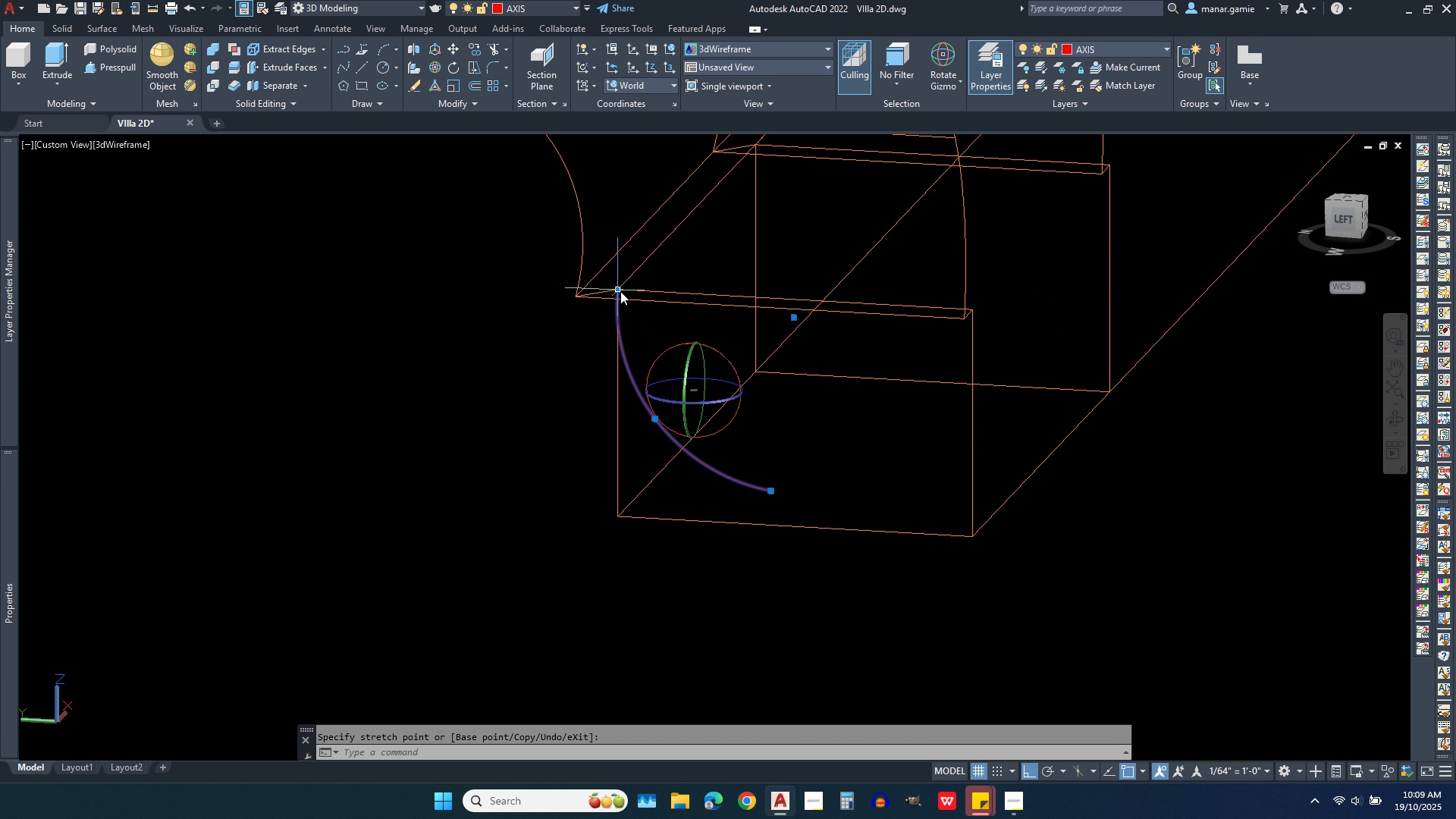 
left_click([620, 291])
 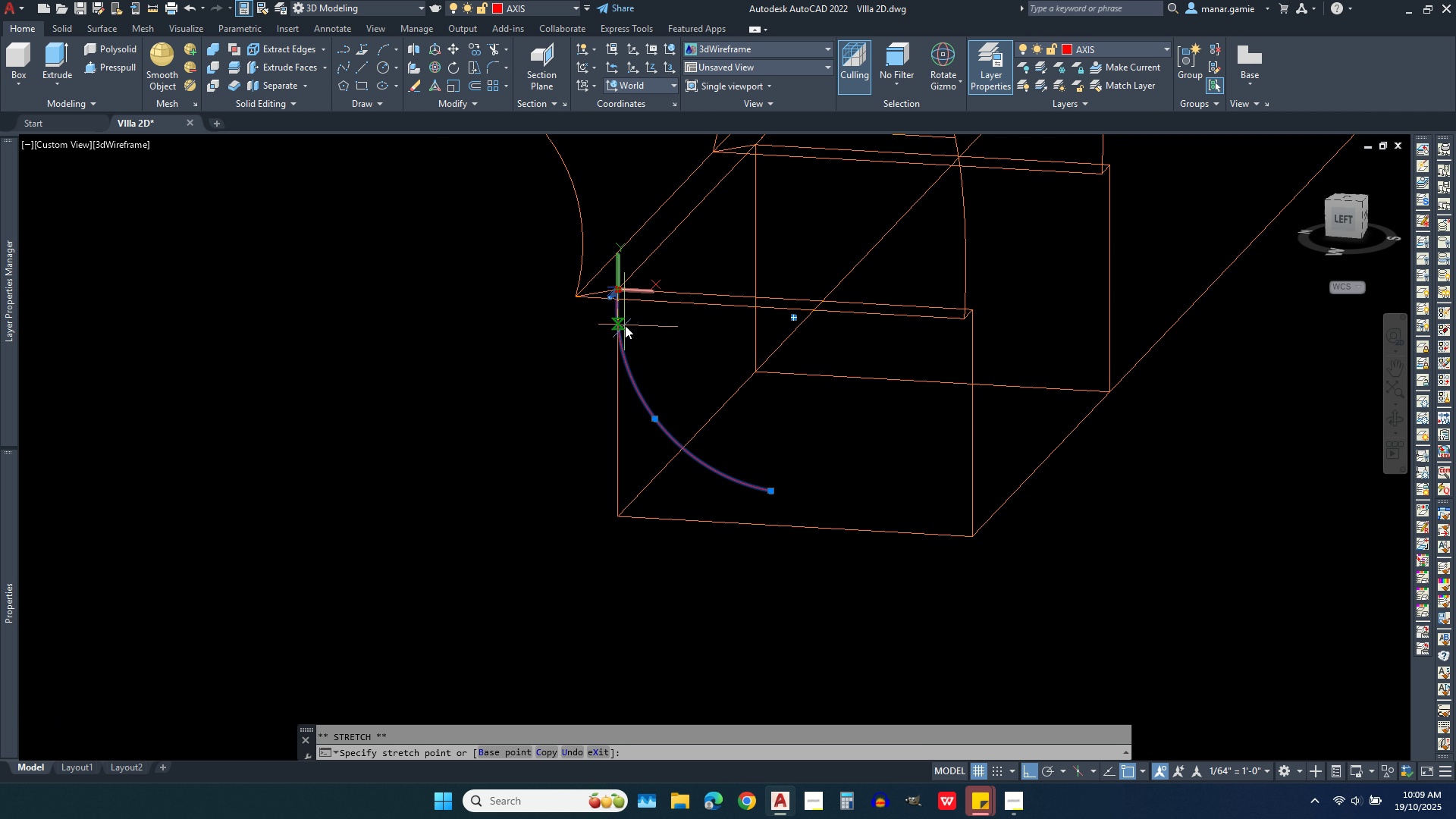 
left_click([625, 325])
 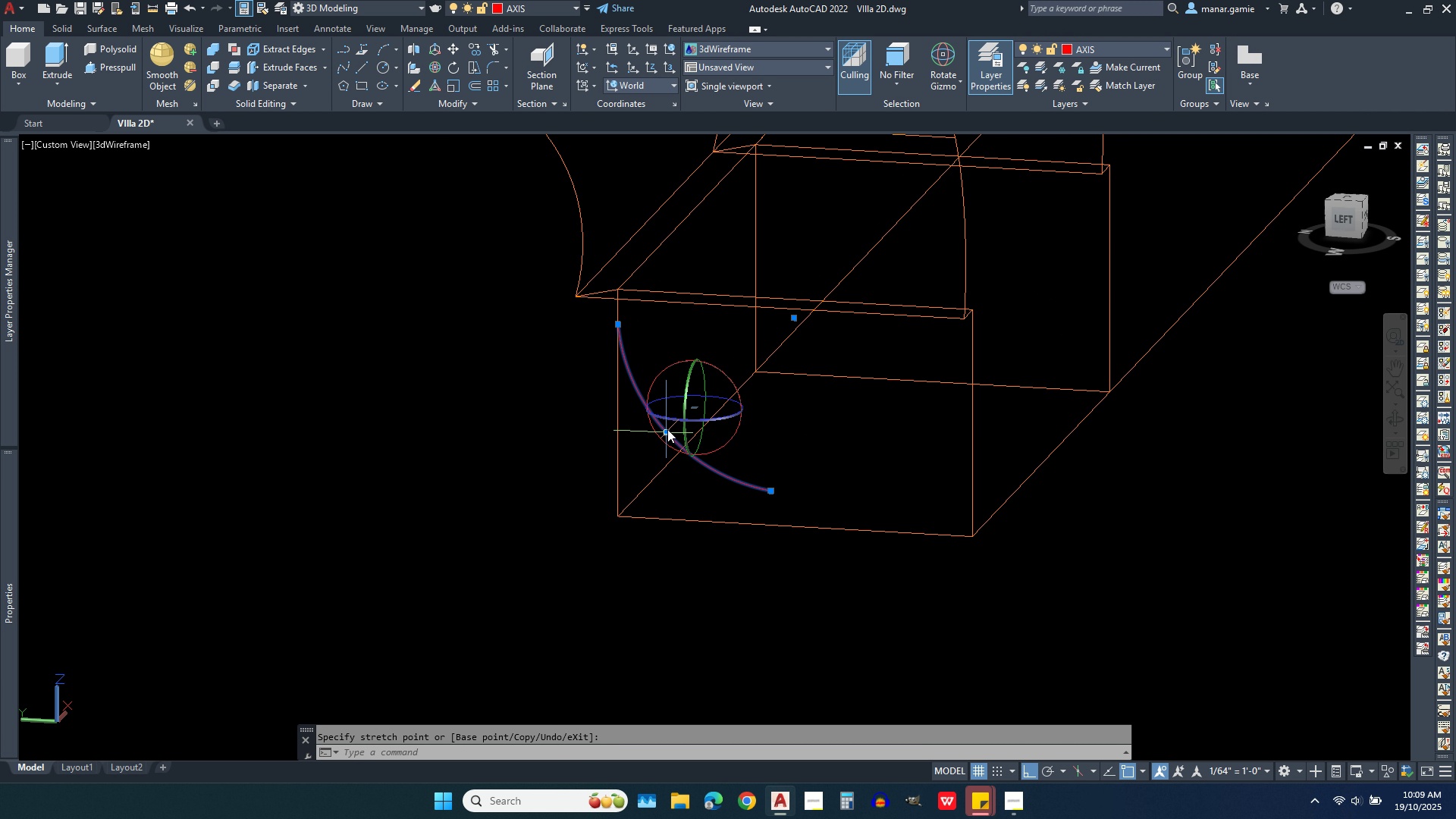 
wait(5.09)
 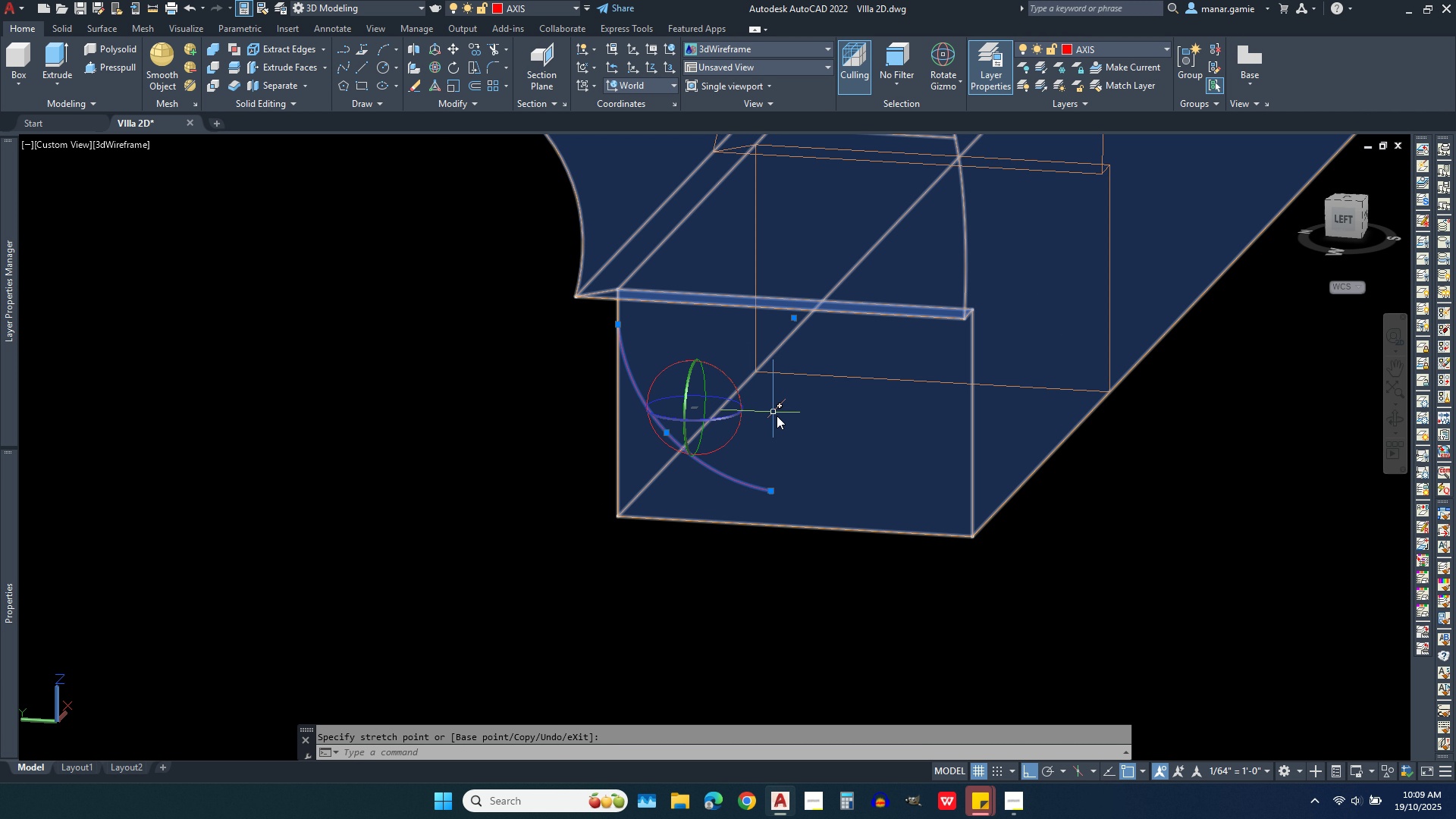 
hold_key(key=Escape, duration=0.38)
 